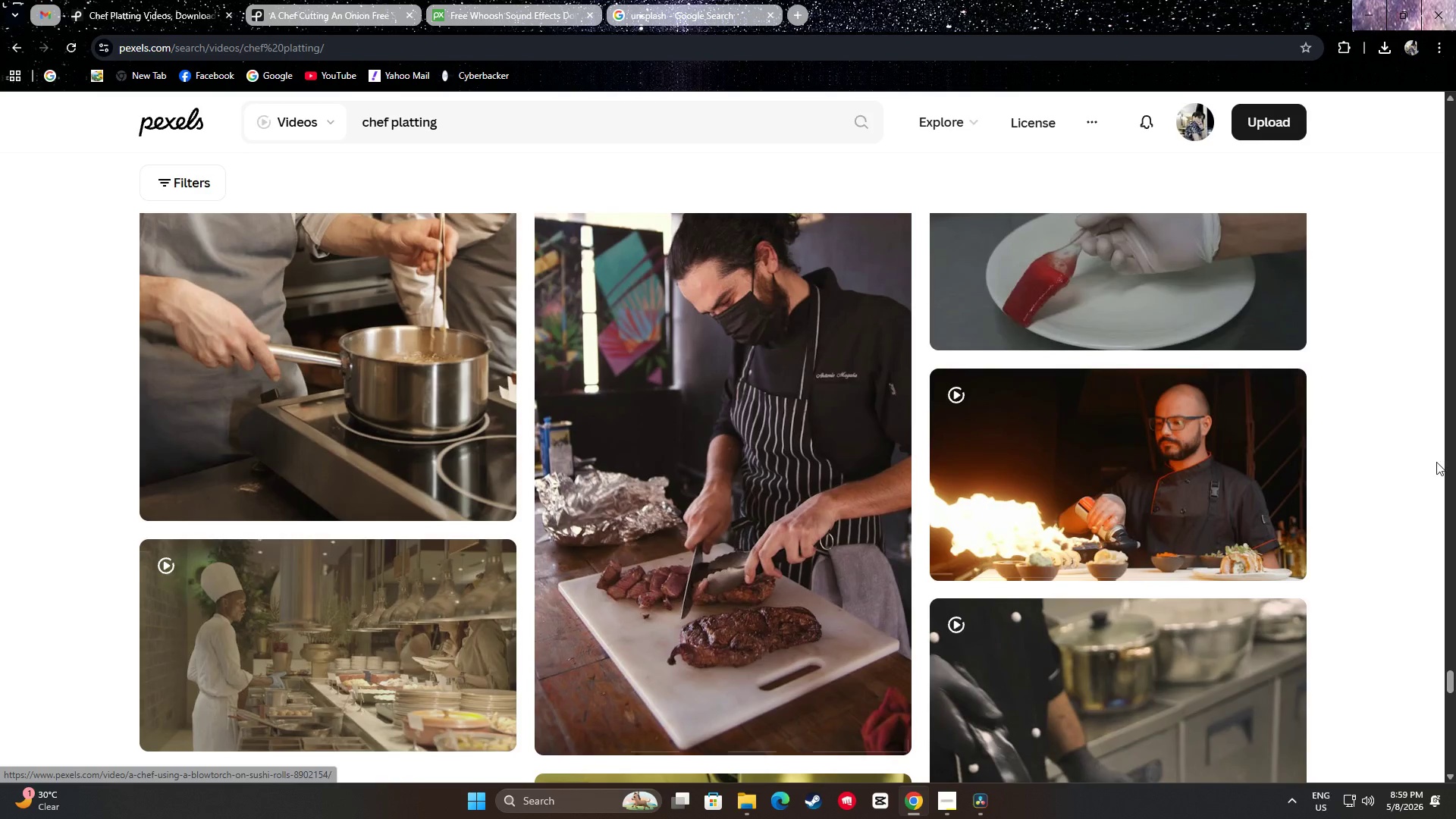 
scroll: coordinate [1450, 482], scroll_direction: up, amount: 2.0
 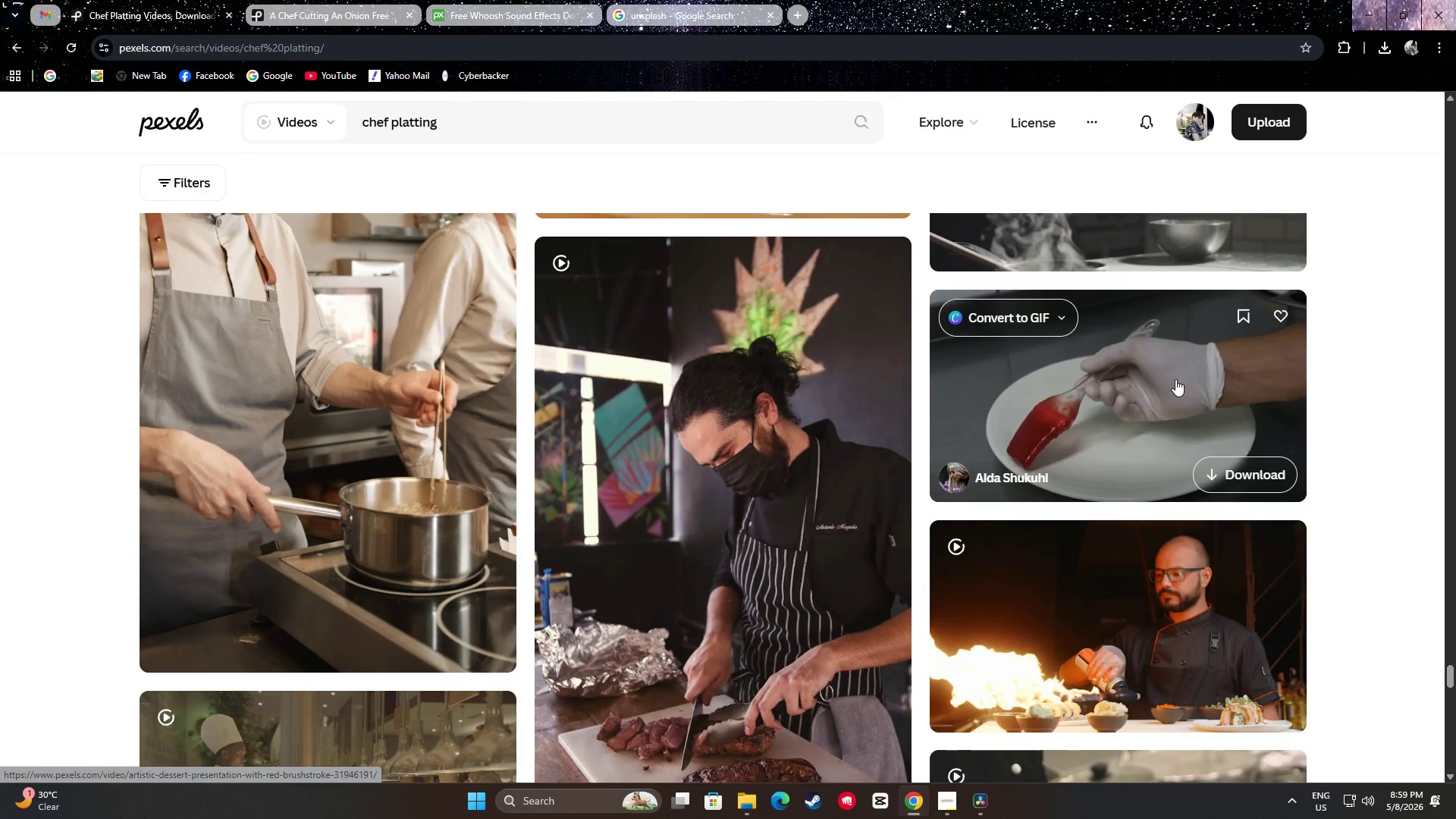 
scroll: coordinate [1348, 408], scroll_direction: down, amount: 9.0
 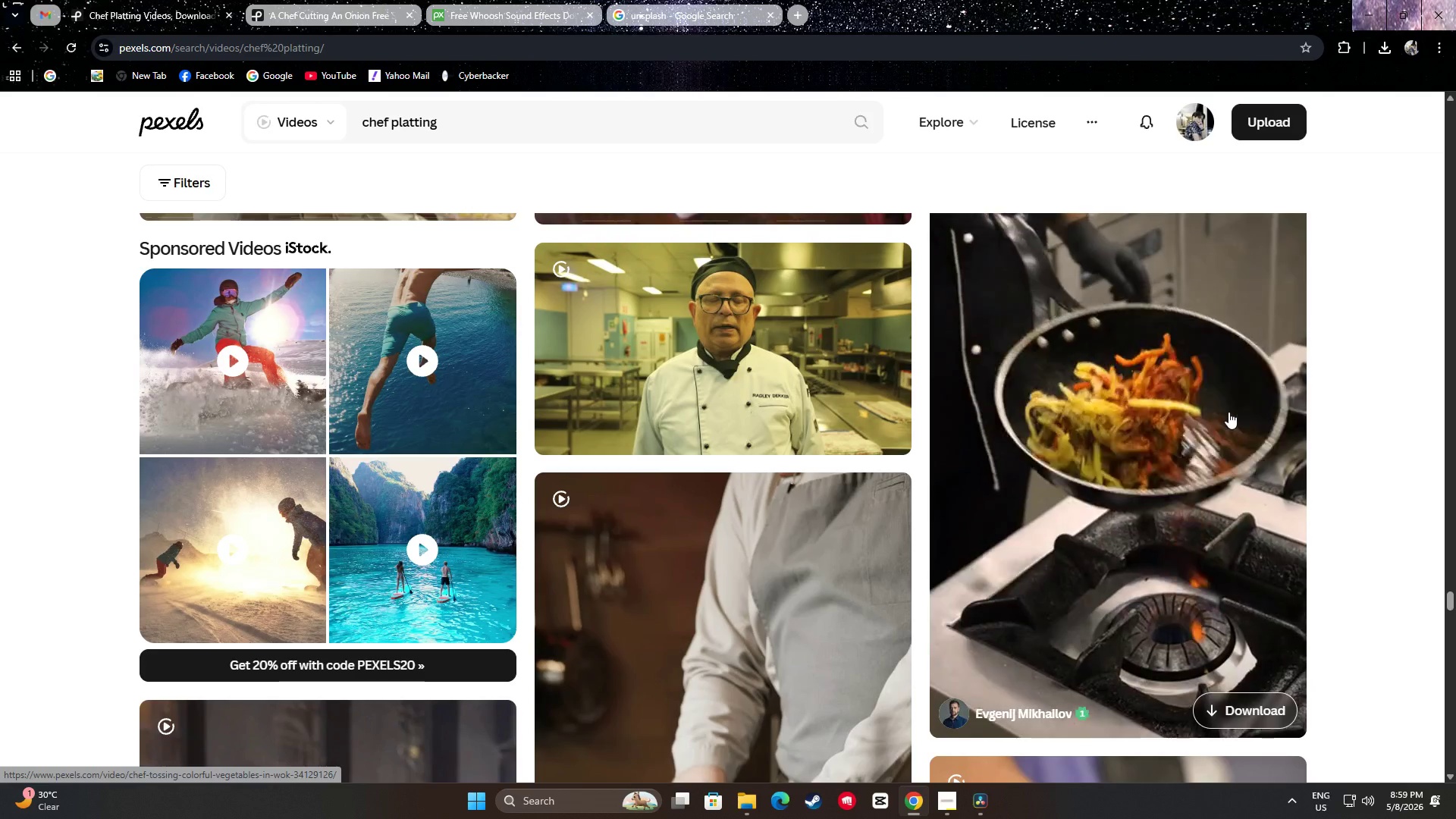 
scroll: coordinate [1228, 410], scroll_direction: up, amount: 1.0
 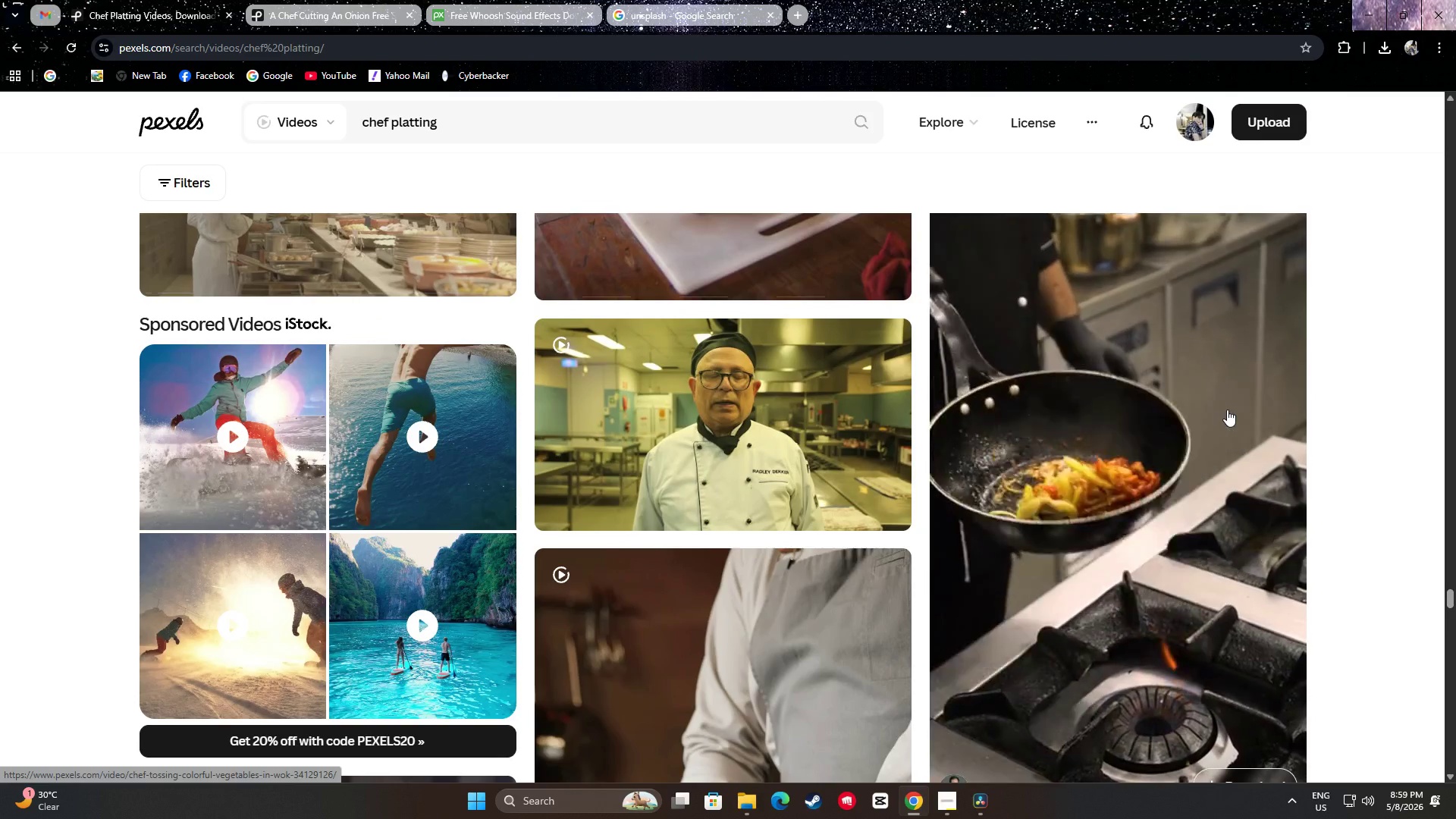 
scroll: coordinate [1330, 412], scroll_direction: down, amount: 8.0
 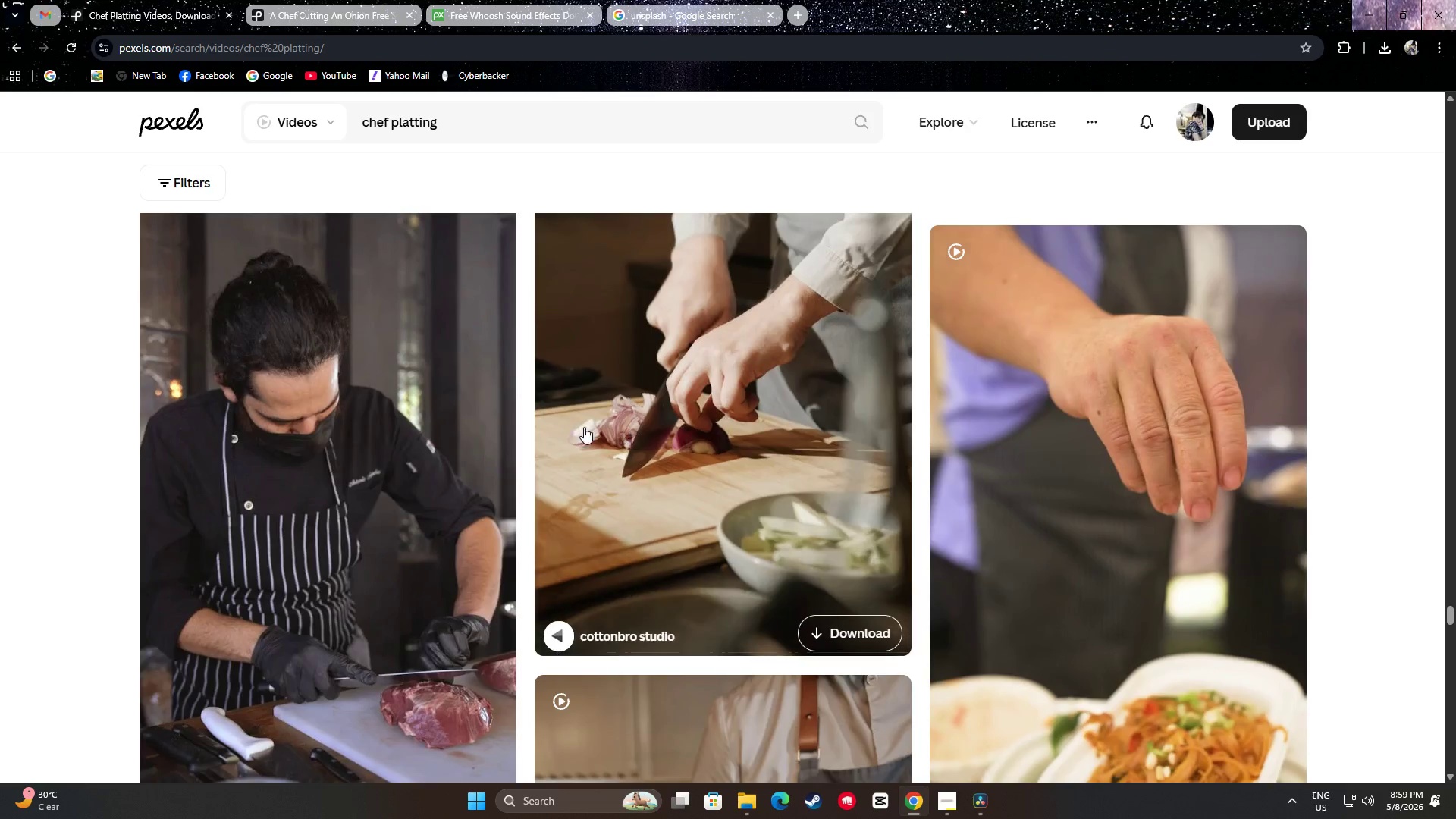 
scroll: coordinate [711, 456], scroll_direction: up, amount: 1.0
 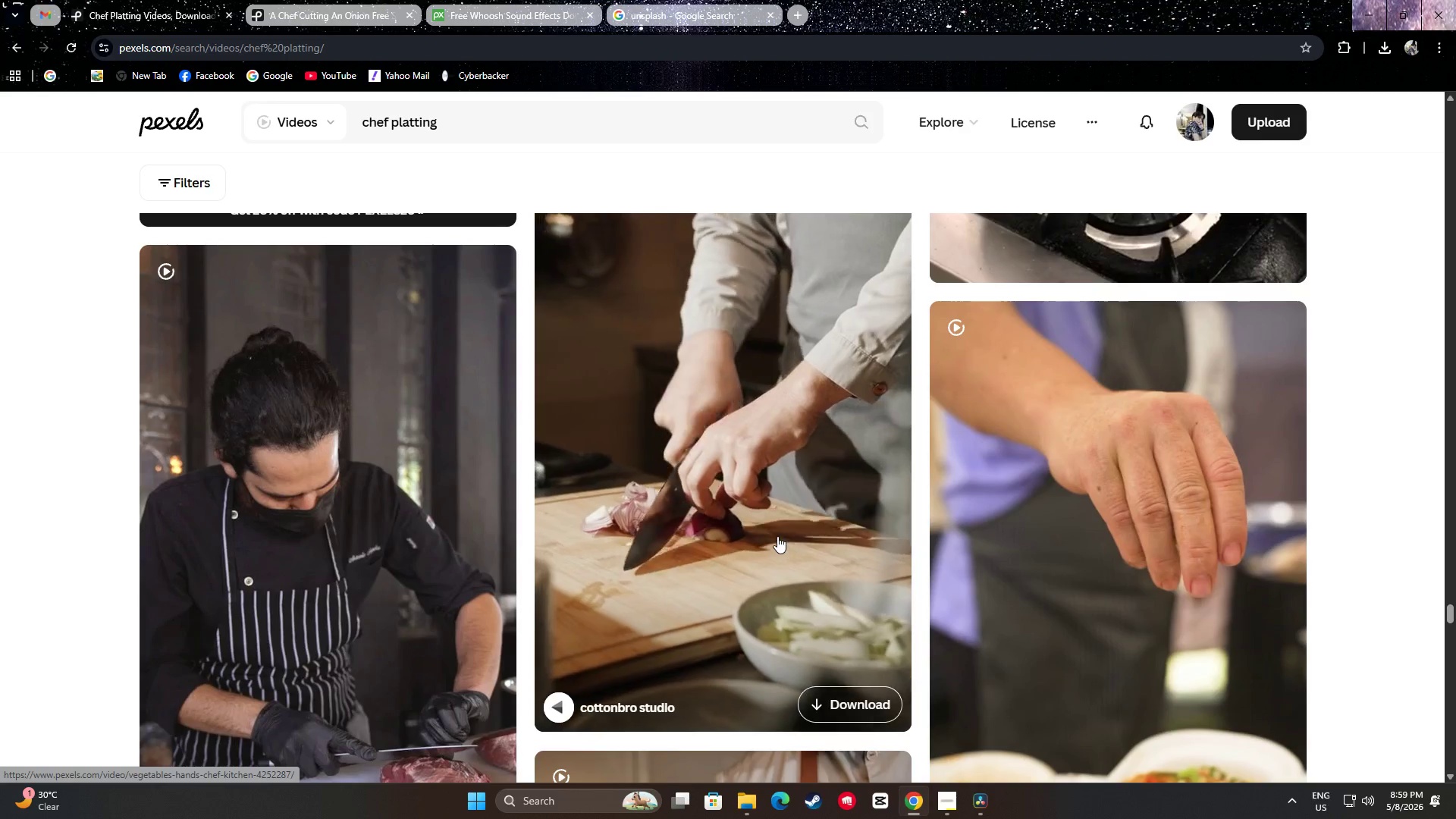 
scroll: coordinate [1368, 544], scroll_direction: down, amount: 31.0
 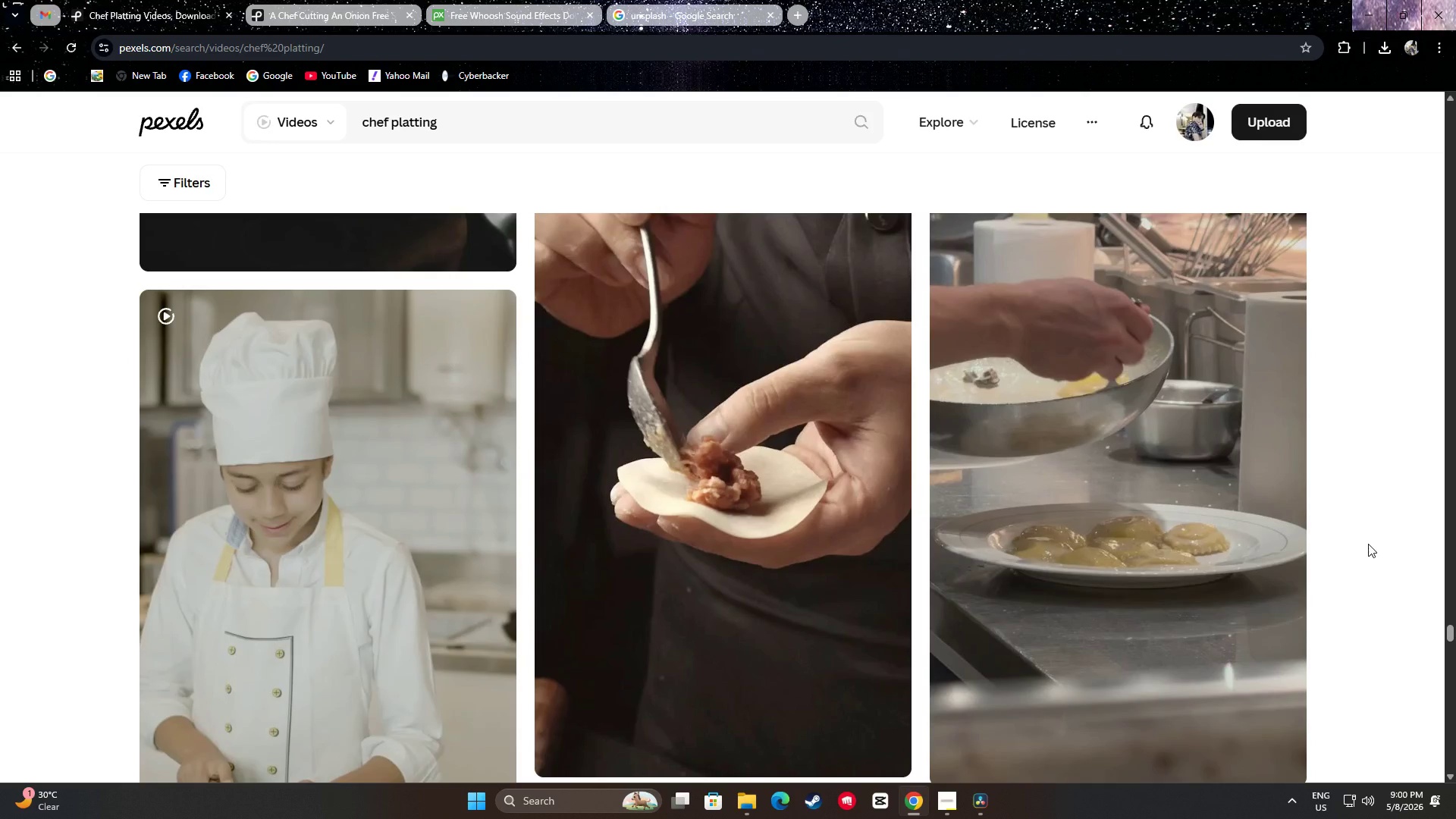 
scroll: coordinate [1366, 546], scroll_direction: down, amount: 23.0
 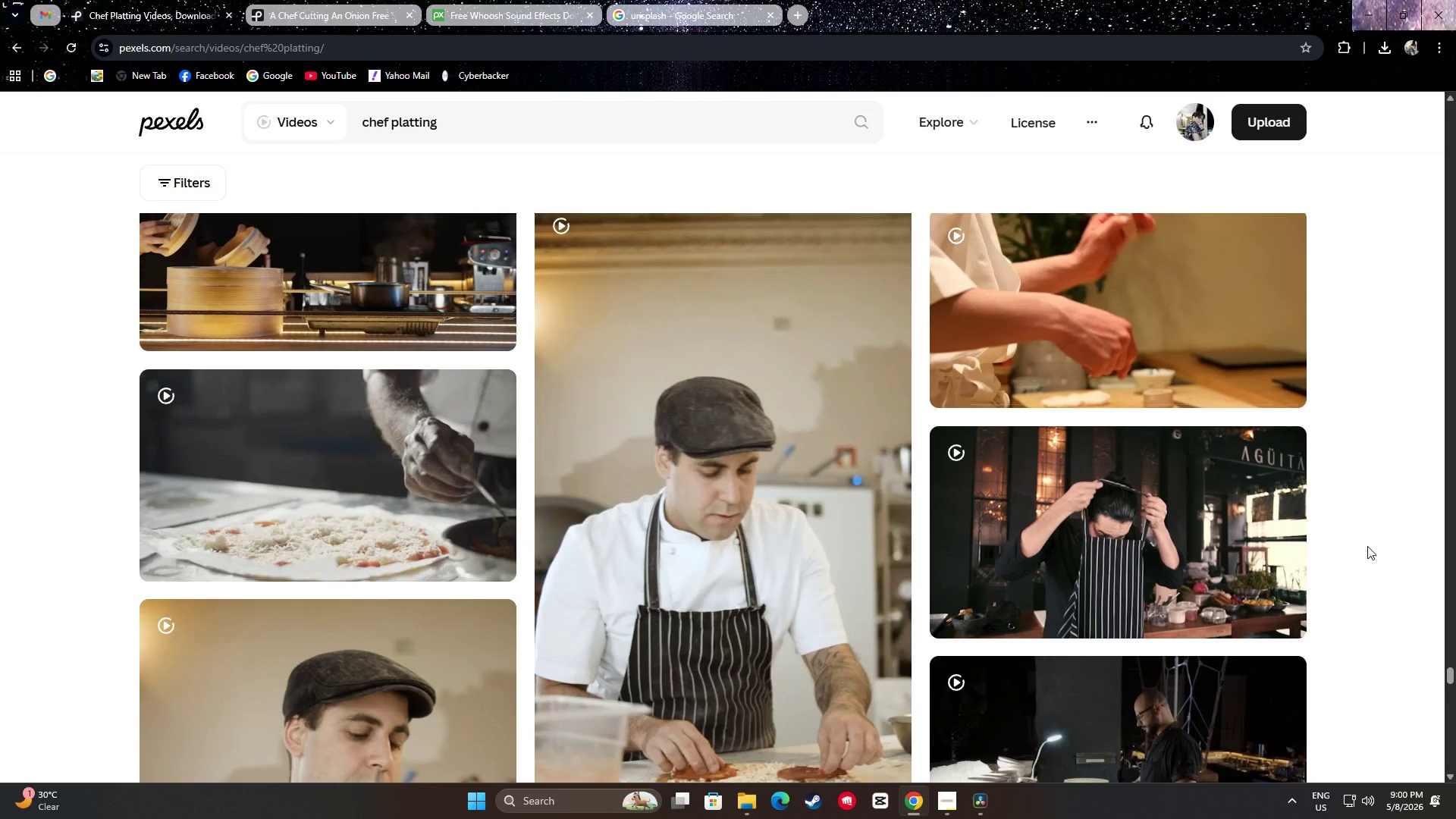 
scroll: coordinate [1357, 529], scroll_direction: down, amount: 17.0
 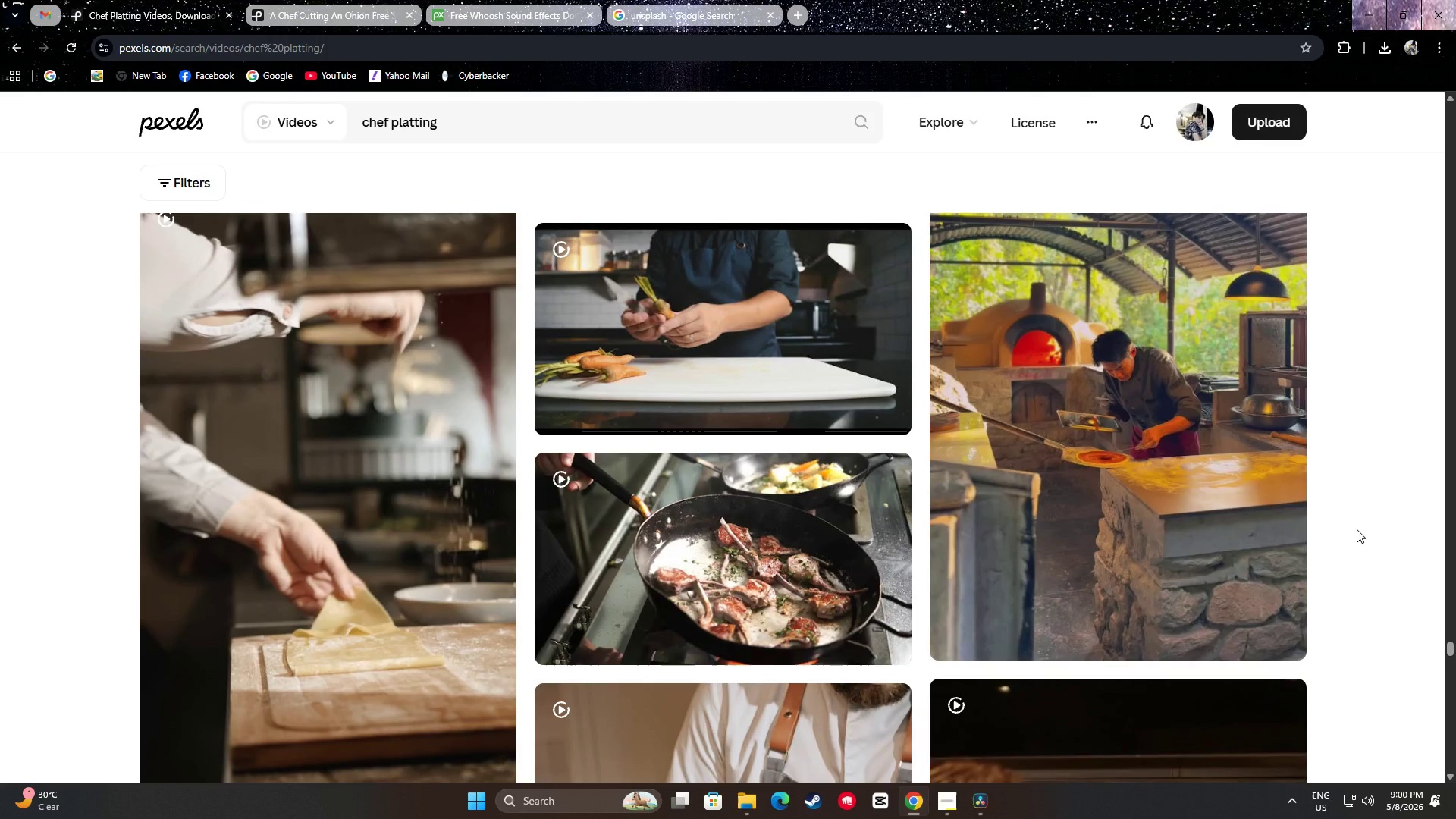 
scroll: coordinate [1363, 516], scroll_direction: up, amount: 1.0
 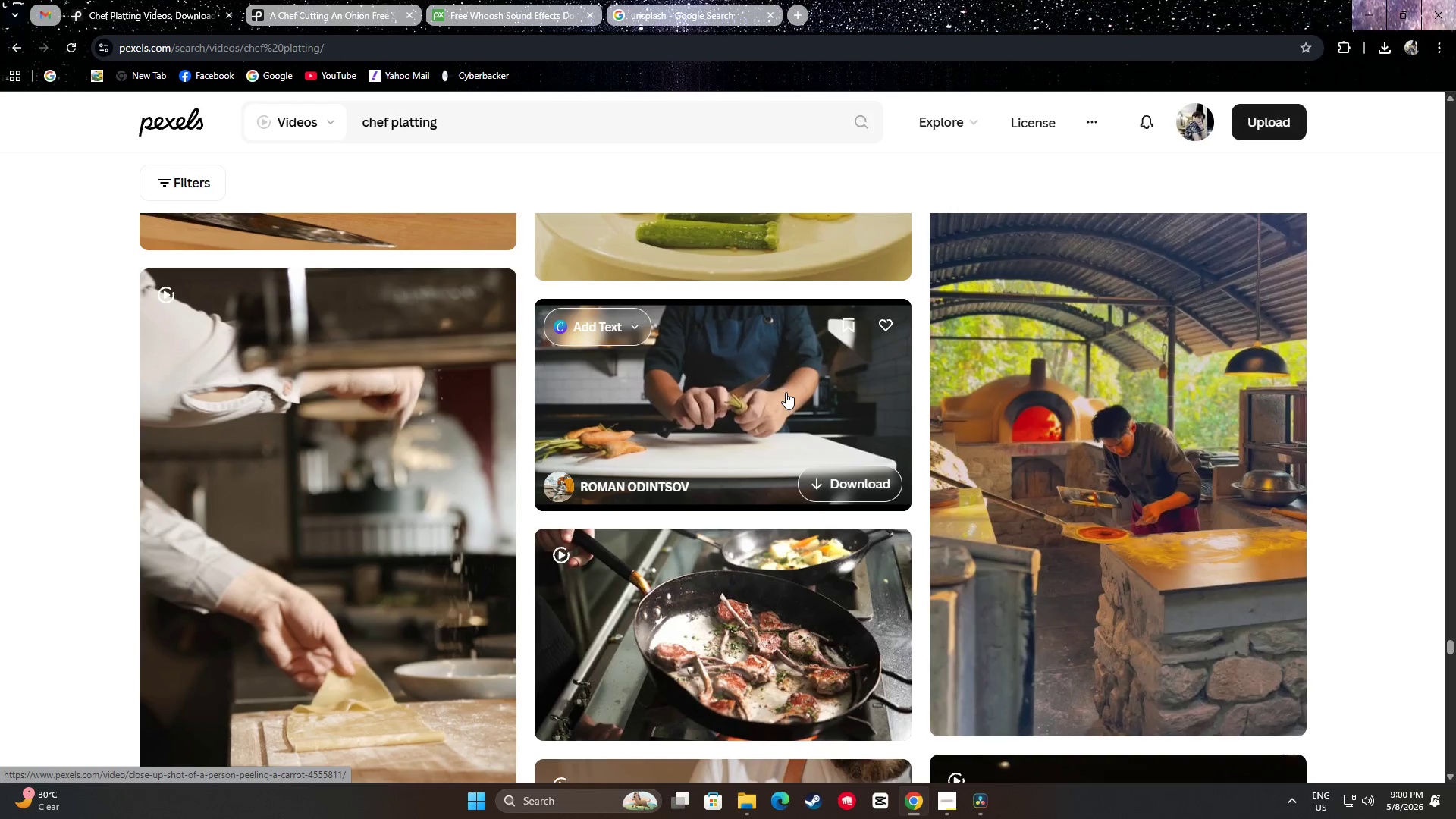 
wait(7.21)
 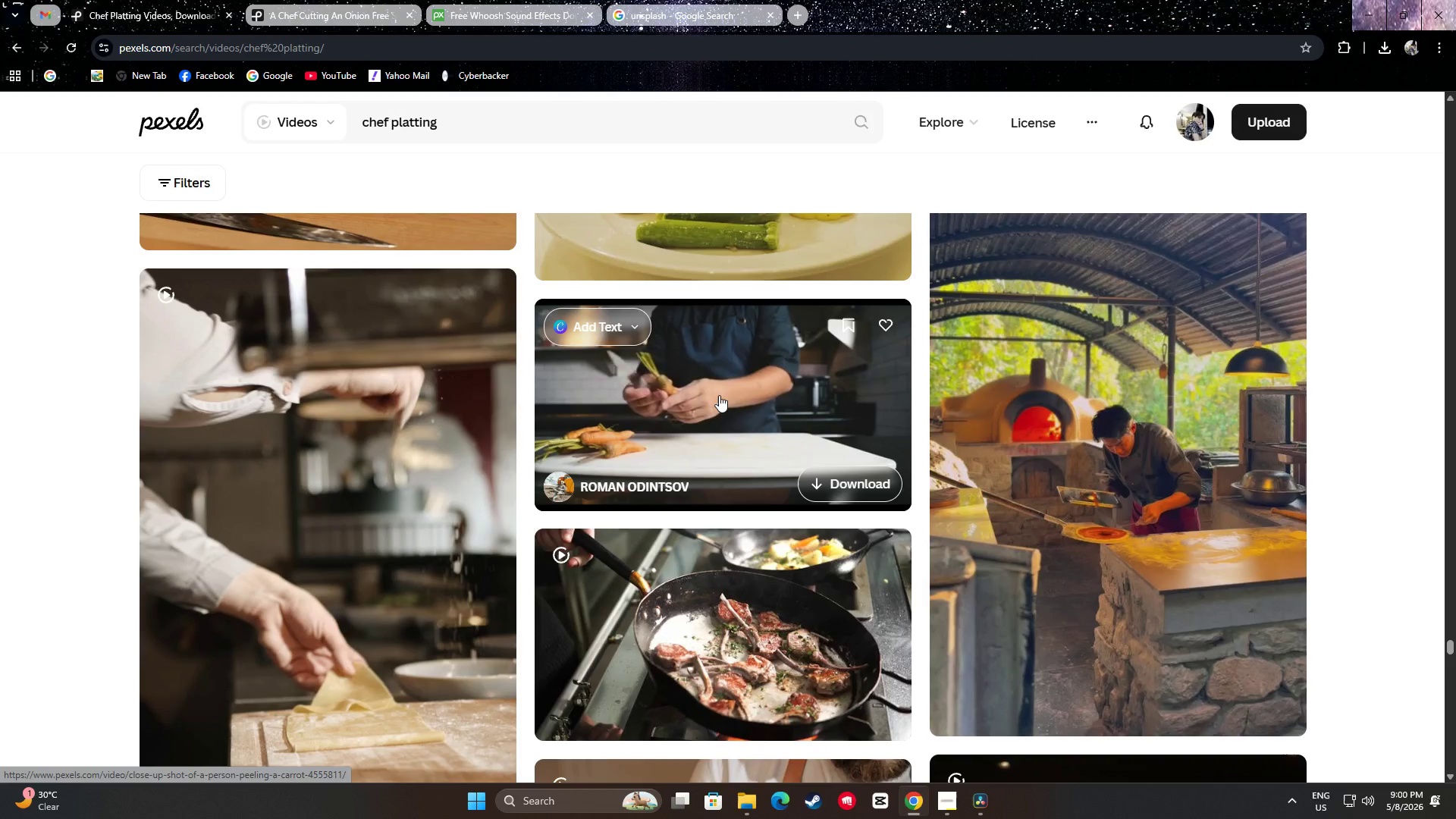 
scroll: coordinate [765, 356], scroll_direction: down, amount: 4.0
 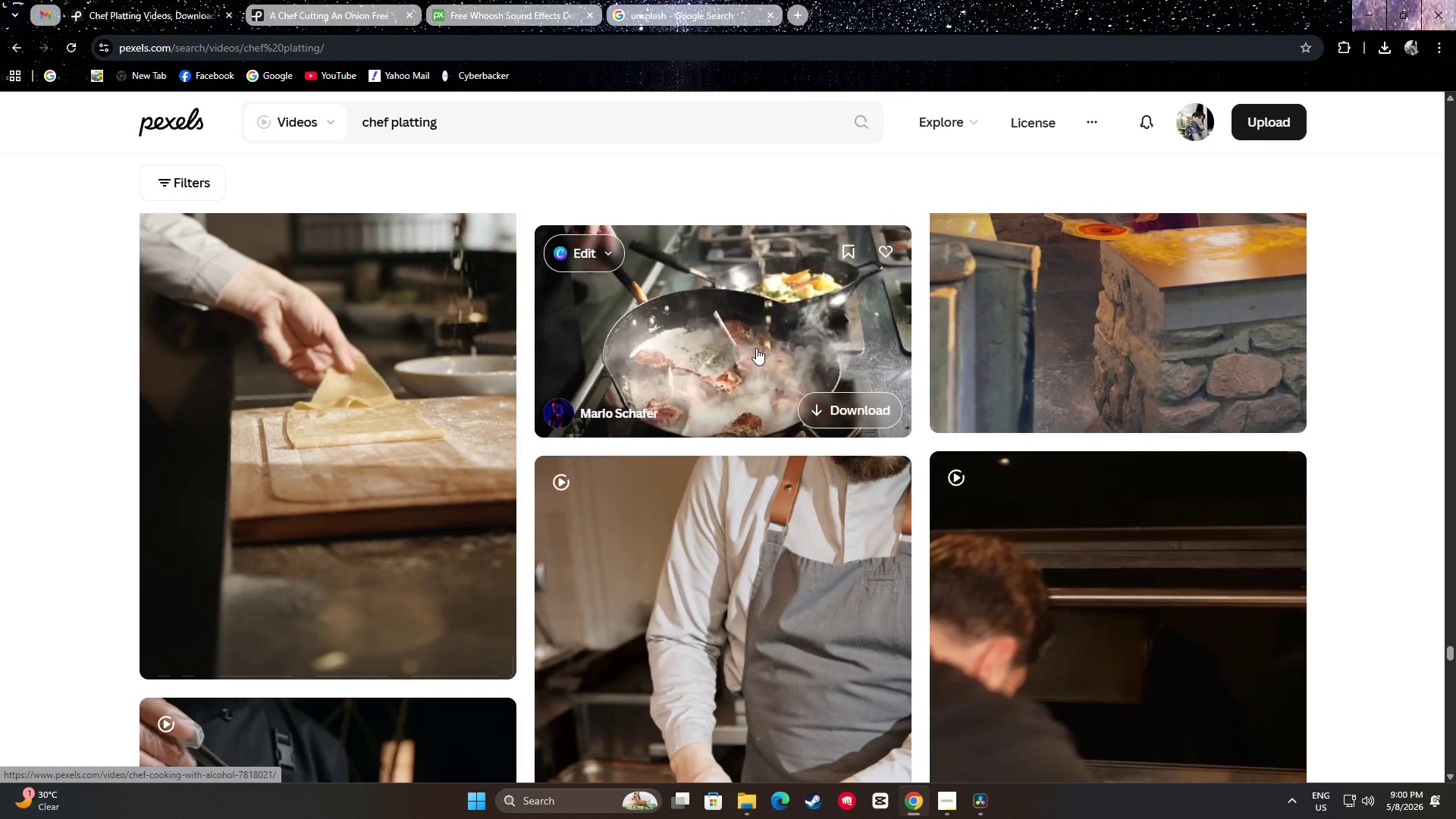 
wait(10.87)
 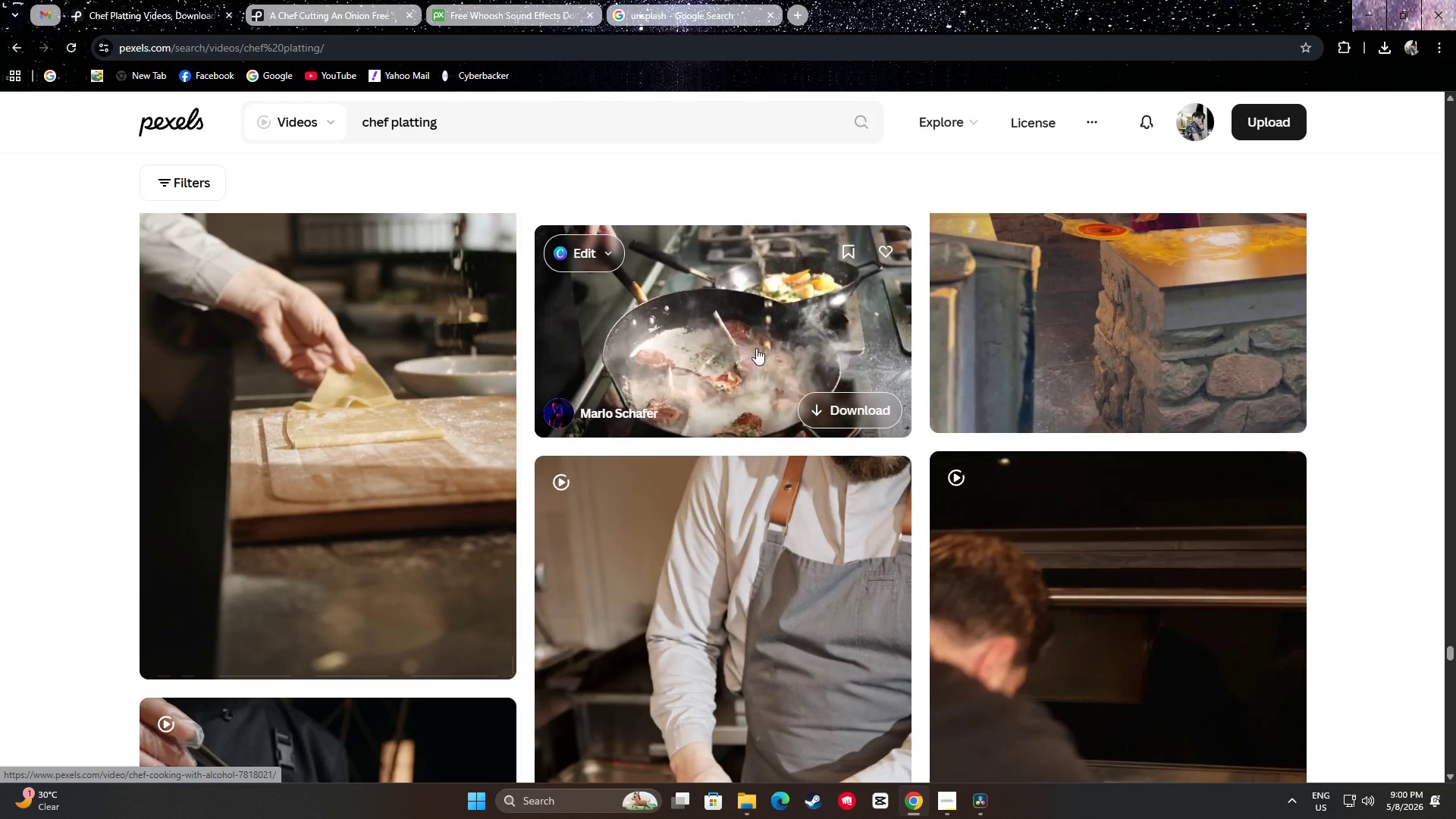 
scroll: coordinate [1364, 453], scroll_direction: down, amount: 9.0
 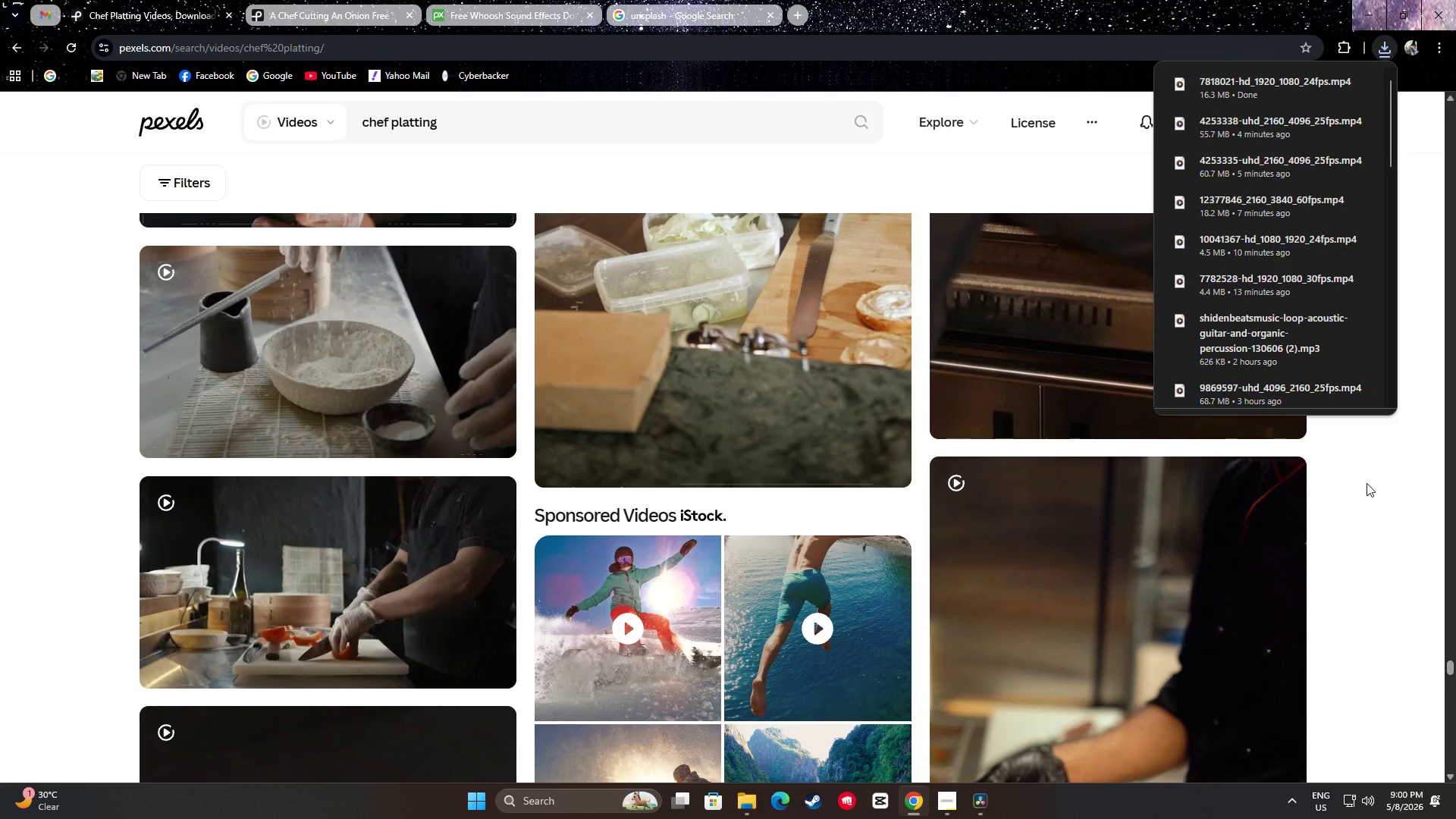 
wait(8.1)
 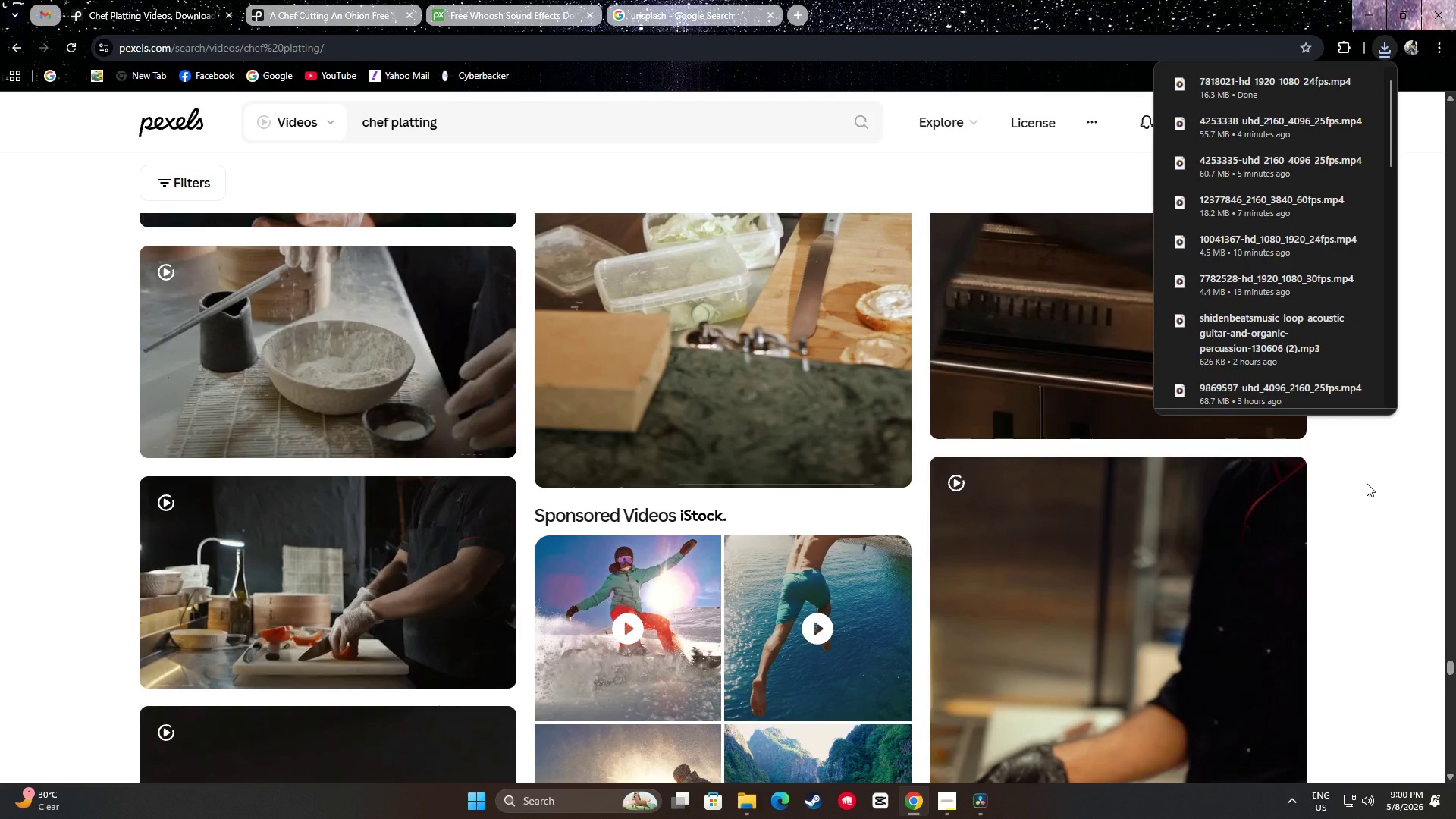 
scroll: coordinate [1410, 537], scroll_direction: up, amount: 2.0
 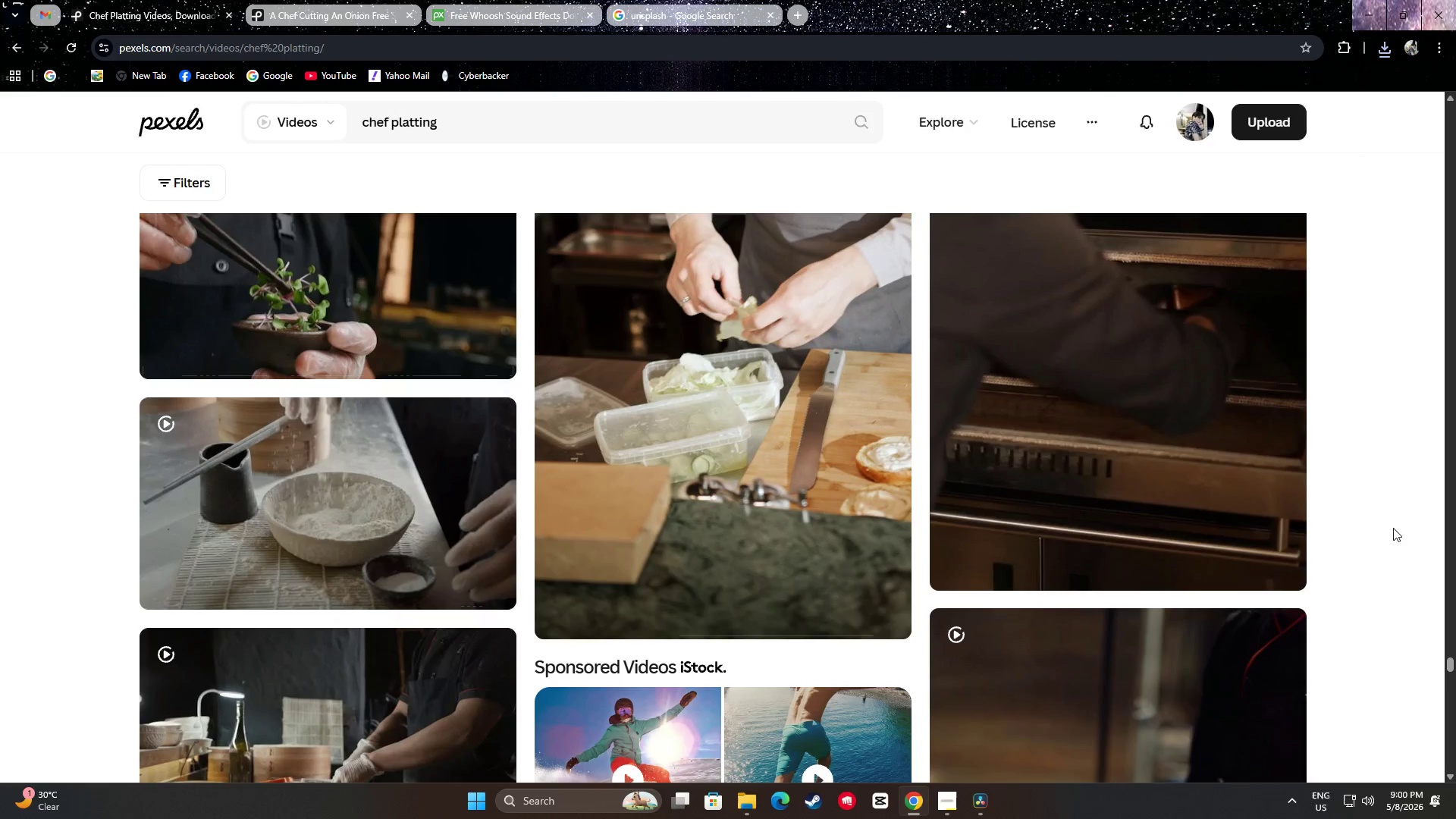 
scroll: coordinate [1390, 528], scroll_direction: down, amount: 1.0
 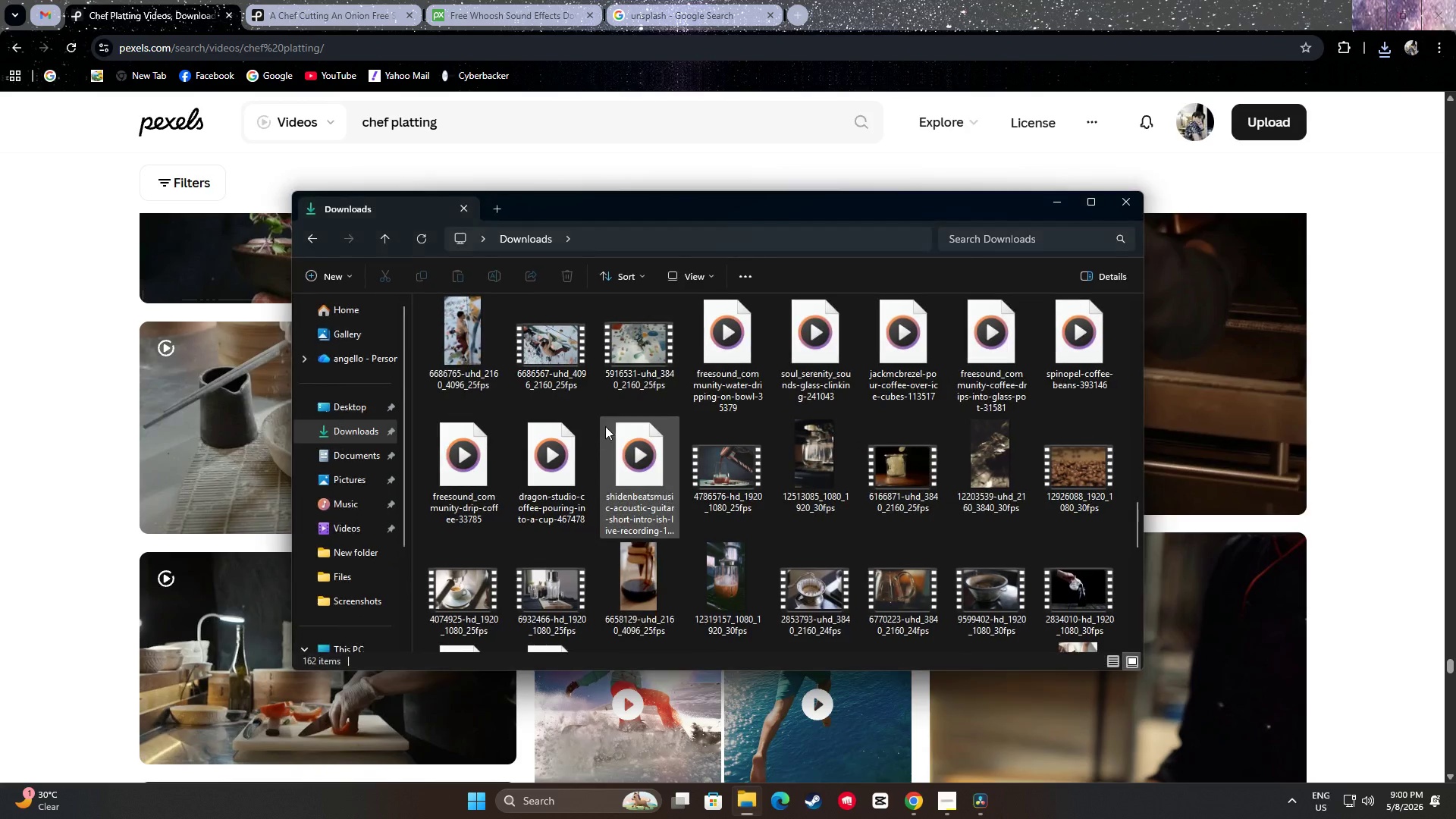 
left_click([341, 431])
 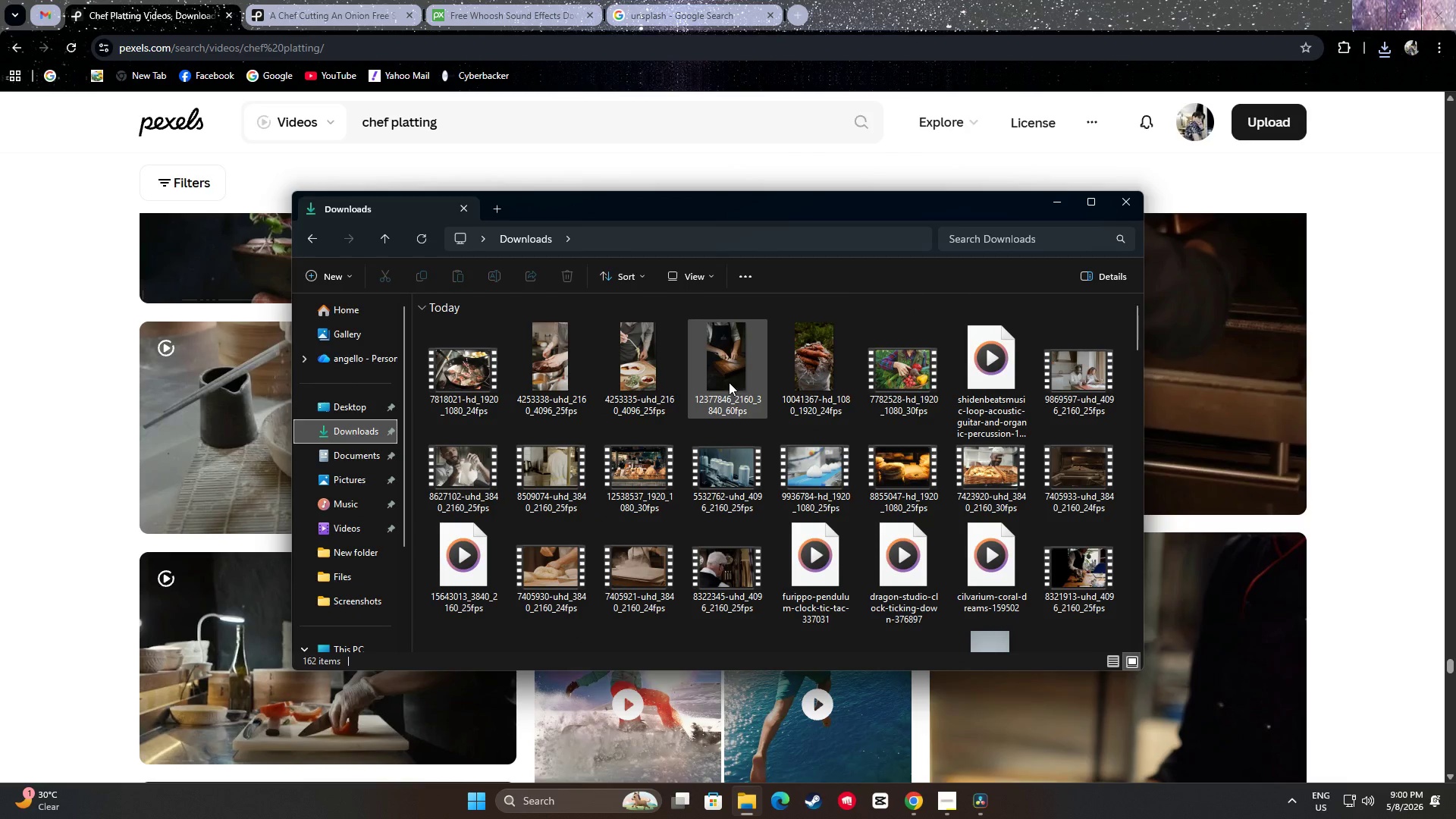 
wait(10.12)
 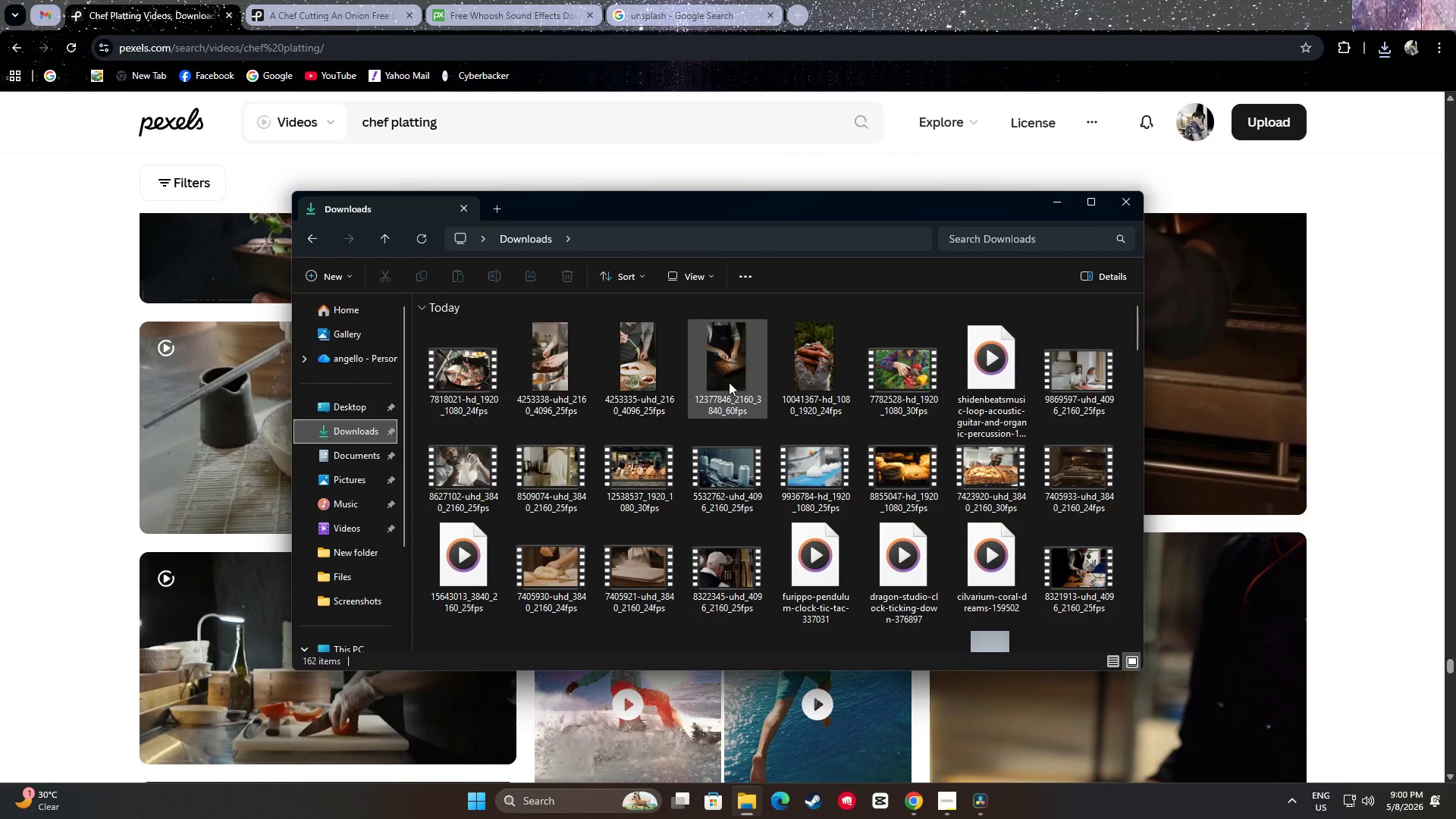 
mouse_move([829, 359])
 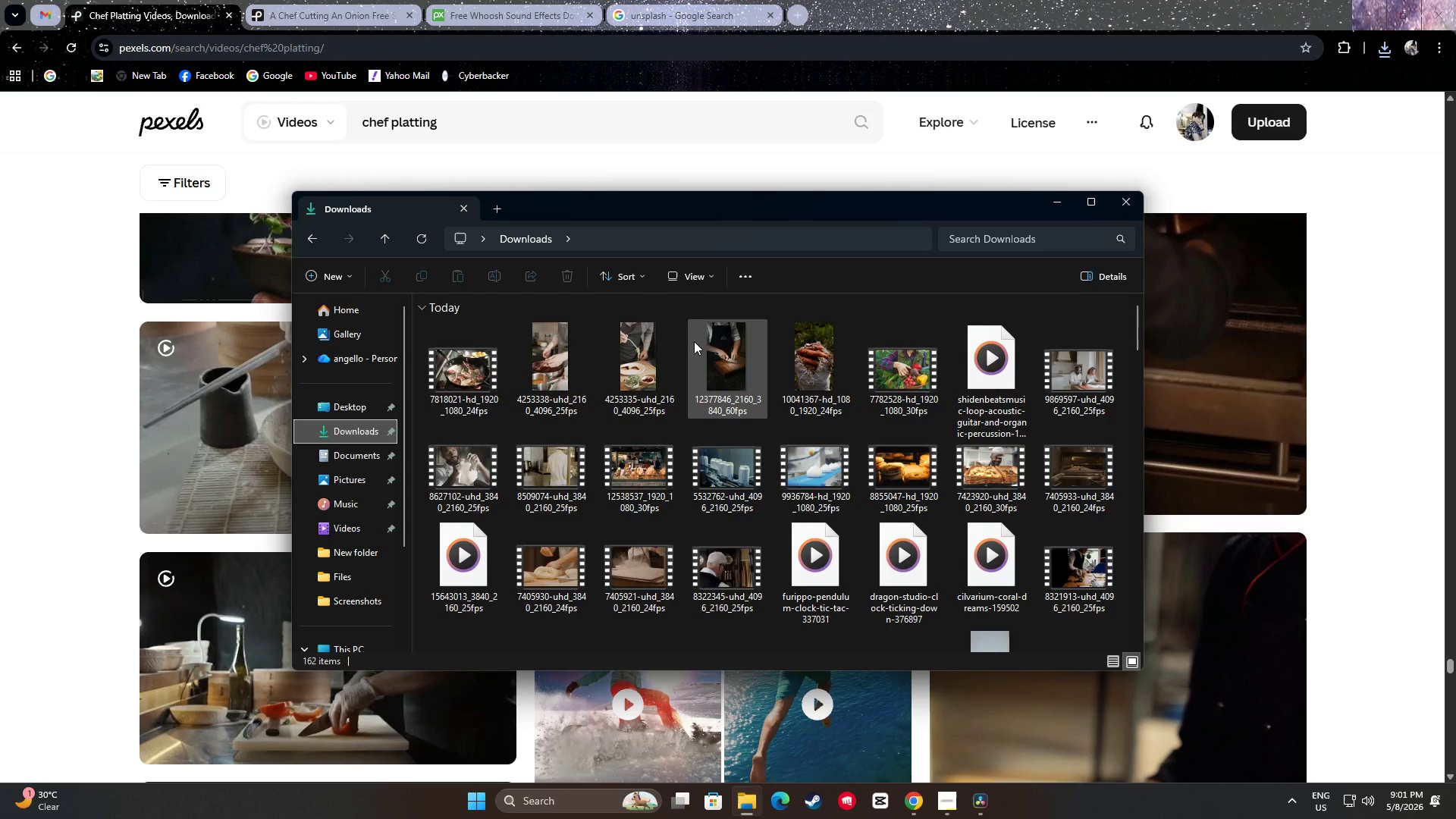 
scroll: coordinate [700, 346], scroll_direction: down, amount: 2.0
 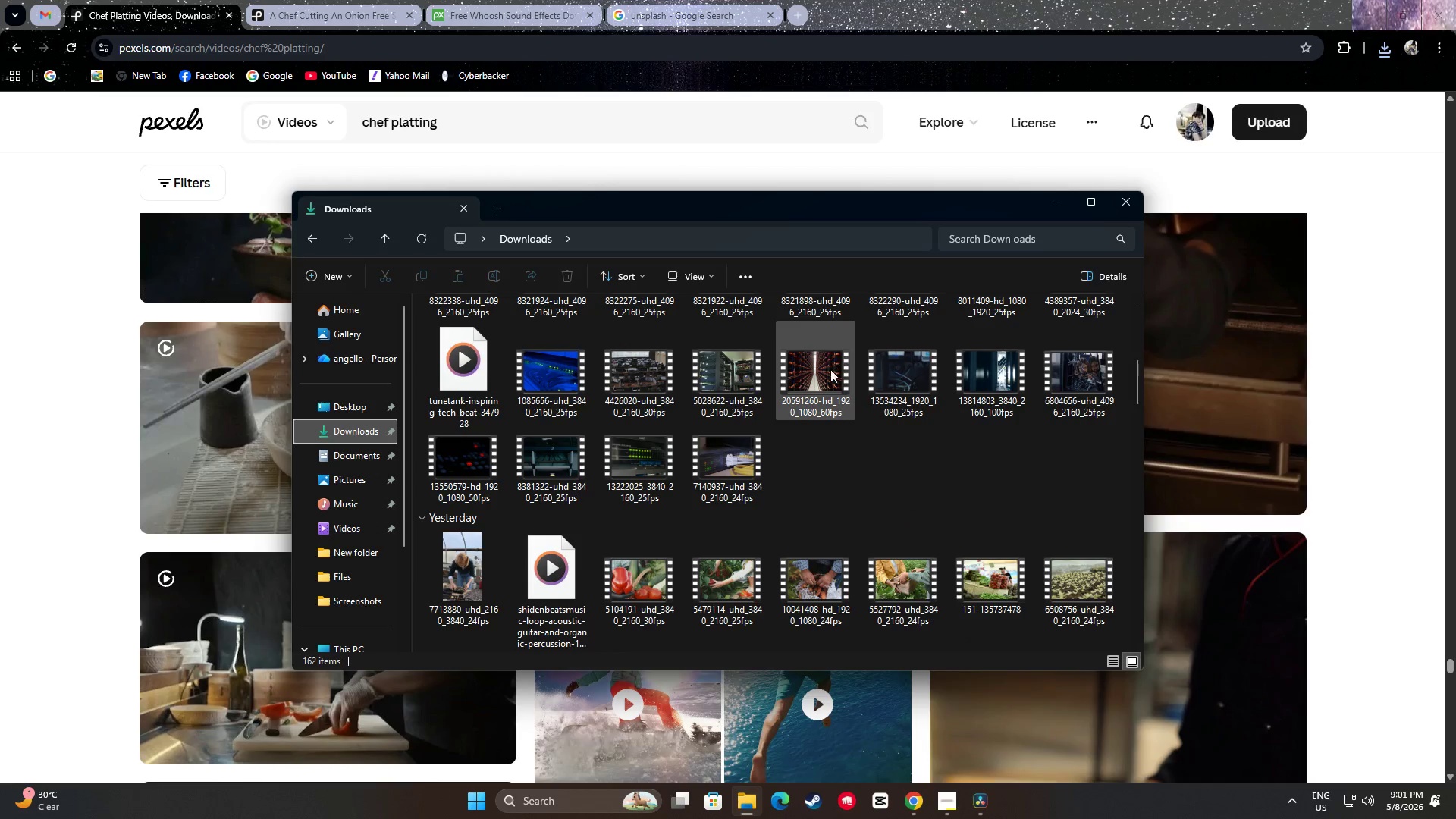 
scroll: coordinate [942, 405], scroll_direction: up, amount: 4.0
 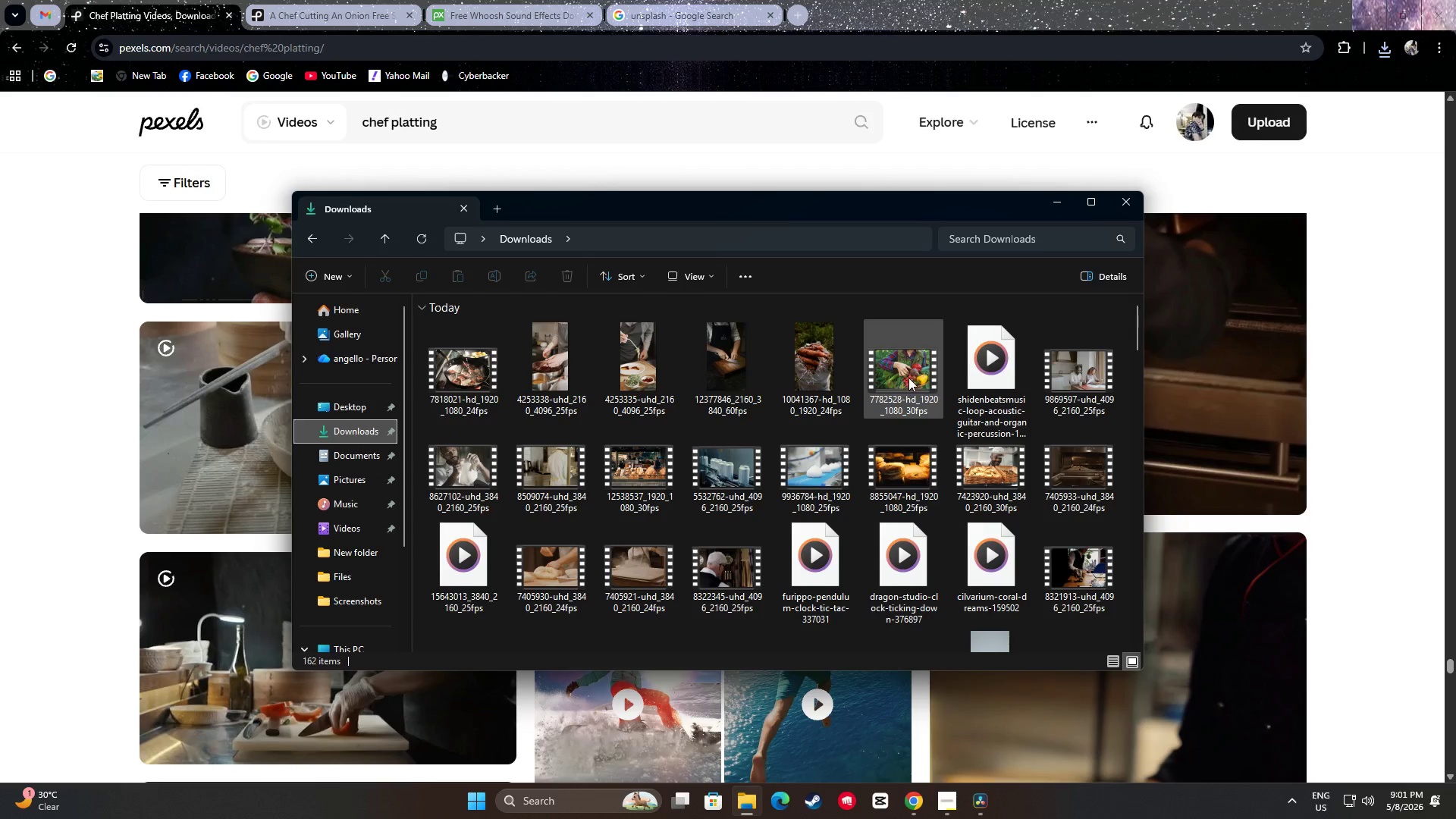 
mouse_move([824, 380])
 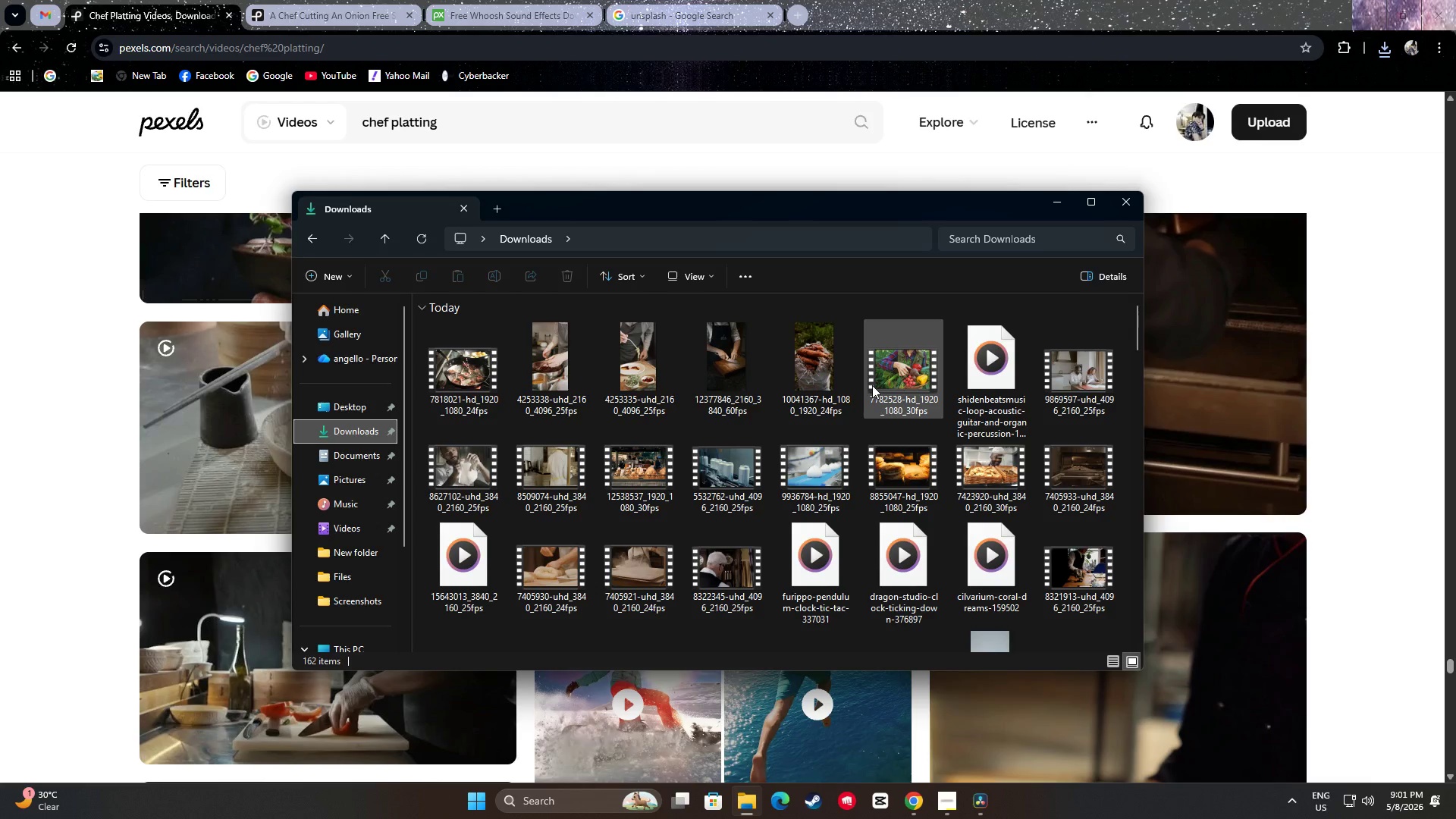 
mouse_move([679, 375])
 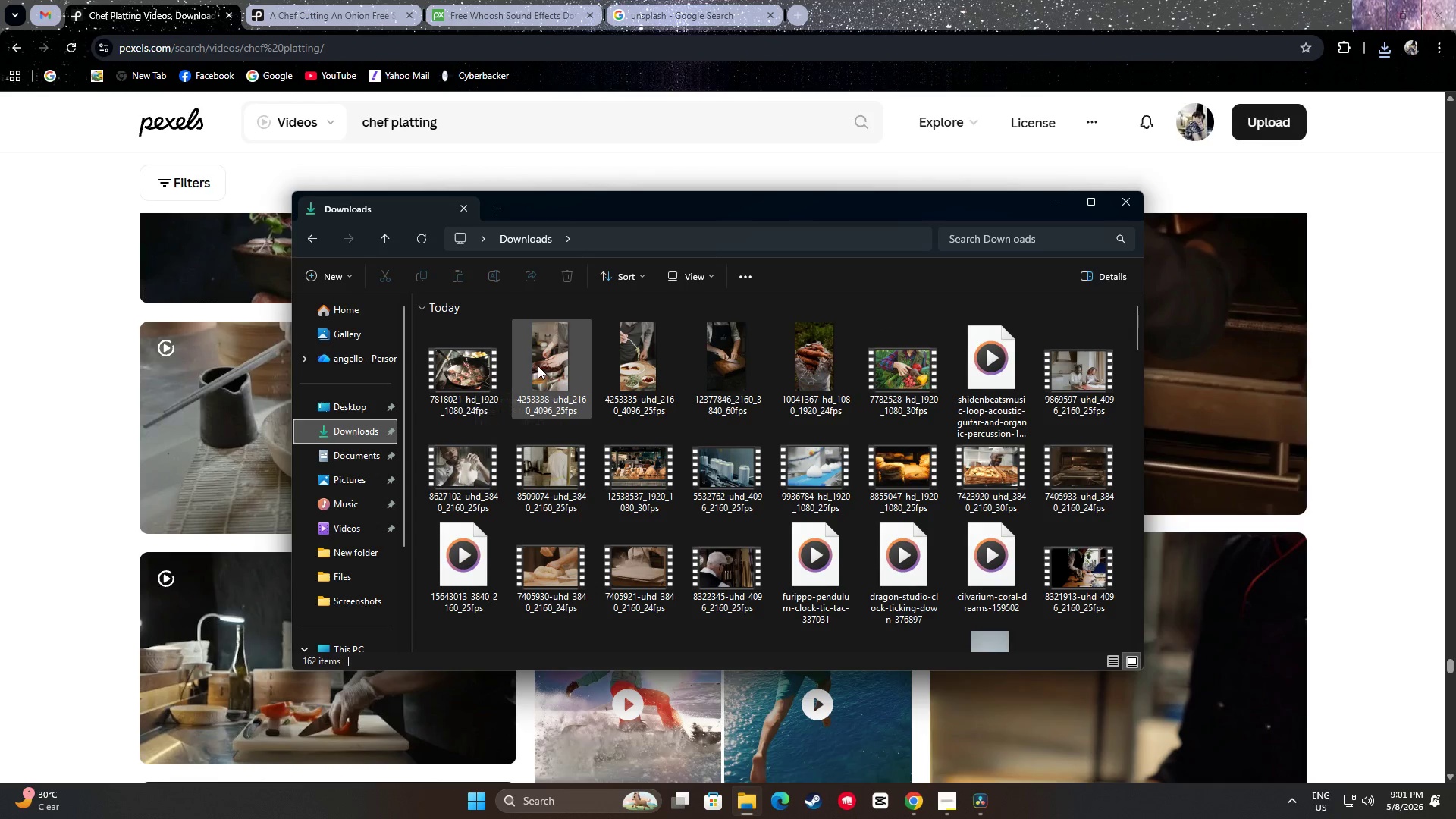 
wait(7.15)
 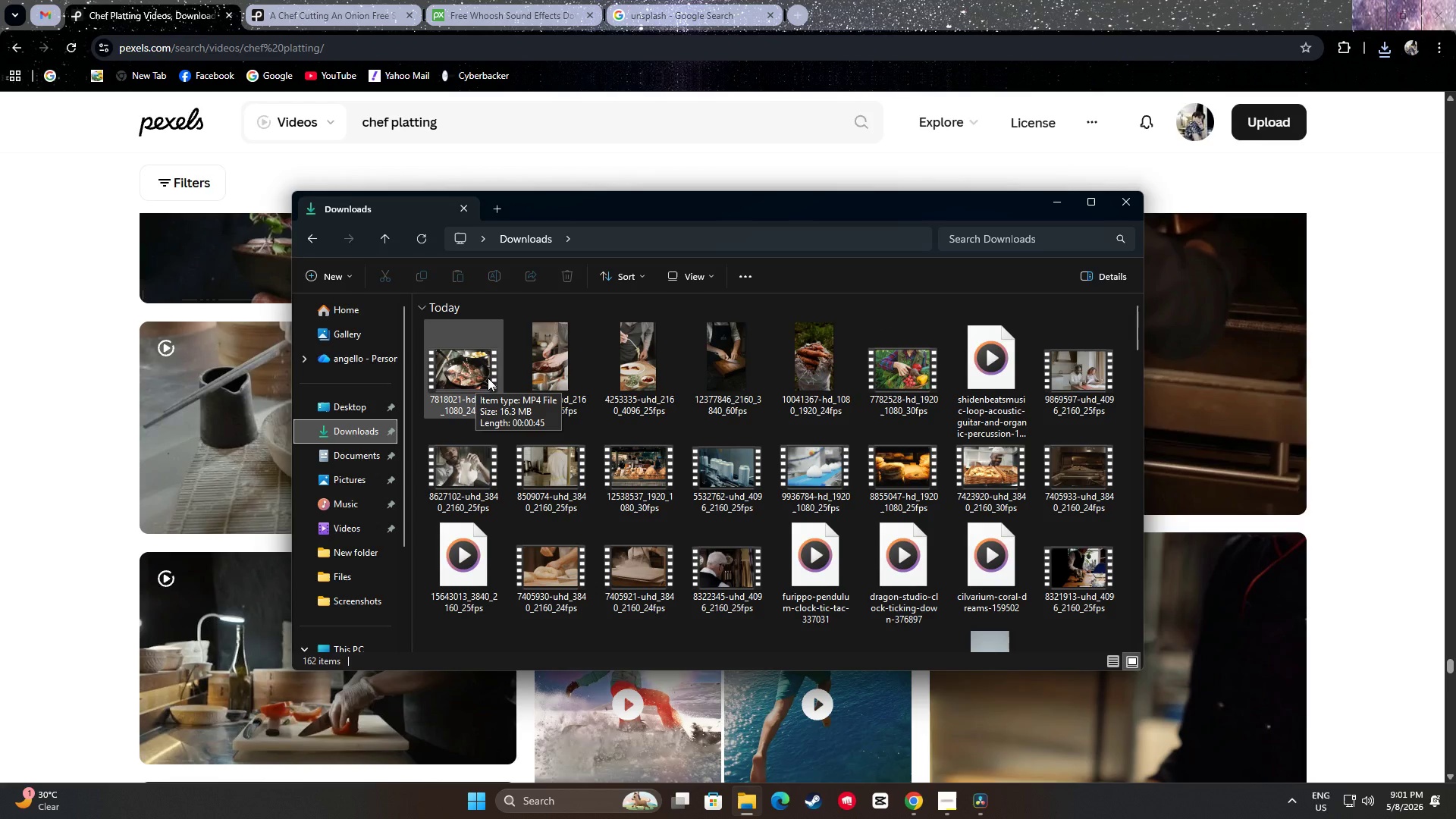 
mouse_move([565, 371])
 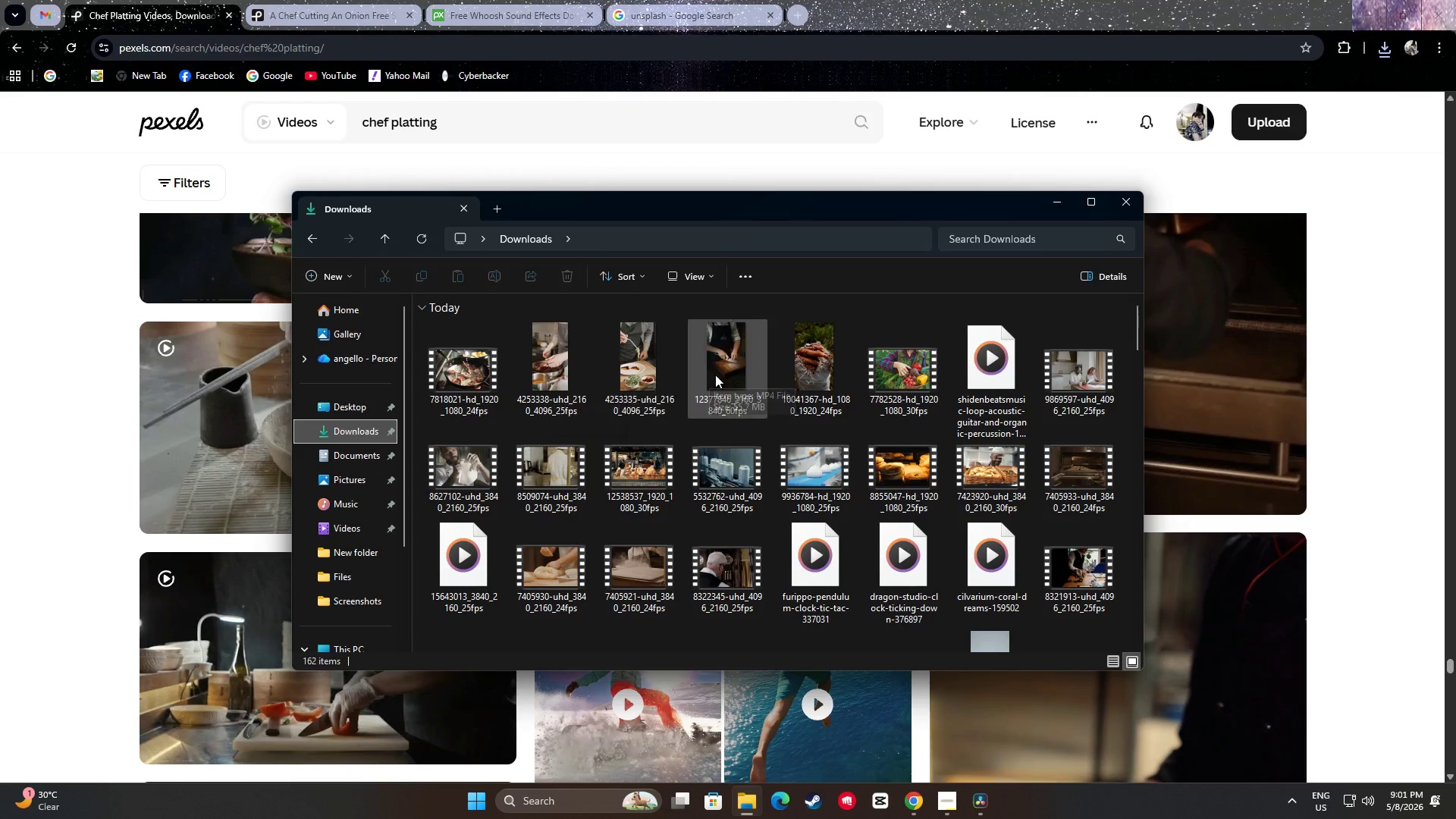 
wait(8.65)
 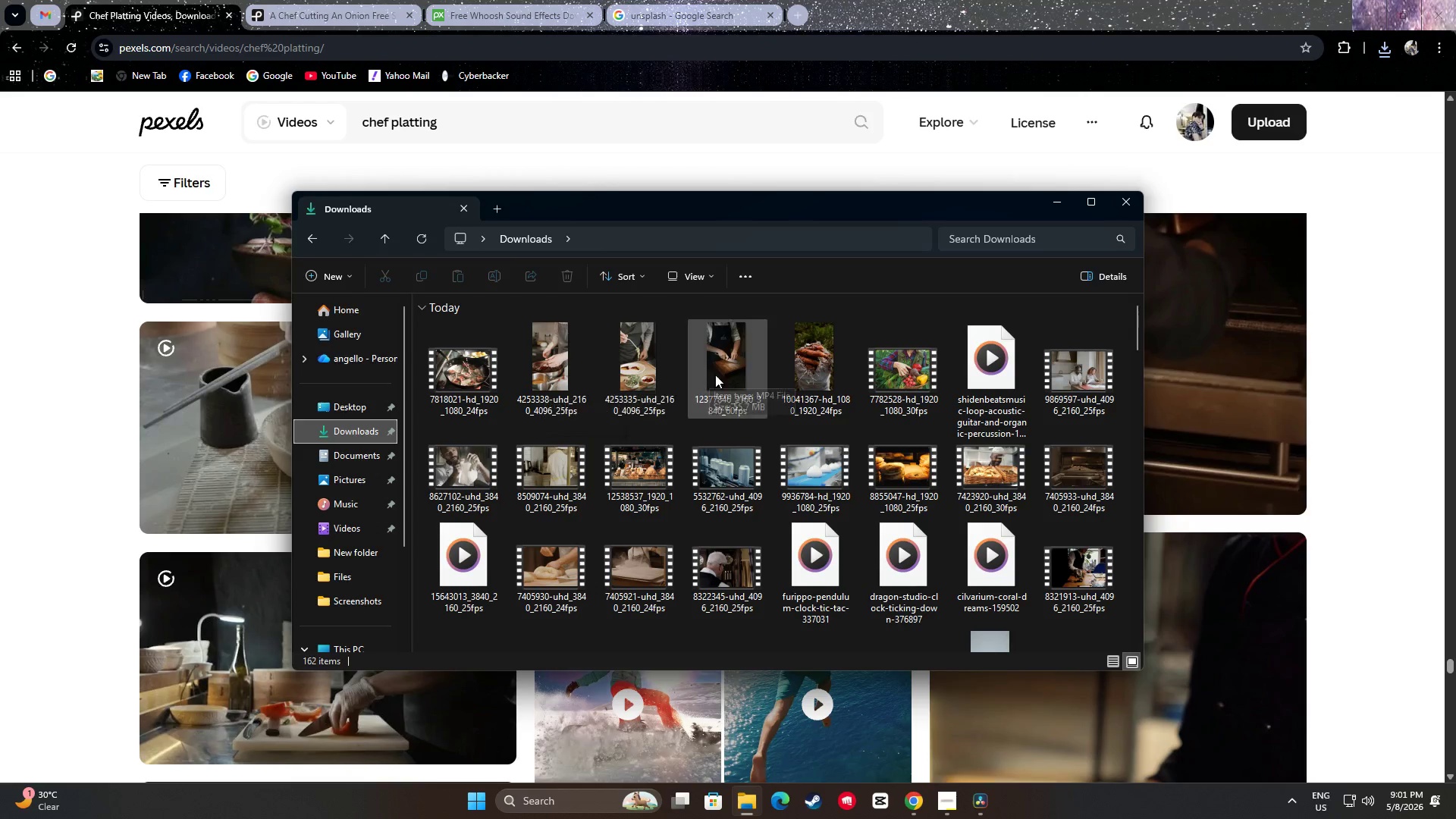 
left_click([984, 0])
 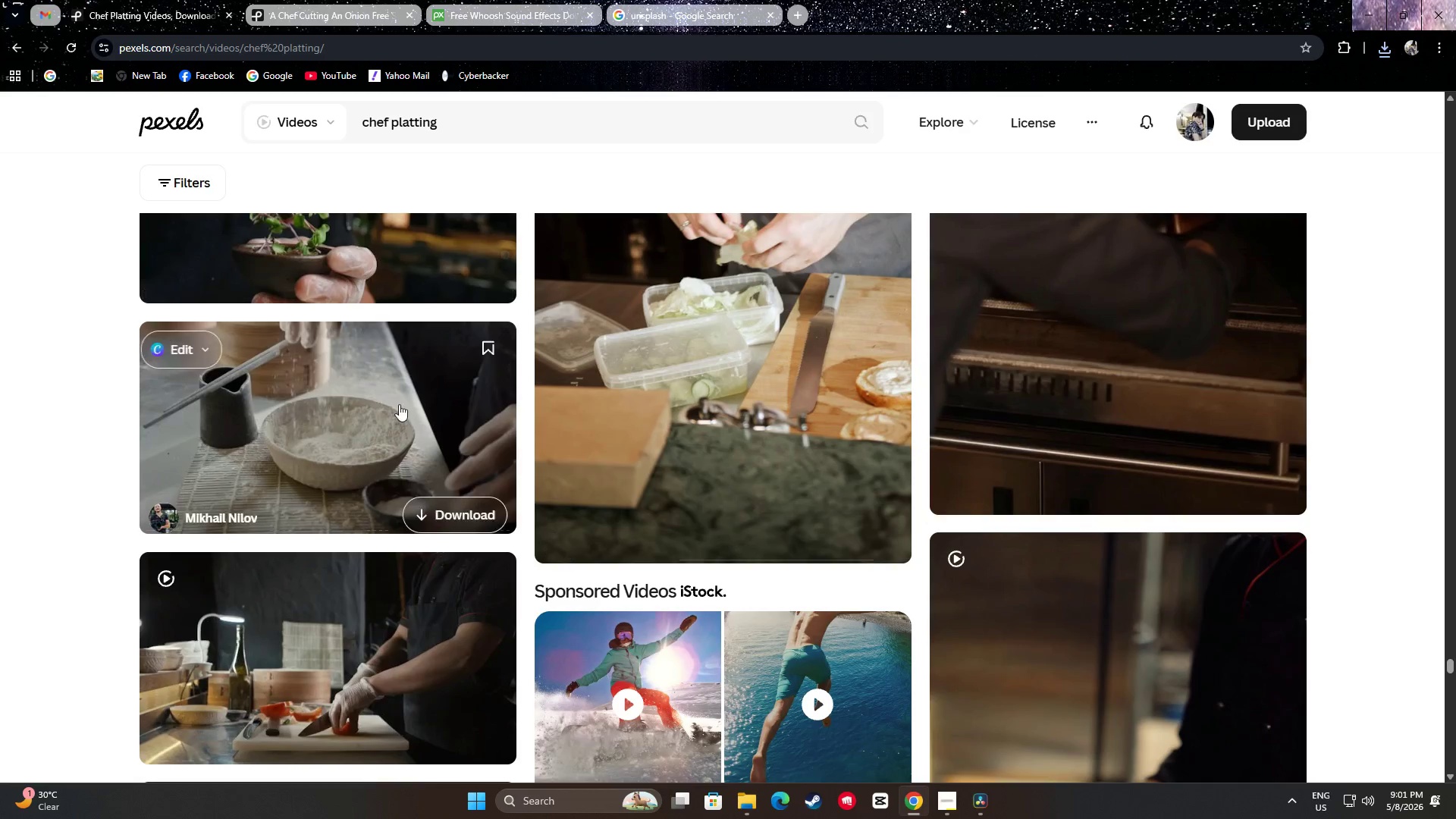 
scroll: coordinate [402, 350], scroll_direction: down, amount: 18.0
 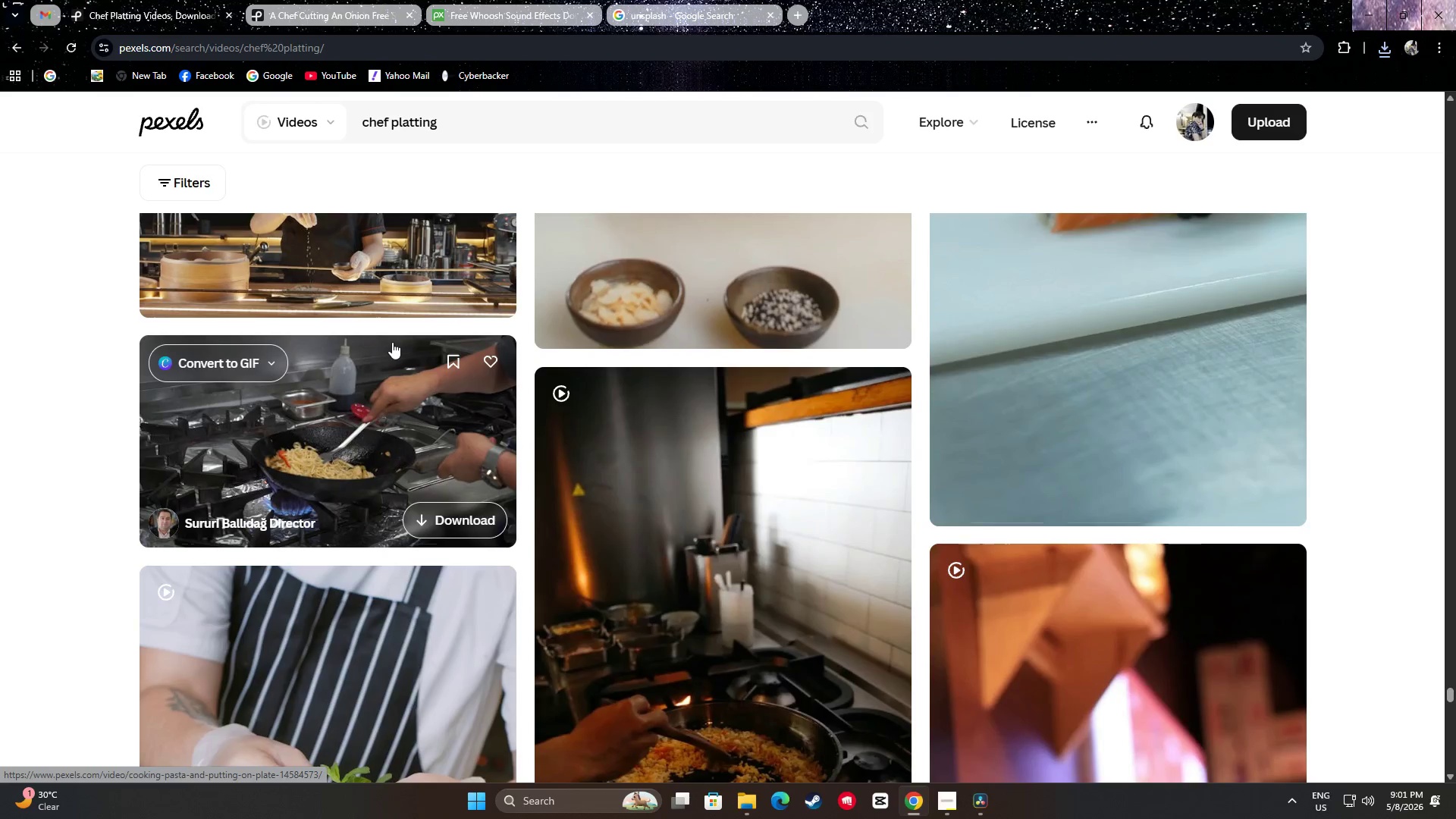 
scroll: coordinate [388, 304], scroll_direction: down, amount: 20.0
 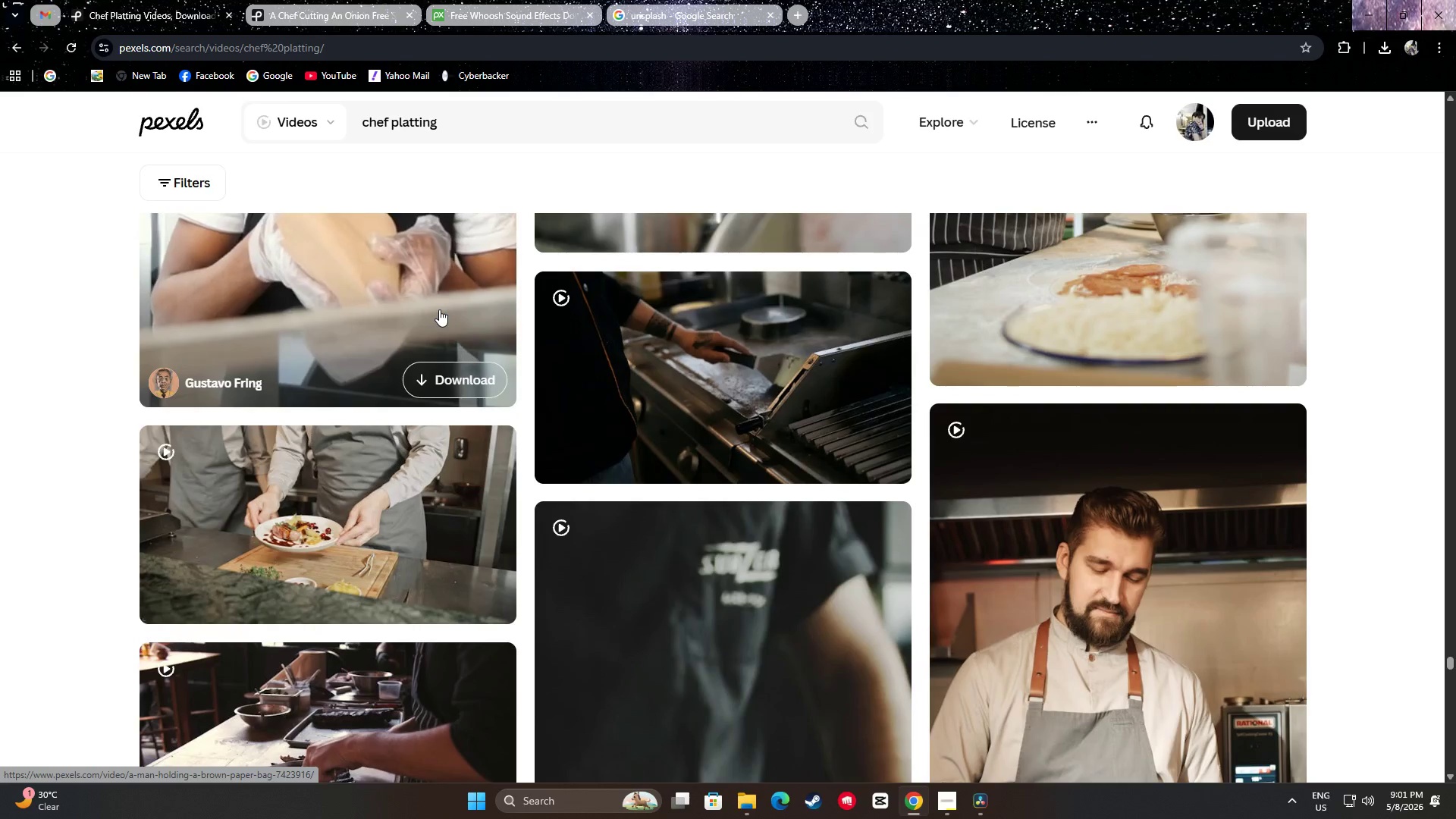 
scroll: coordinate [439, 309], scroll_direction: down, amount: 2.0
 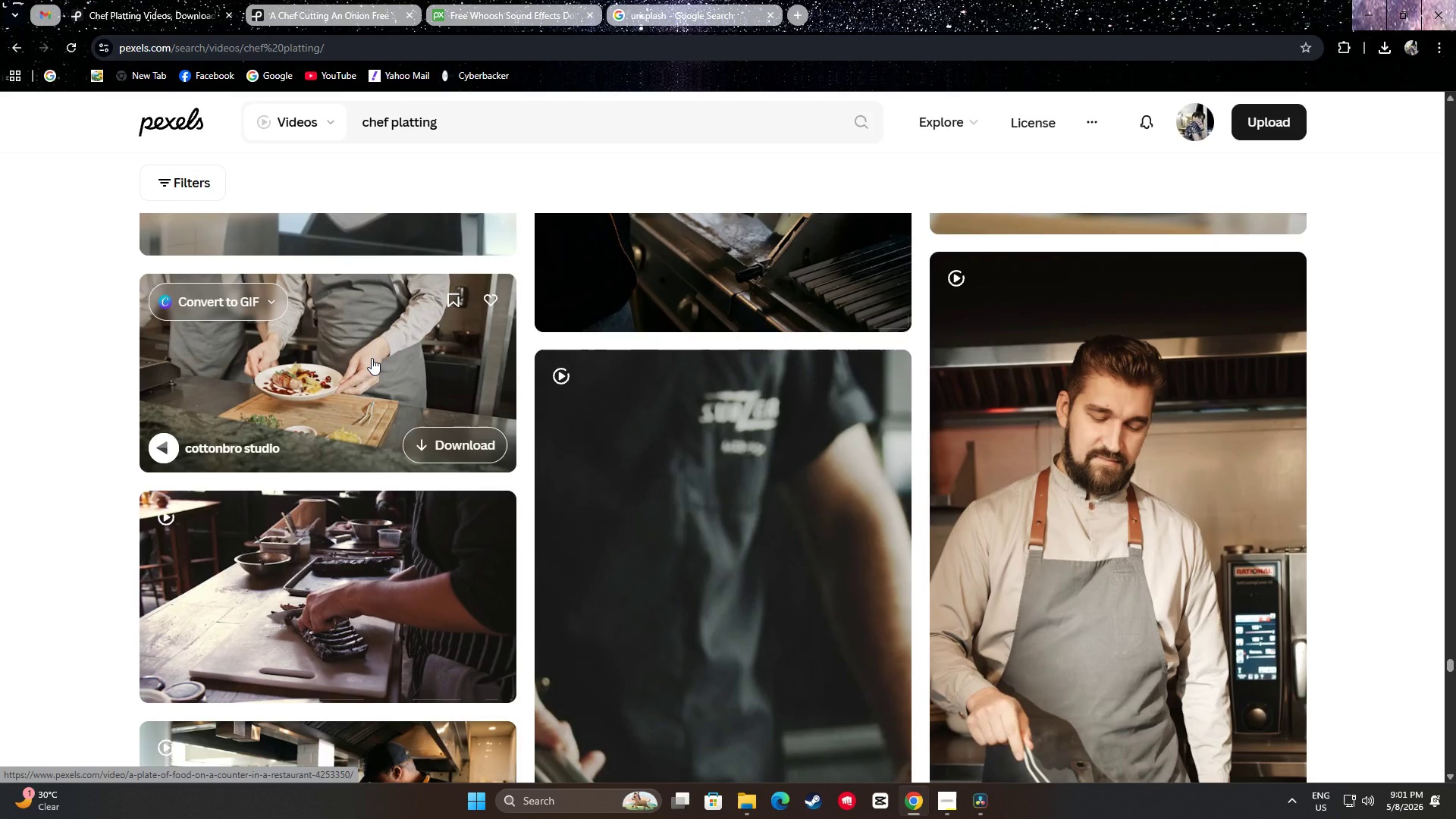 
scroll: coordinate [353, 373], scroll_direction: up, amount: 1.0
 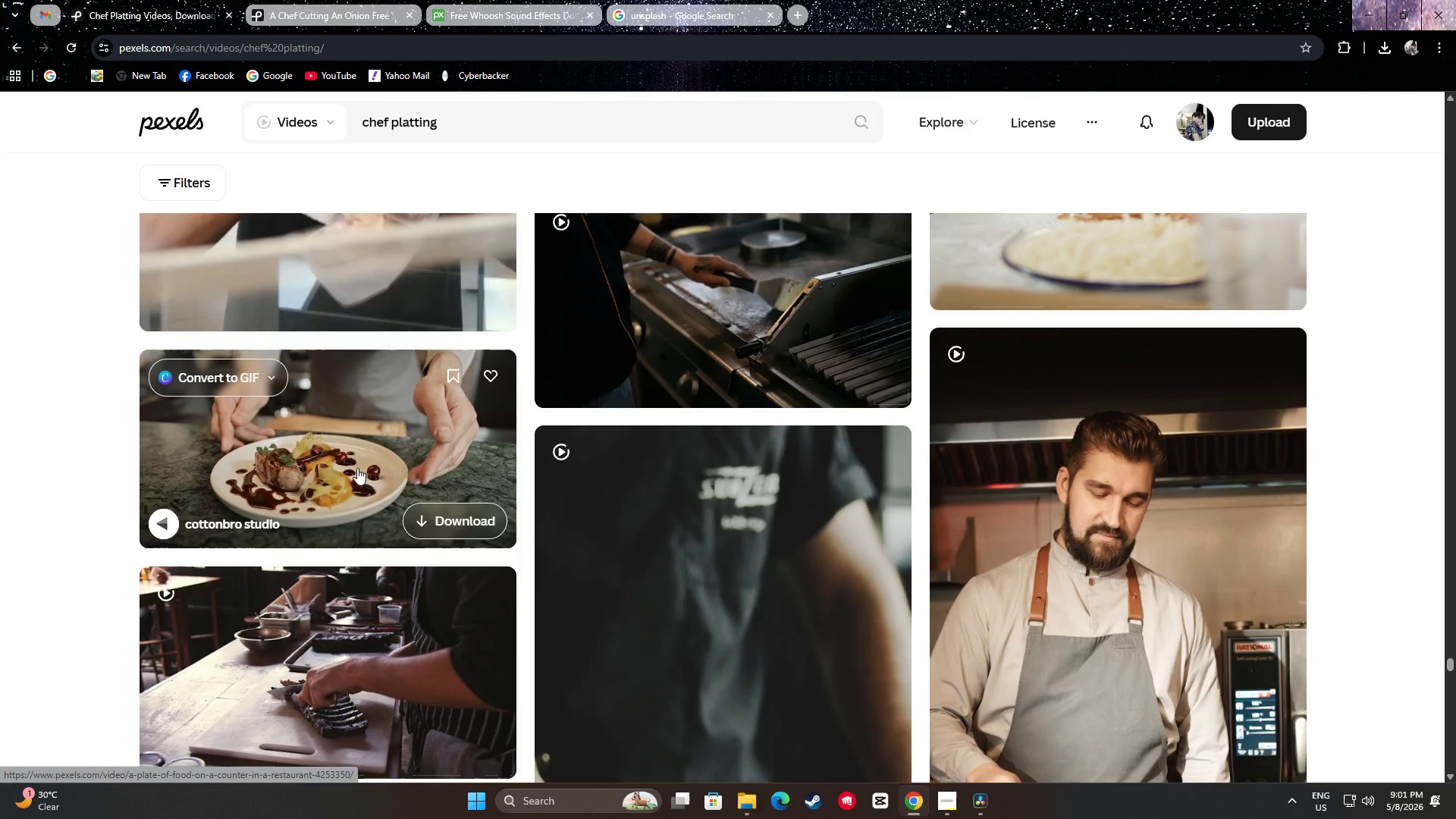 
left_click([457, 519])
 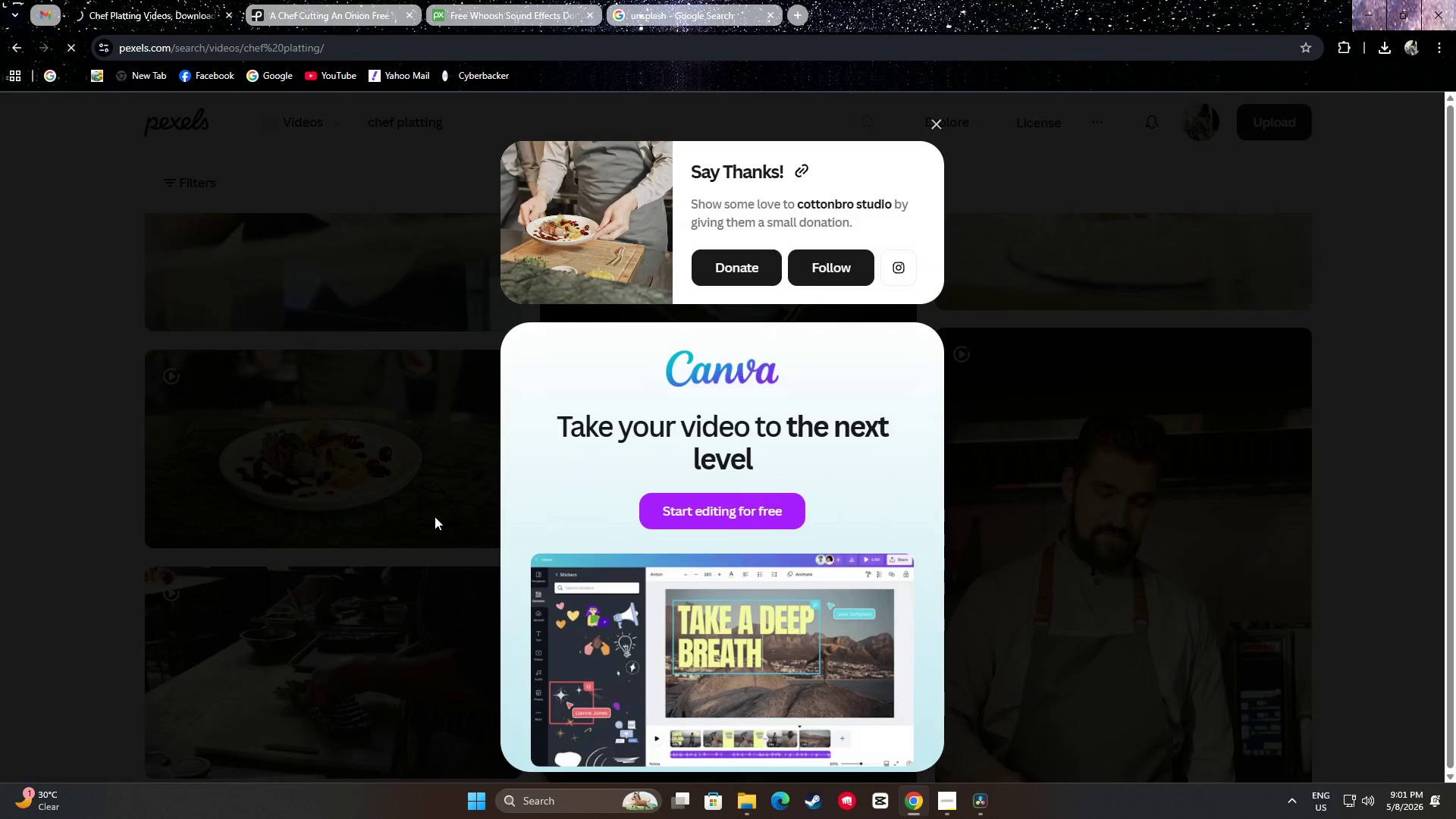 
left_click([36, 473])
 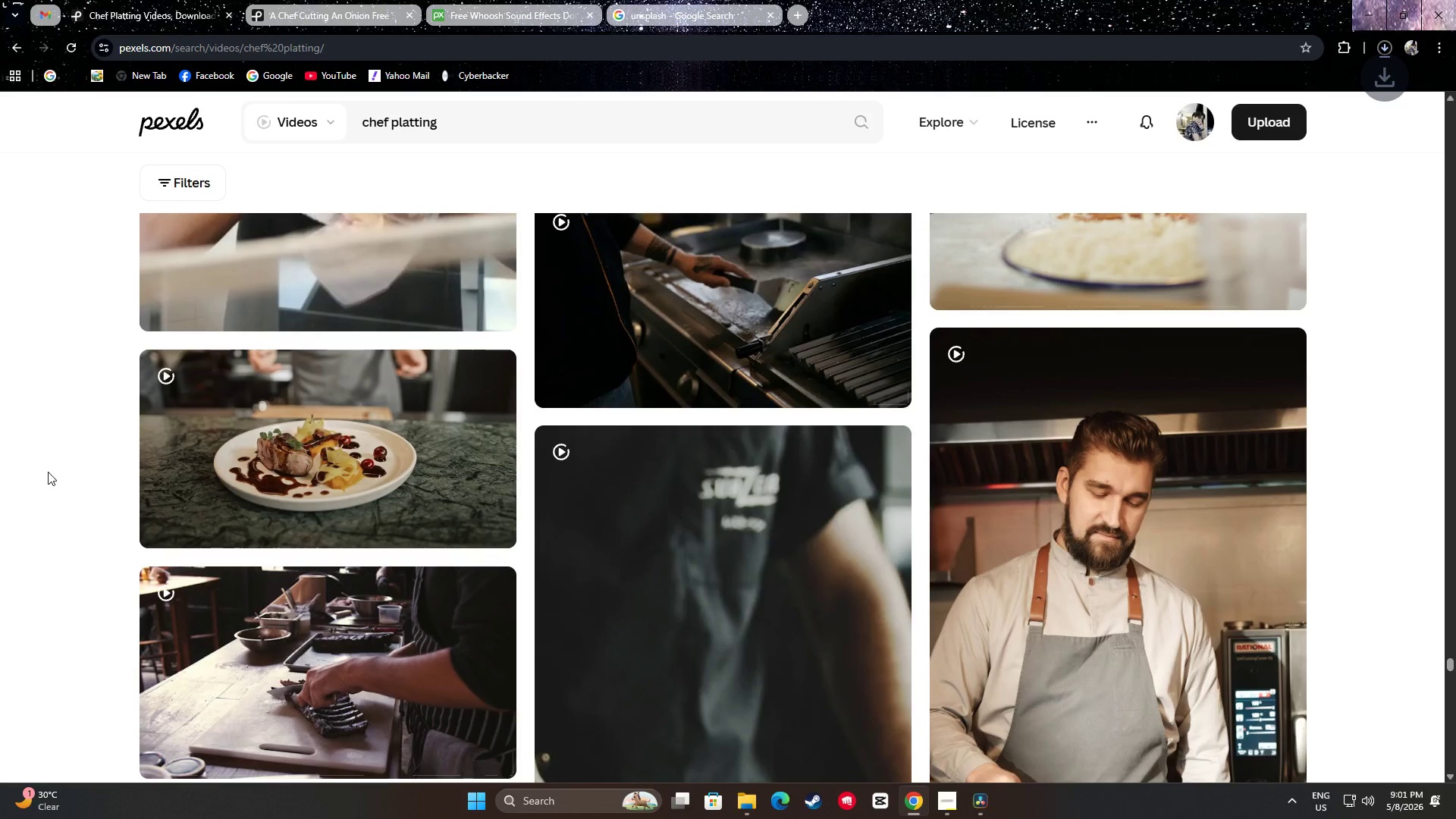 
scroll: coordinate [58, 452], scroll_direction: up, amount: 3.0
 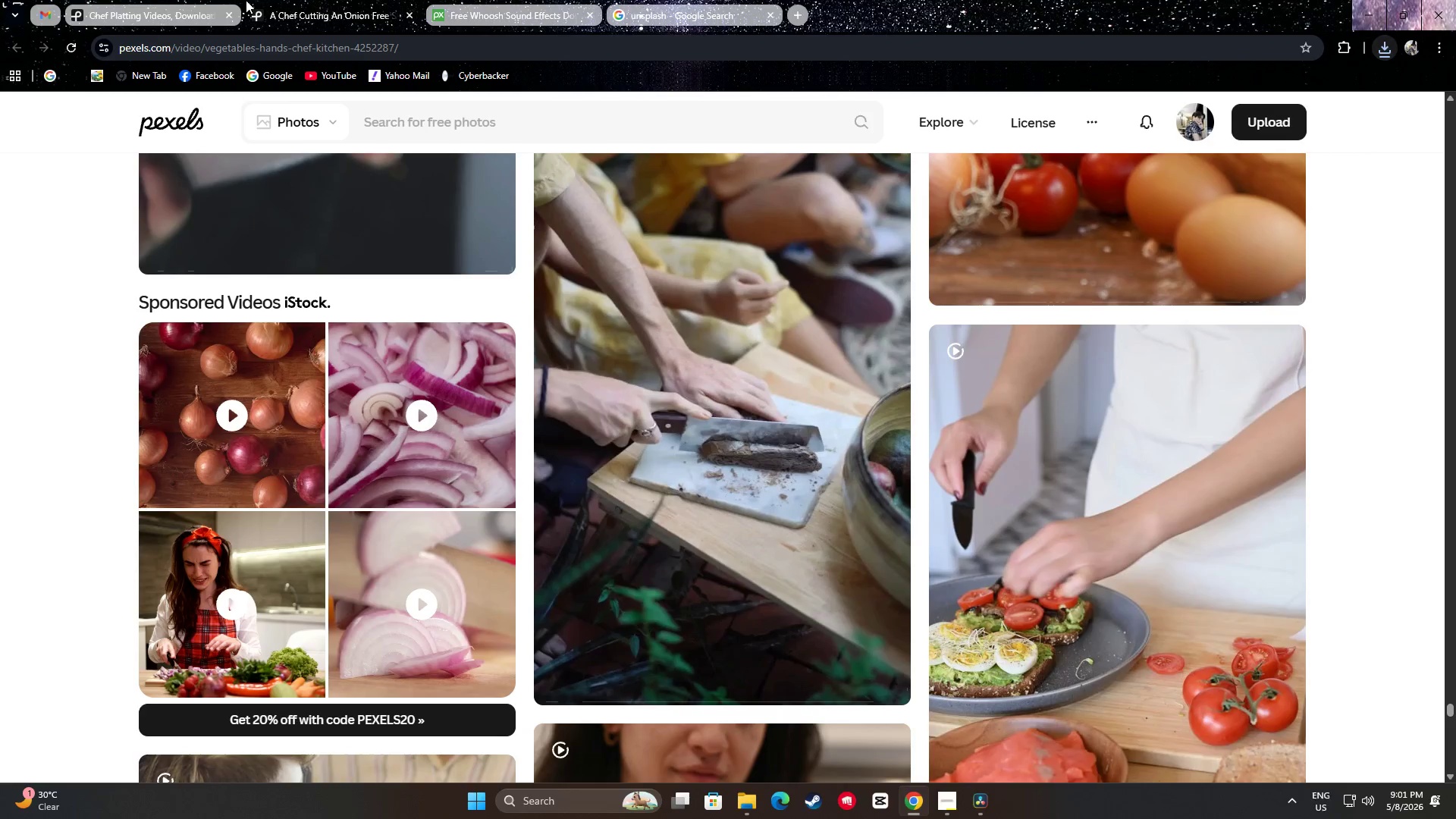 
left_click([442, 125])
 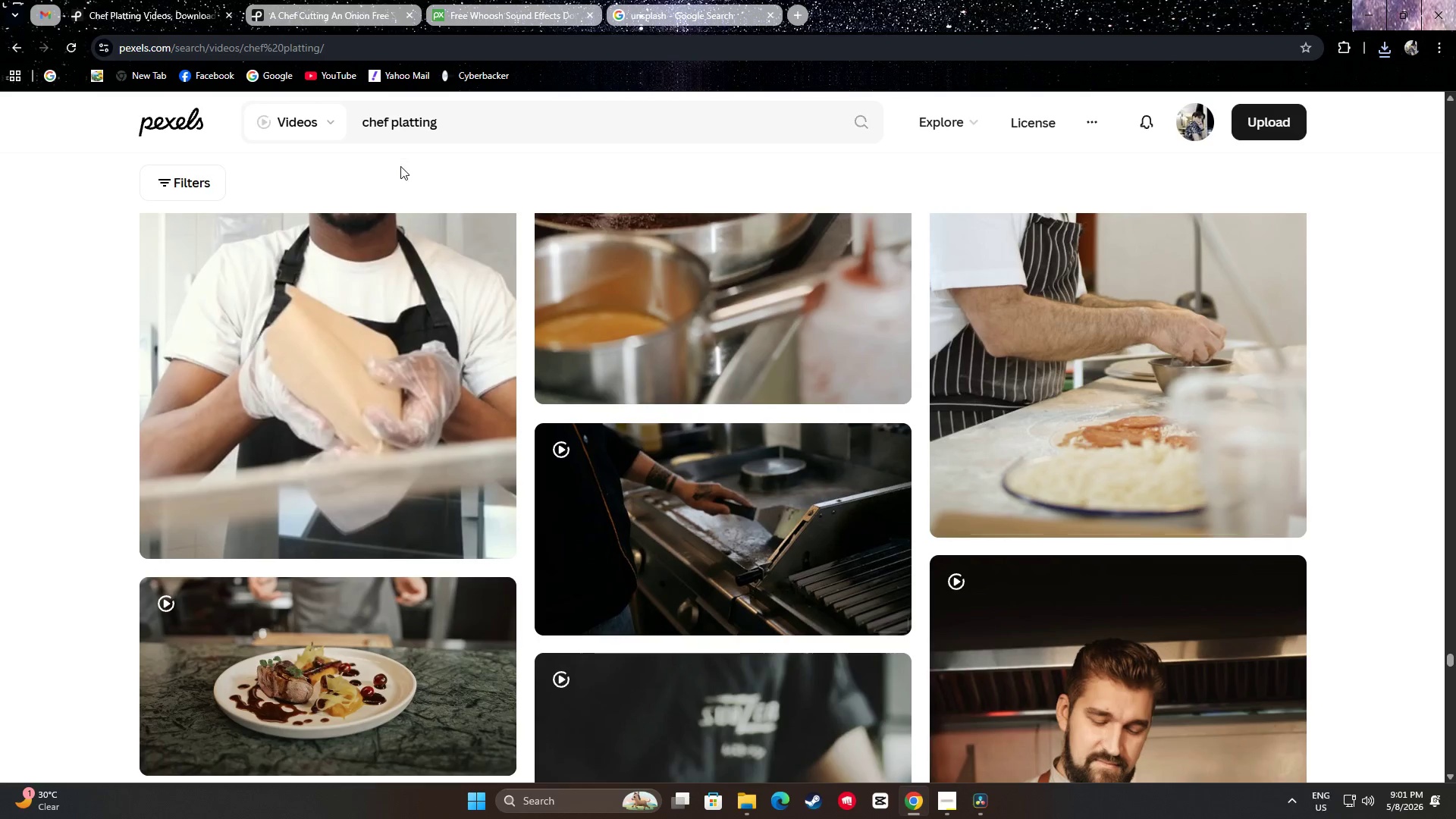 
triple_click([436, 120])
 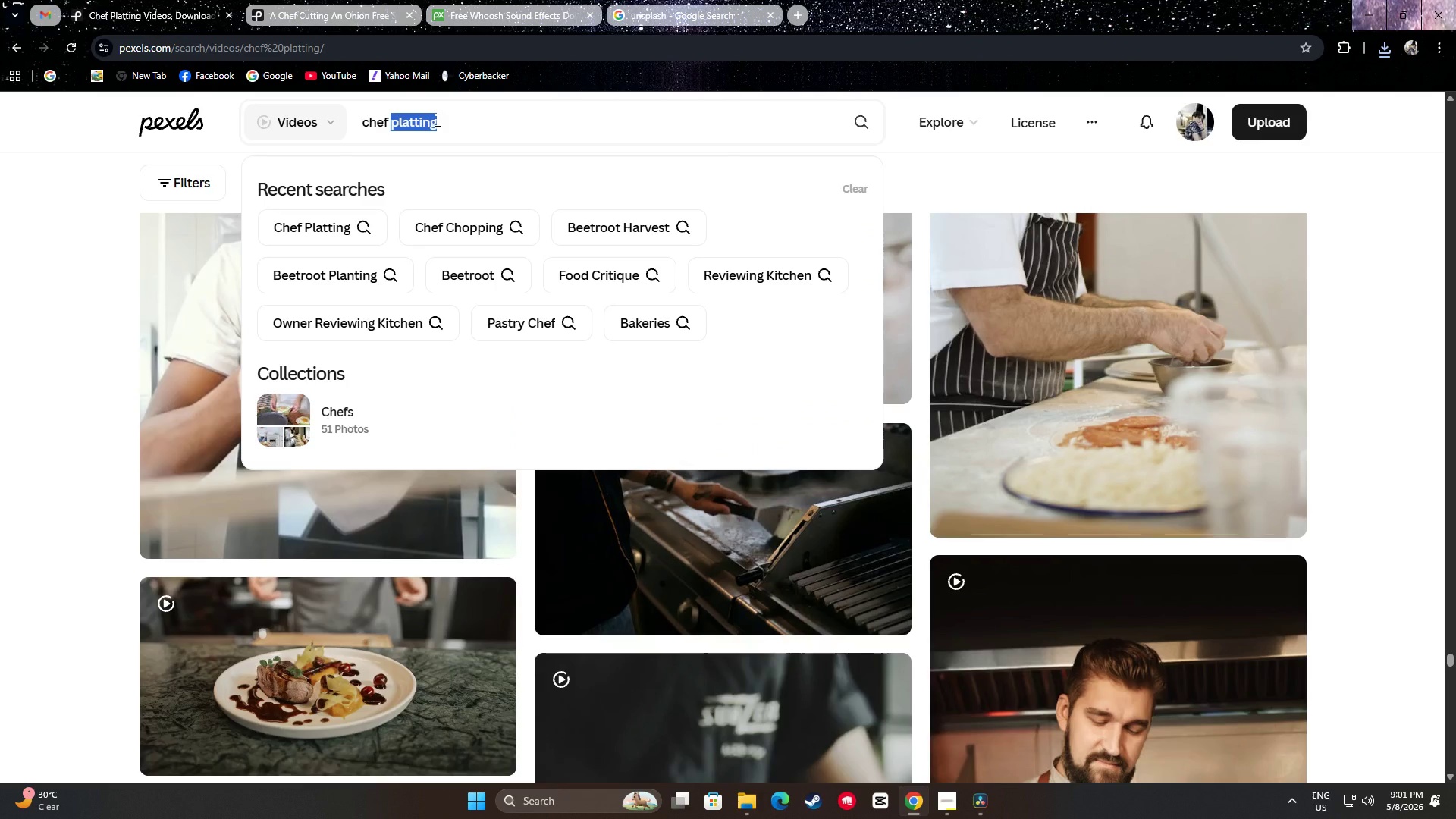 
key(Control+ControlLeft)
 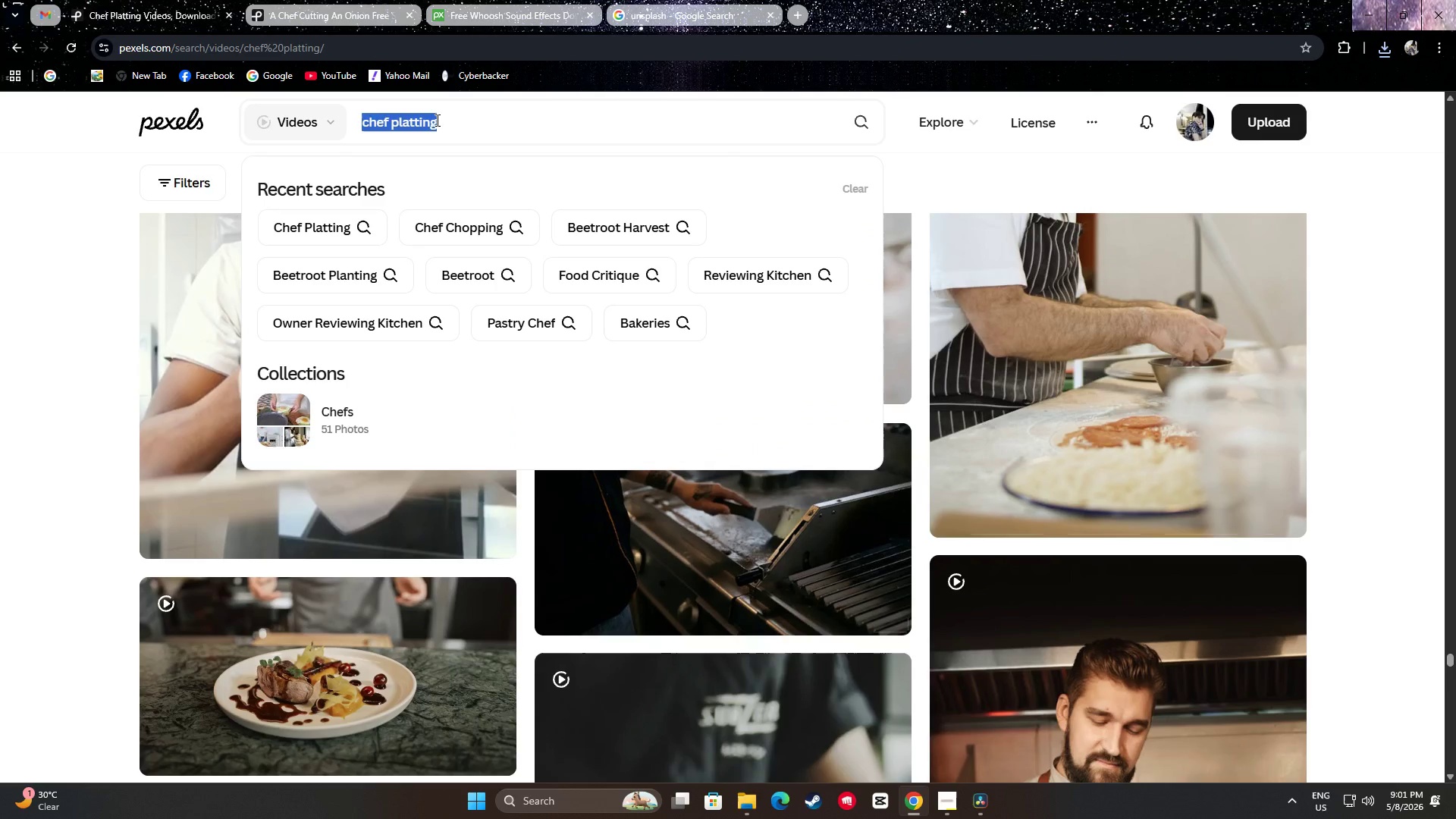 
key(Control+A)
 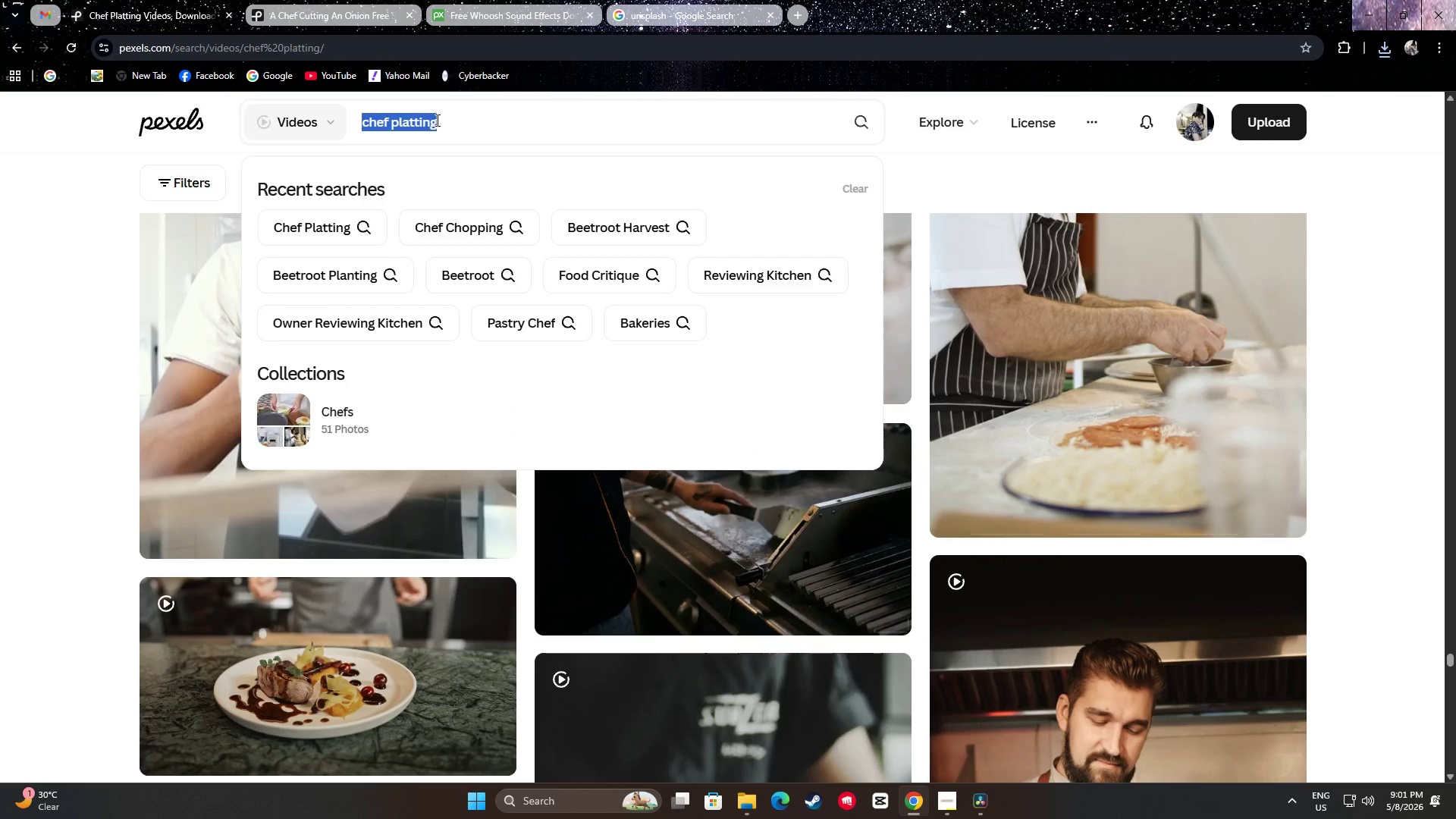 
type(dinig)
 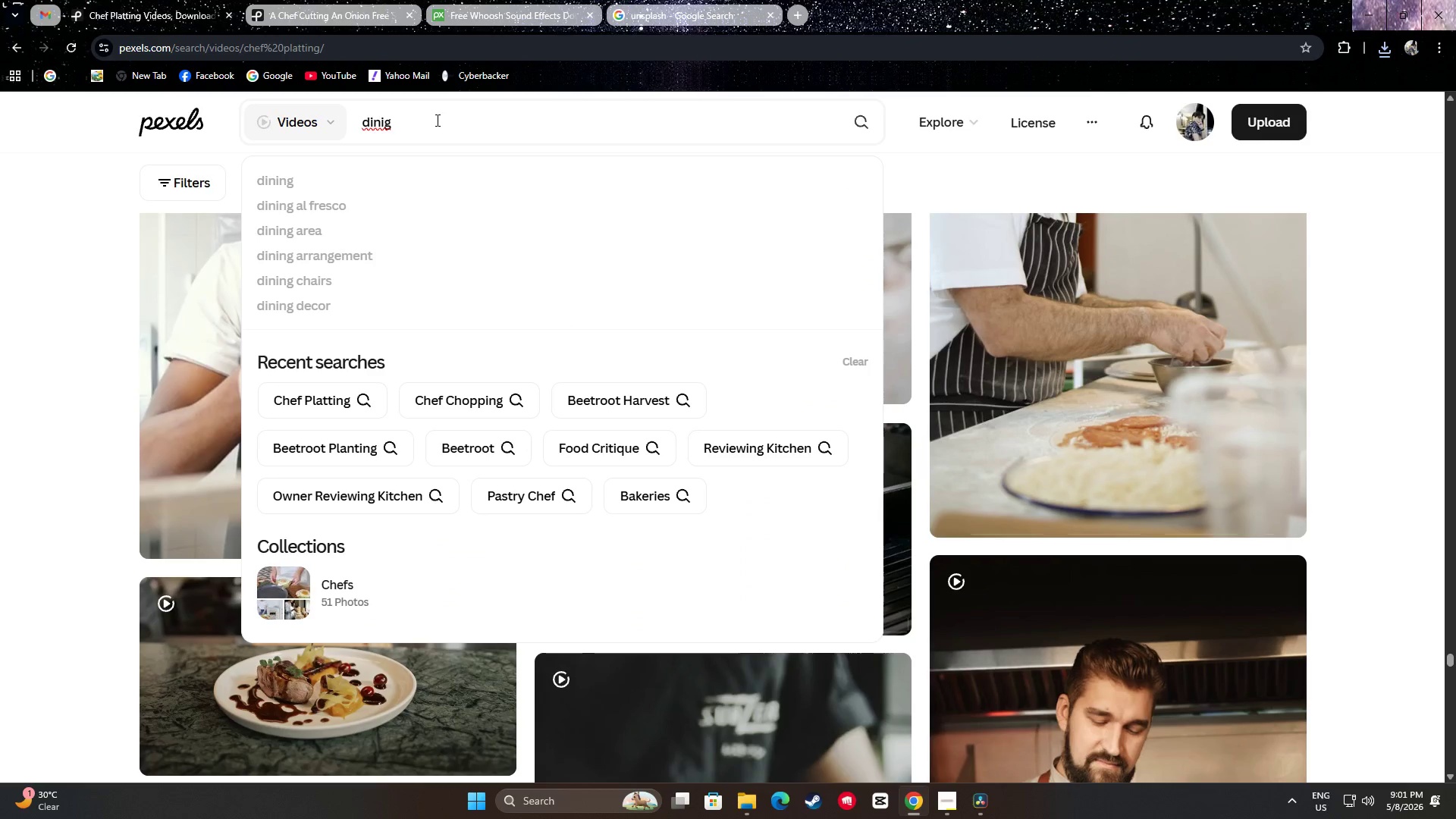 
key(Backspace)
type(ng )
 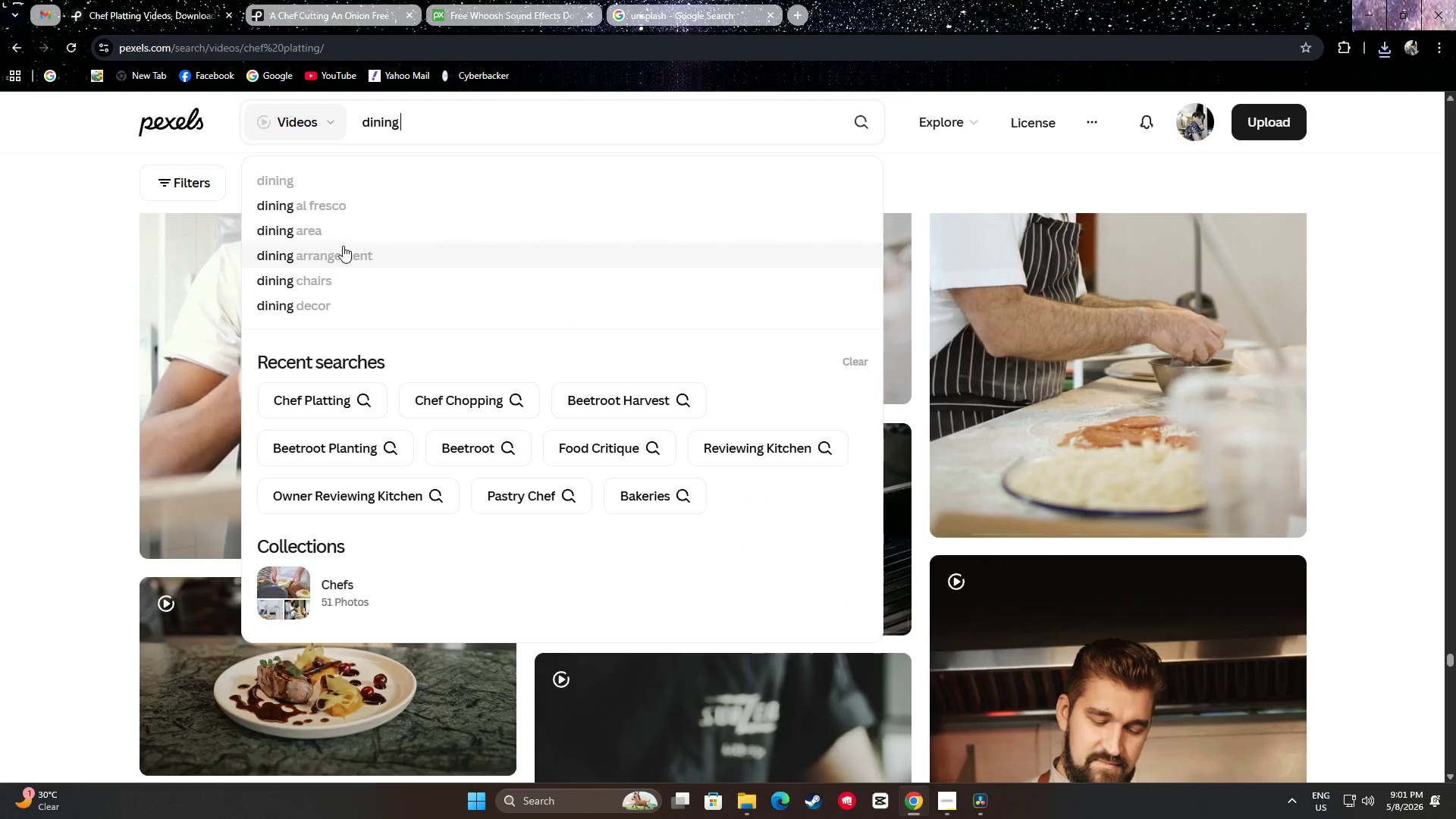 
left_click([319, 231])
 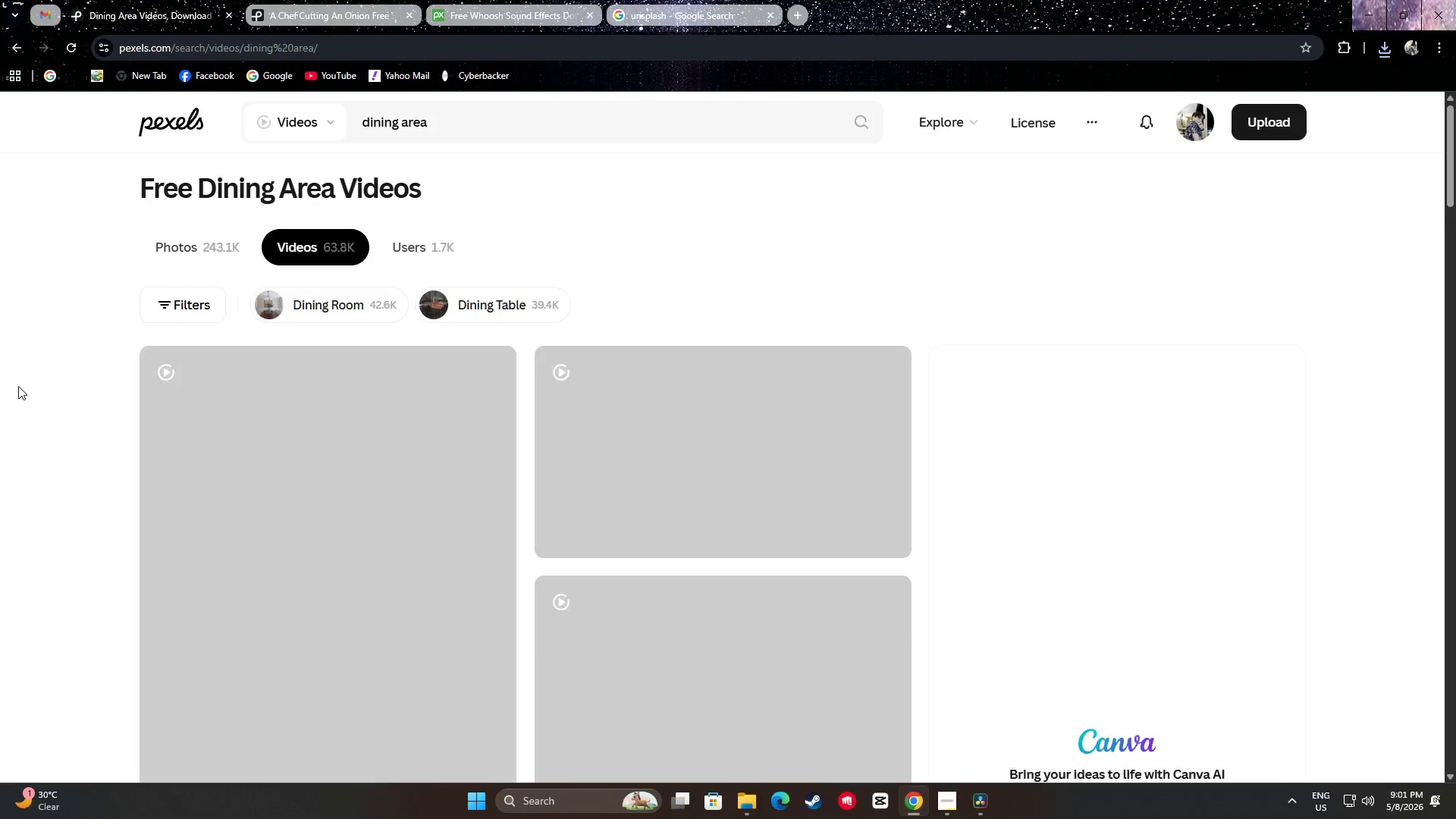 
scroll: coordinate [102, 314], scroll_direction: down, amount: 22.0
 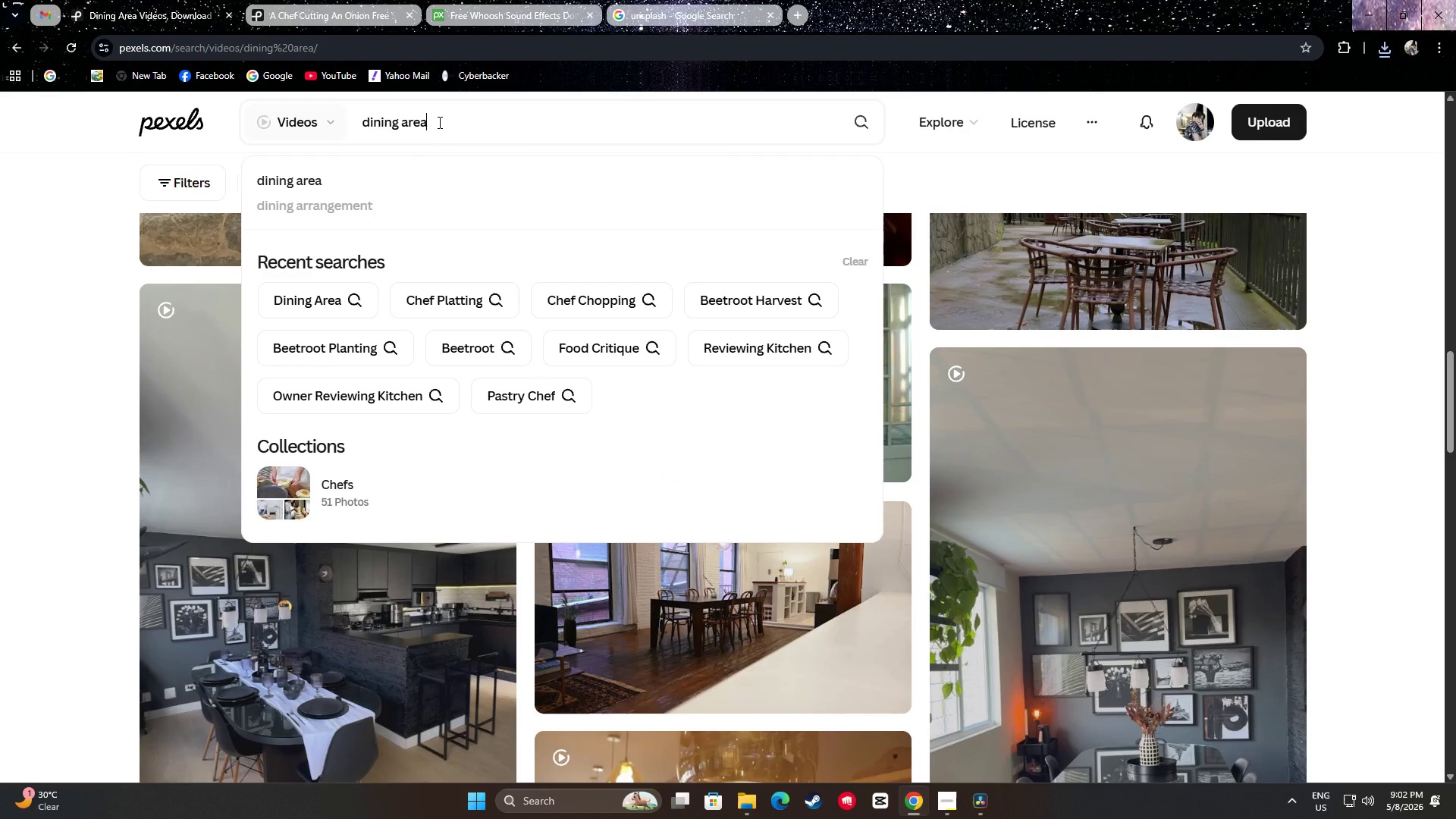 
type( bistro)
 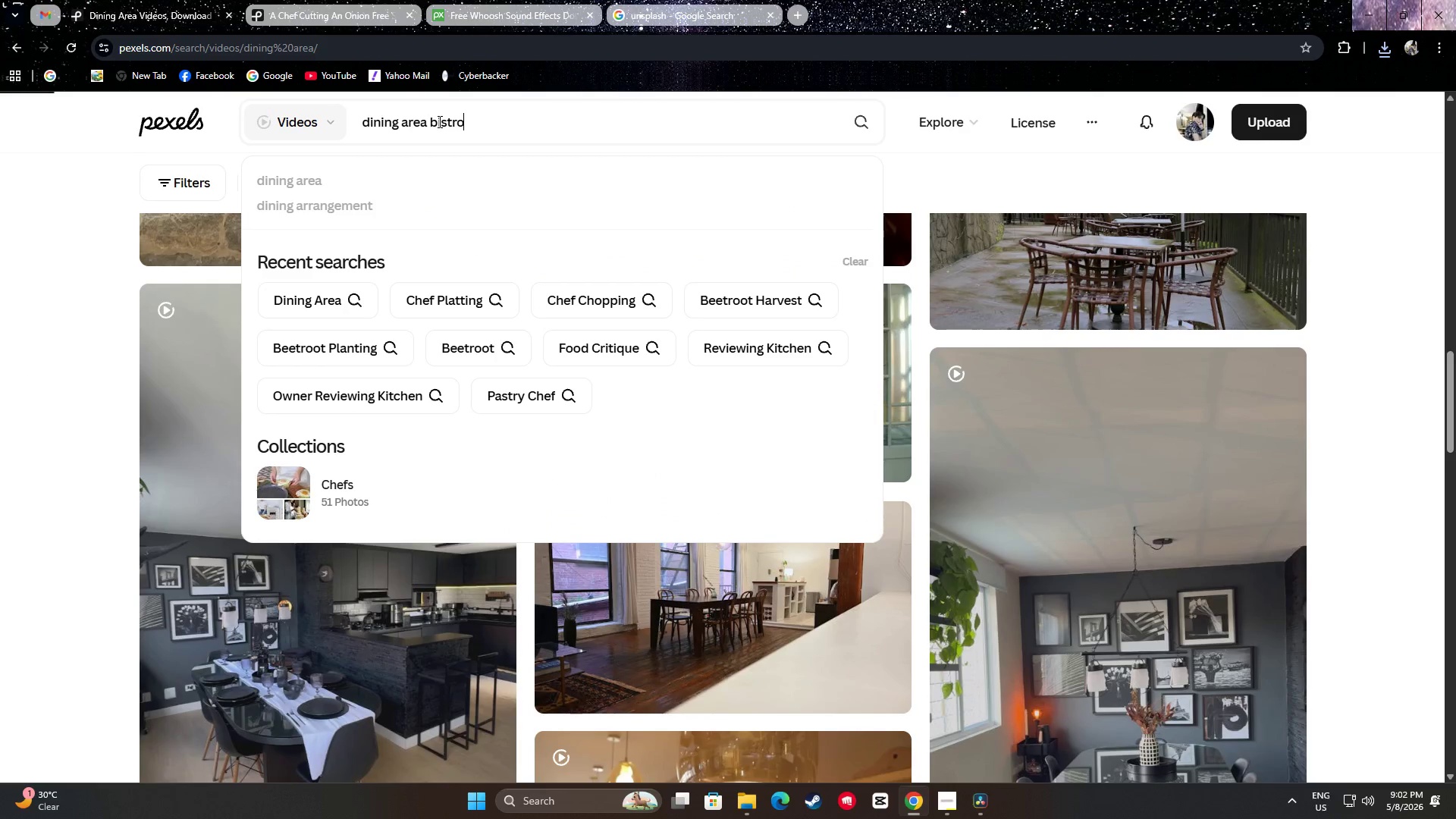 
key(Enter)
 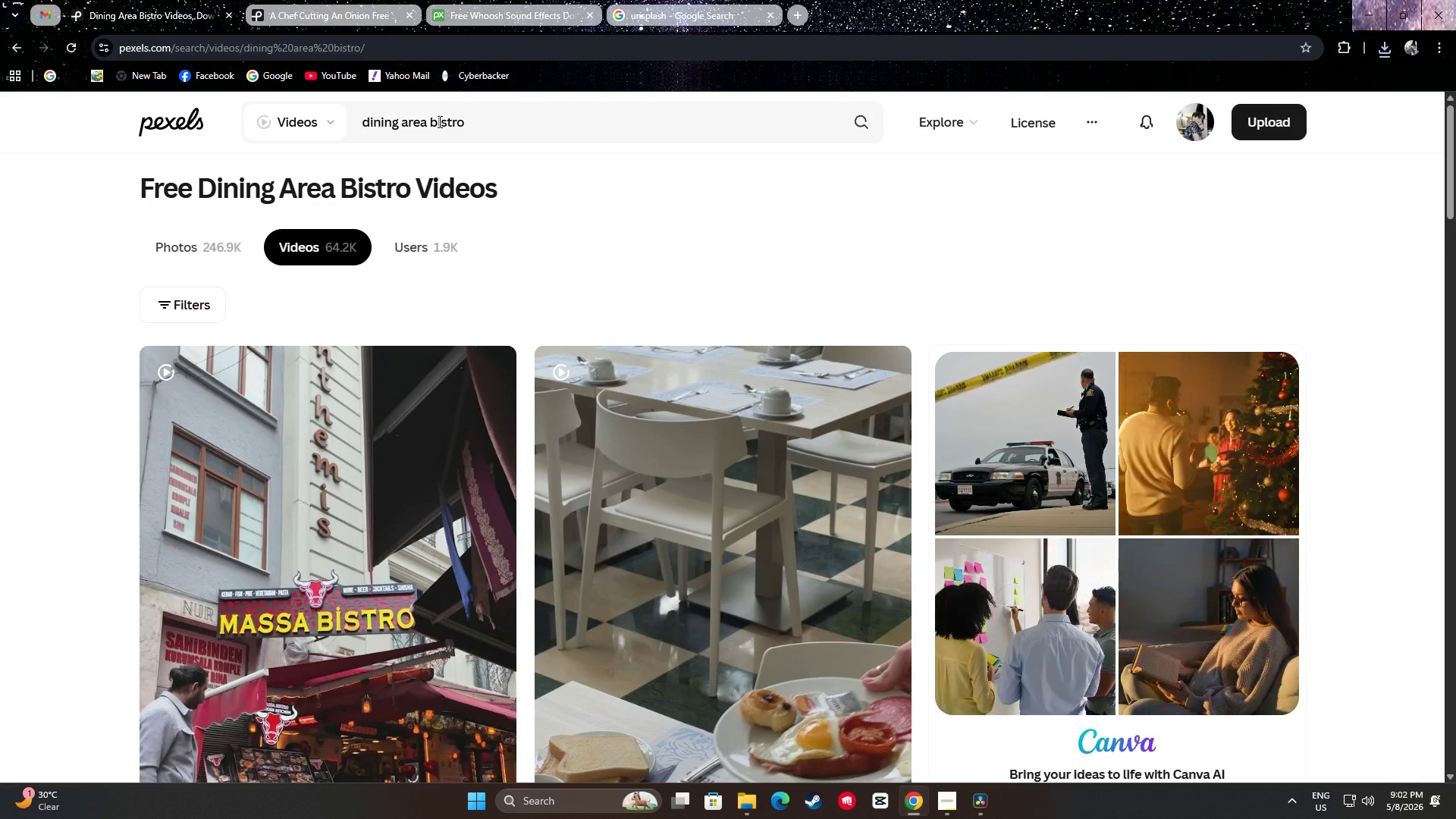 
wait(13.56)
 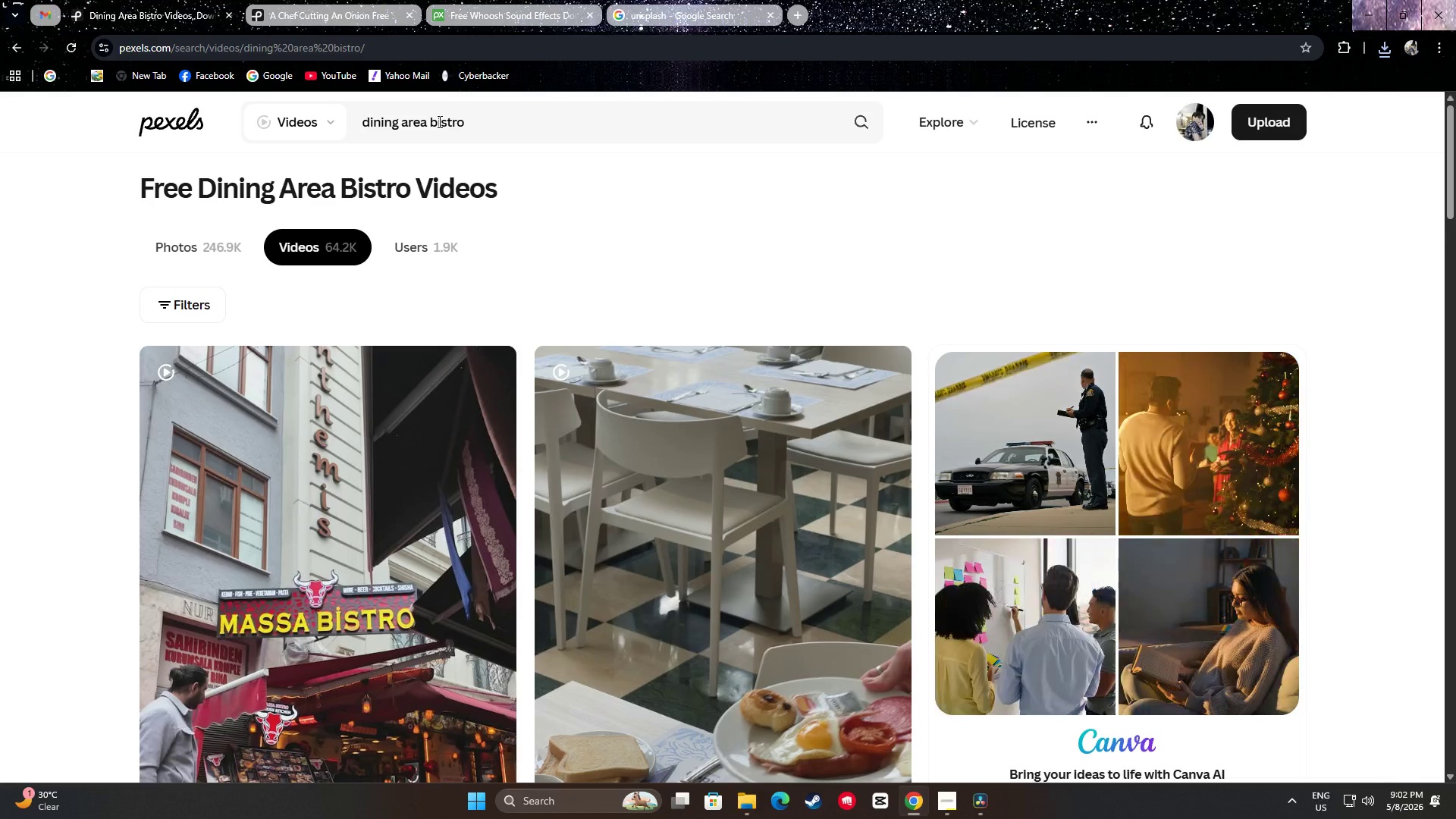 
scroll: coordinate [632, 372], scroll_direction: down, amount: 20.0
 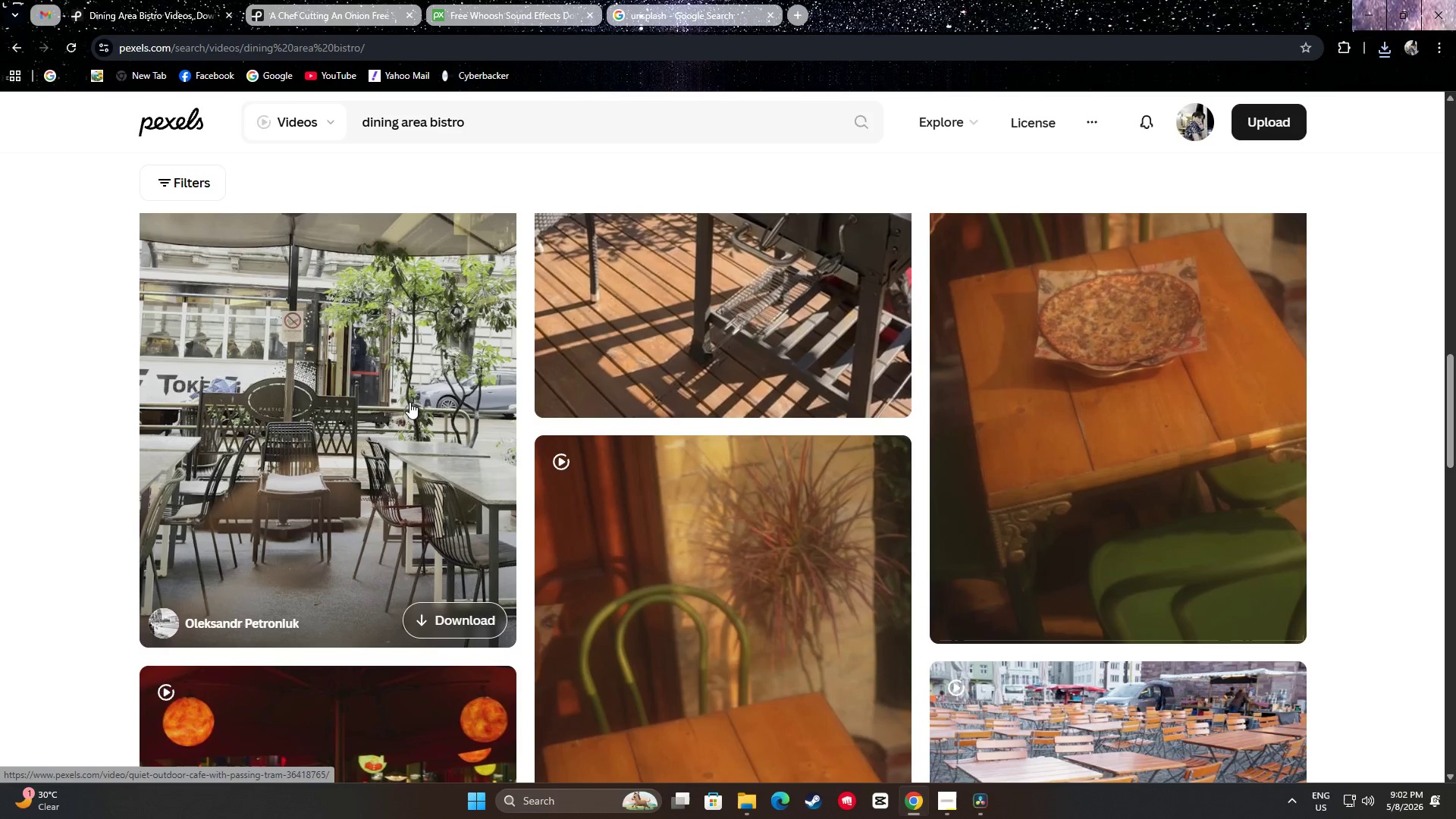 
scroll: coordinate [363, 312], scroll_direction: down, amount: 20.0
 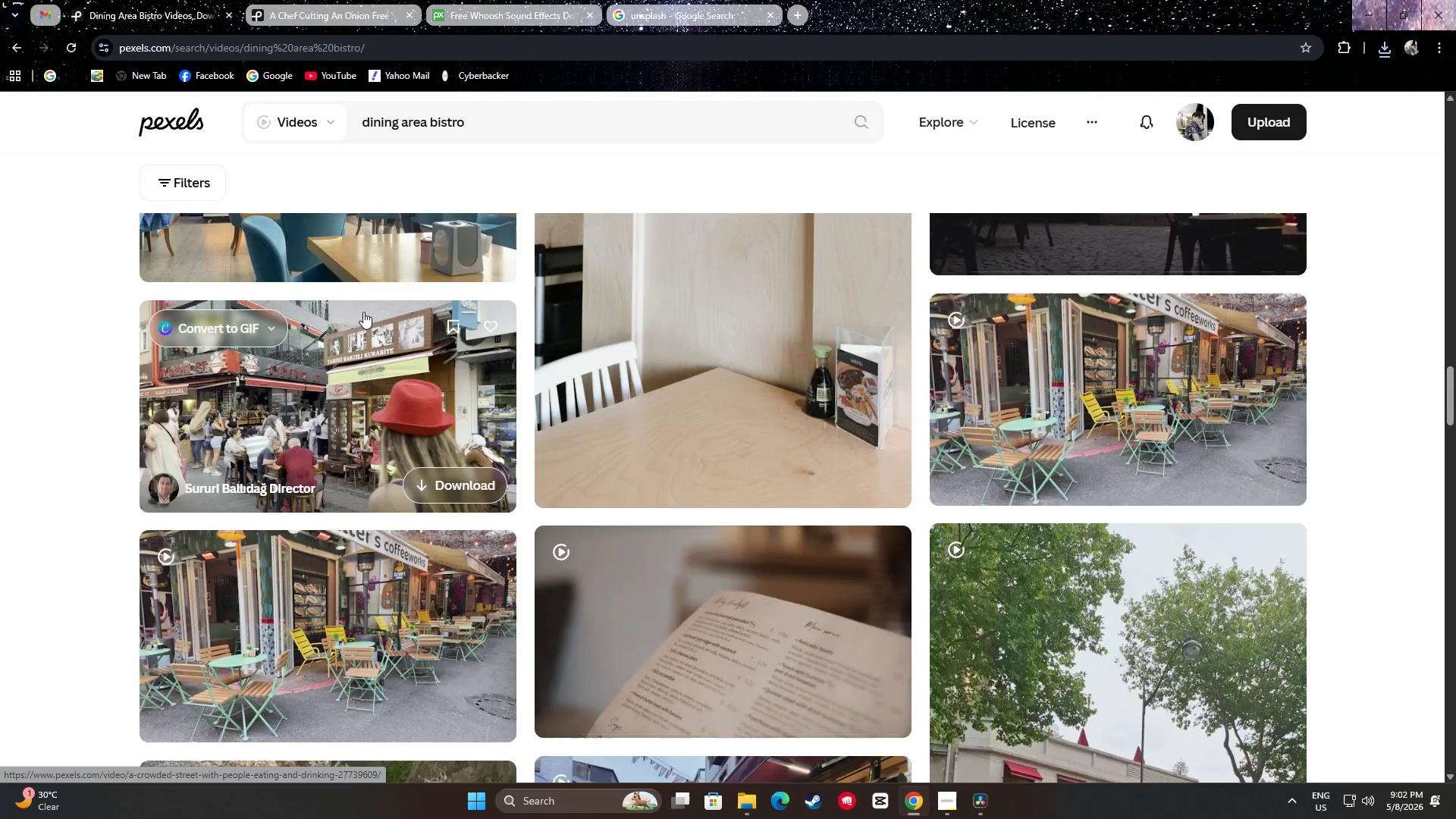 
scroll: coordinate [440, 297], scroll_direction: down, amount: 21.0
 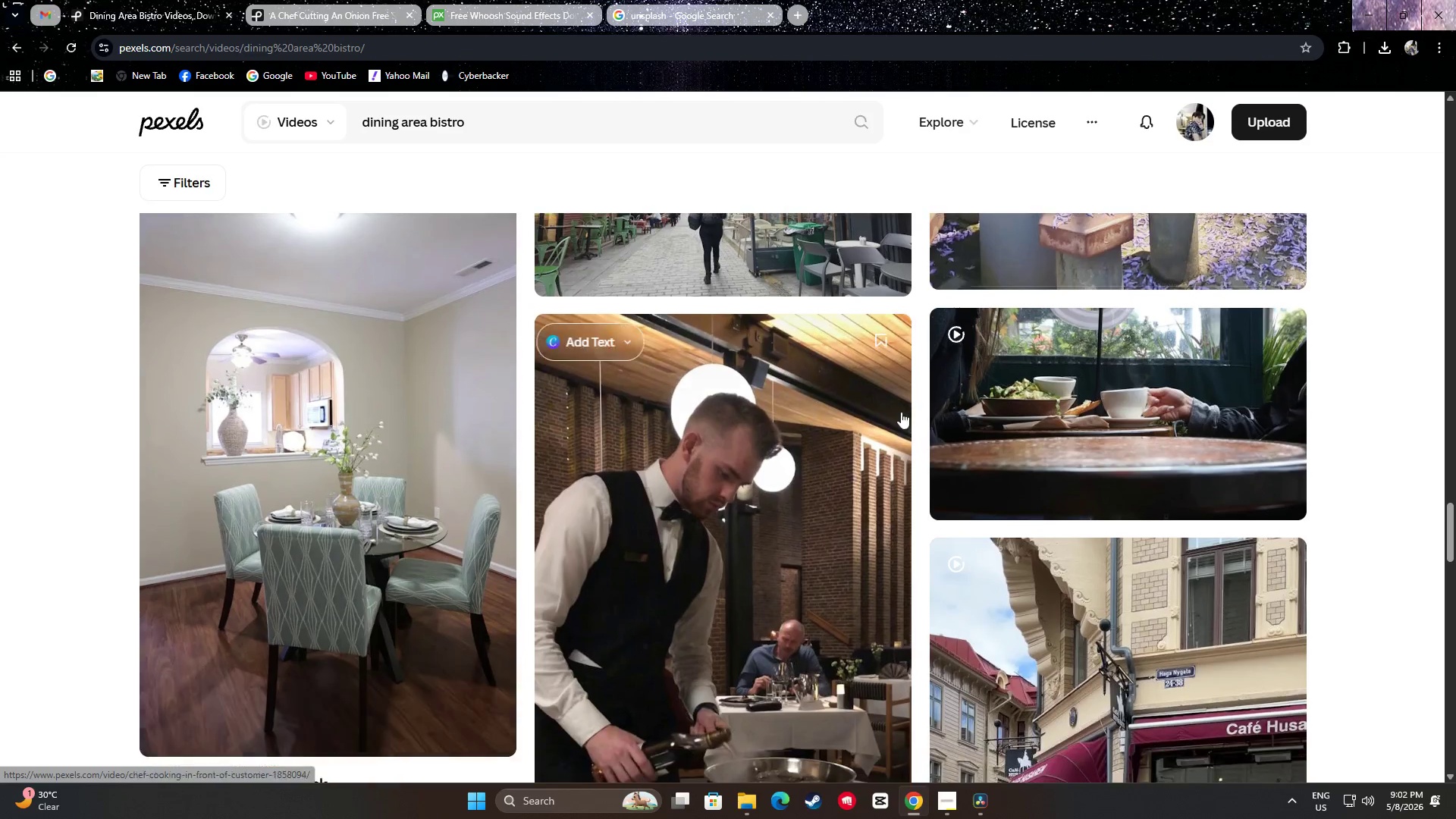 
mouse_move([1106, 438])
 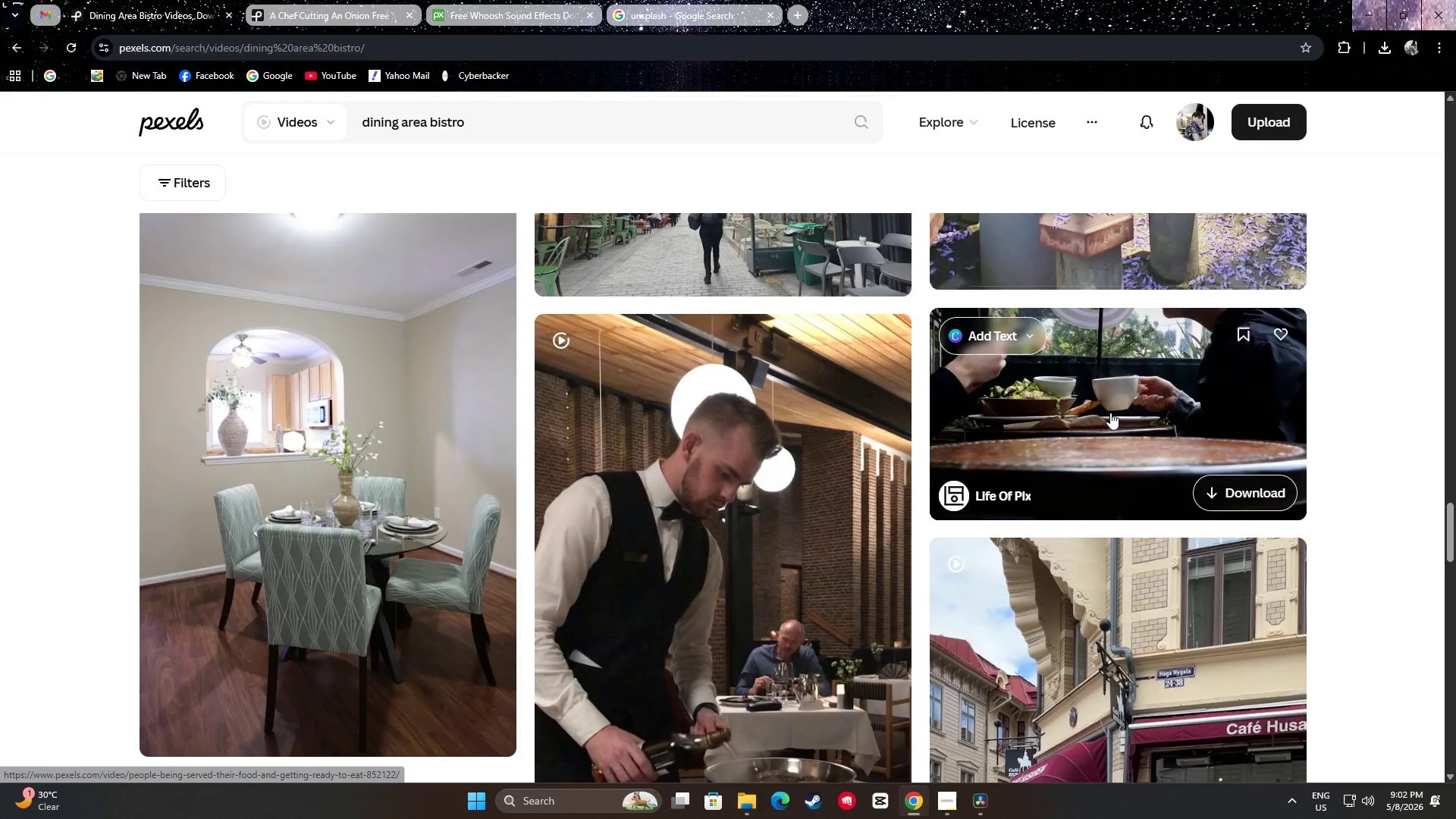 
wait(5.8)
 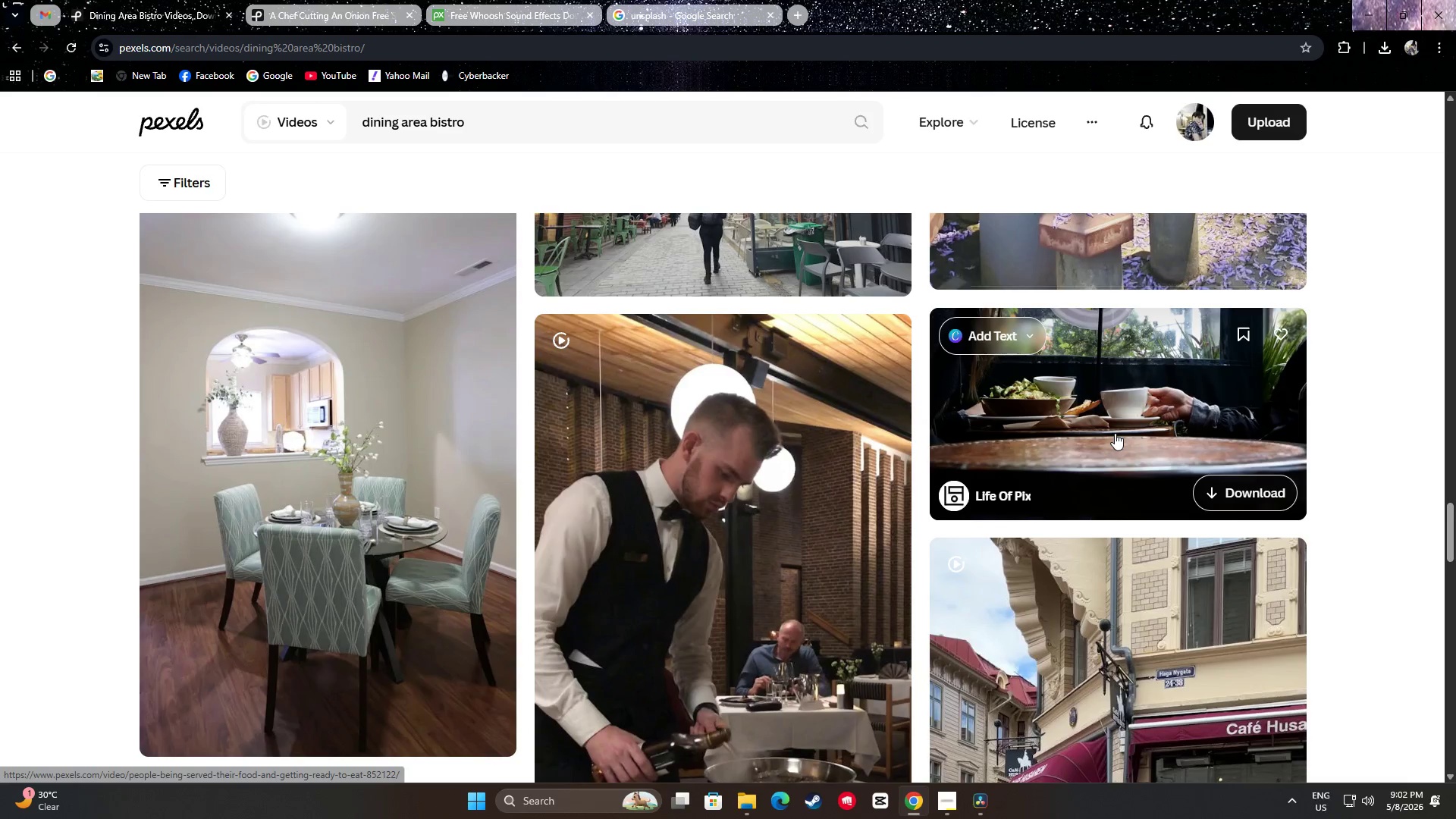 
scroll: coordinate [1321, 373], scroll_direction: down, amount: 10.0
 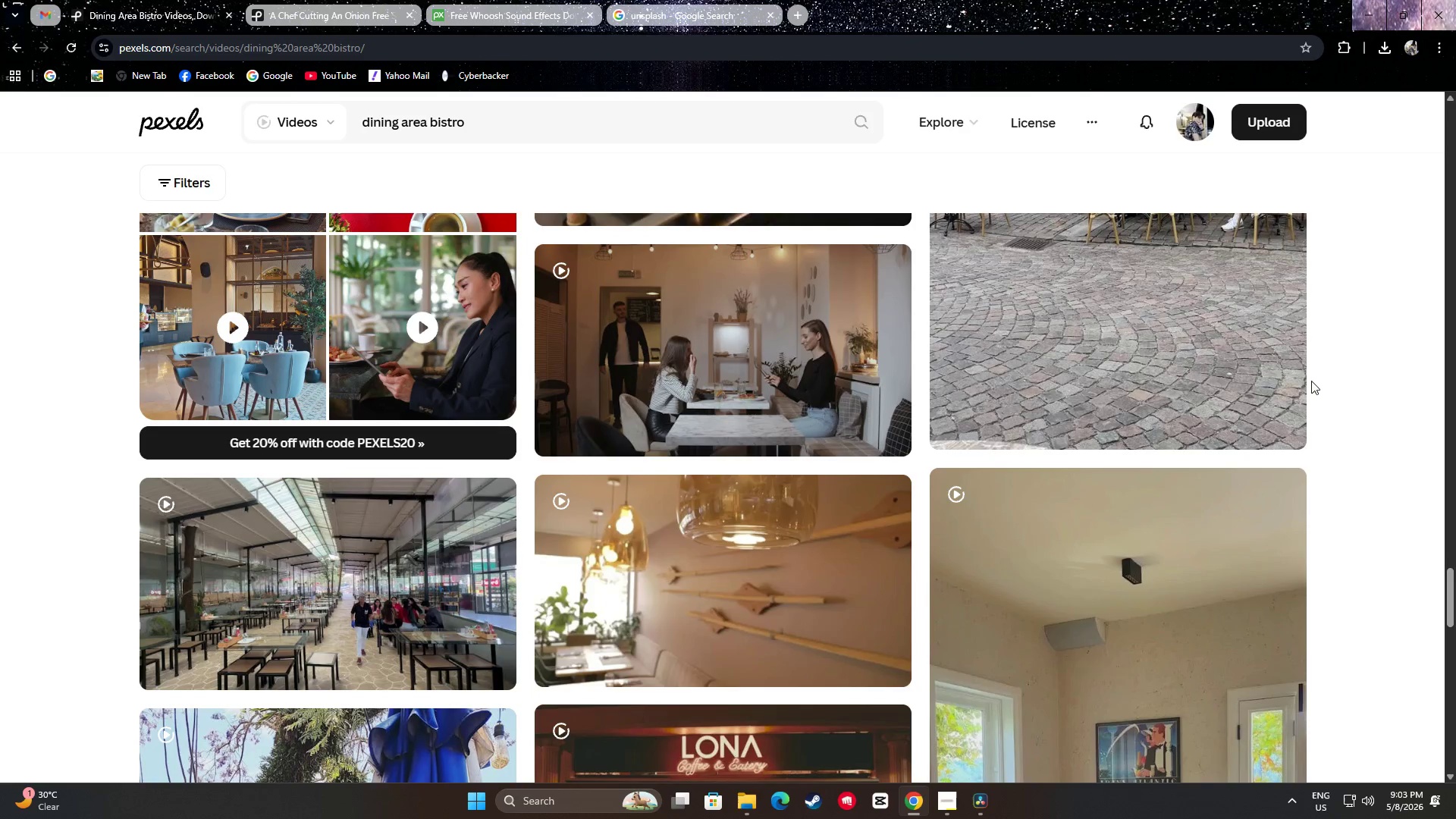 
scroll: coordinate [1354, 370], scroll_direction: up, amount: 1.0
 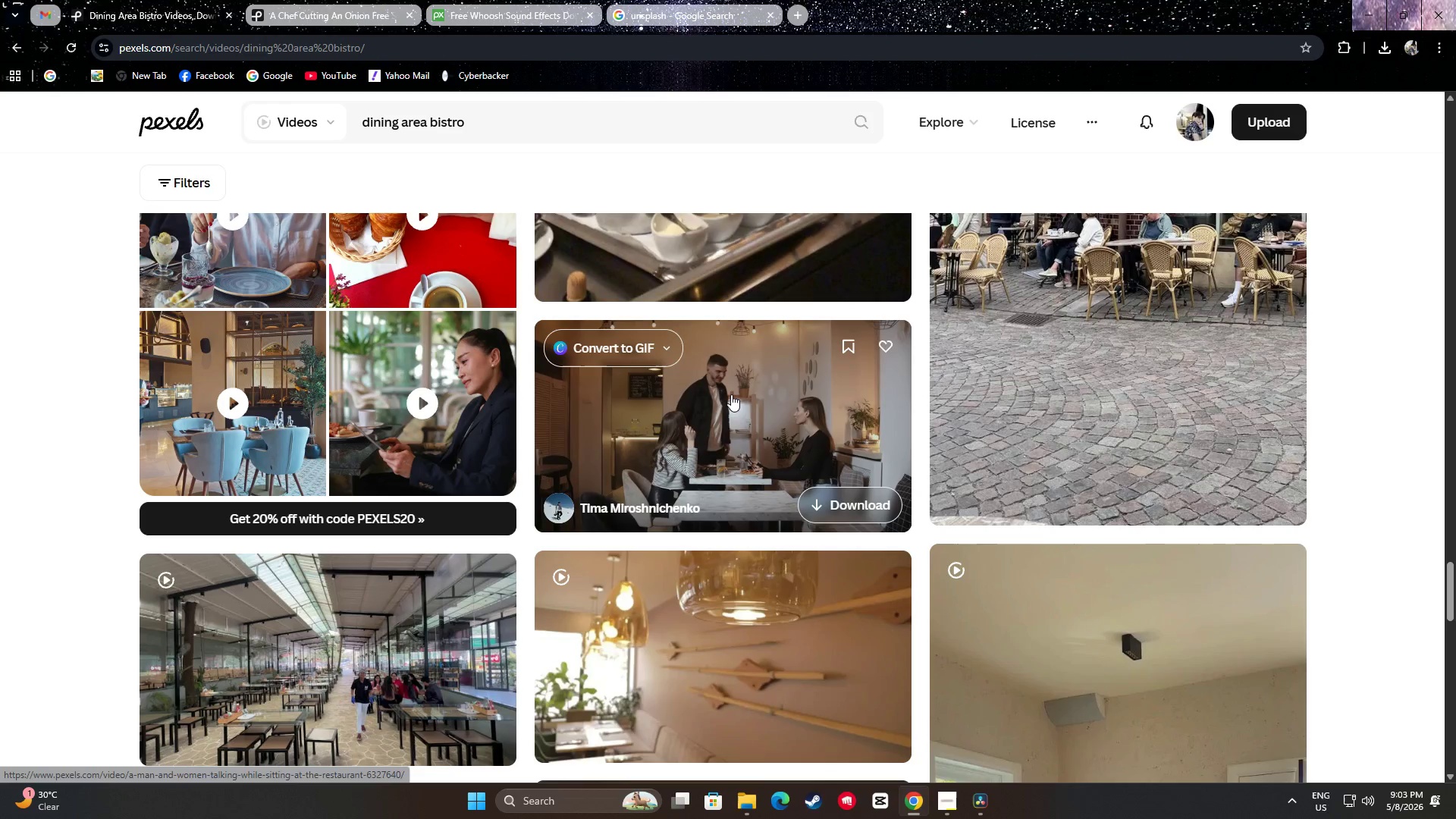 
wait(12.76)
 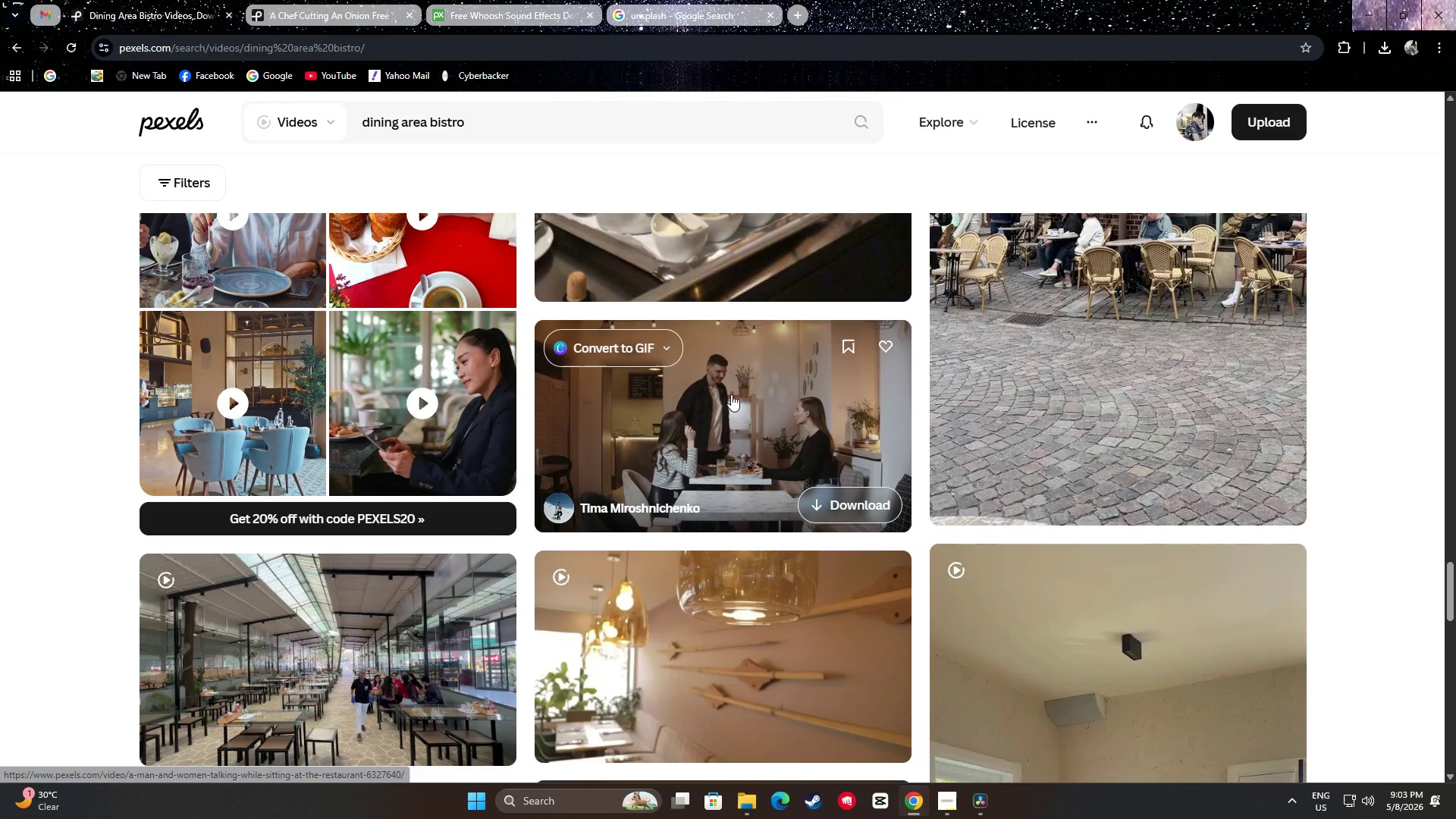 
scroll: coordinate [694, 400], scroll_direction: down, amount: 1.0
 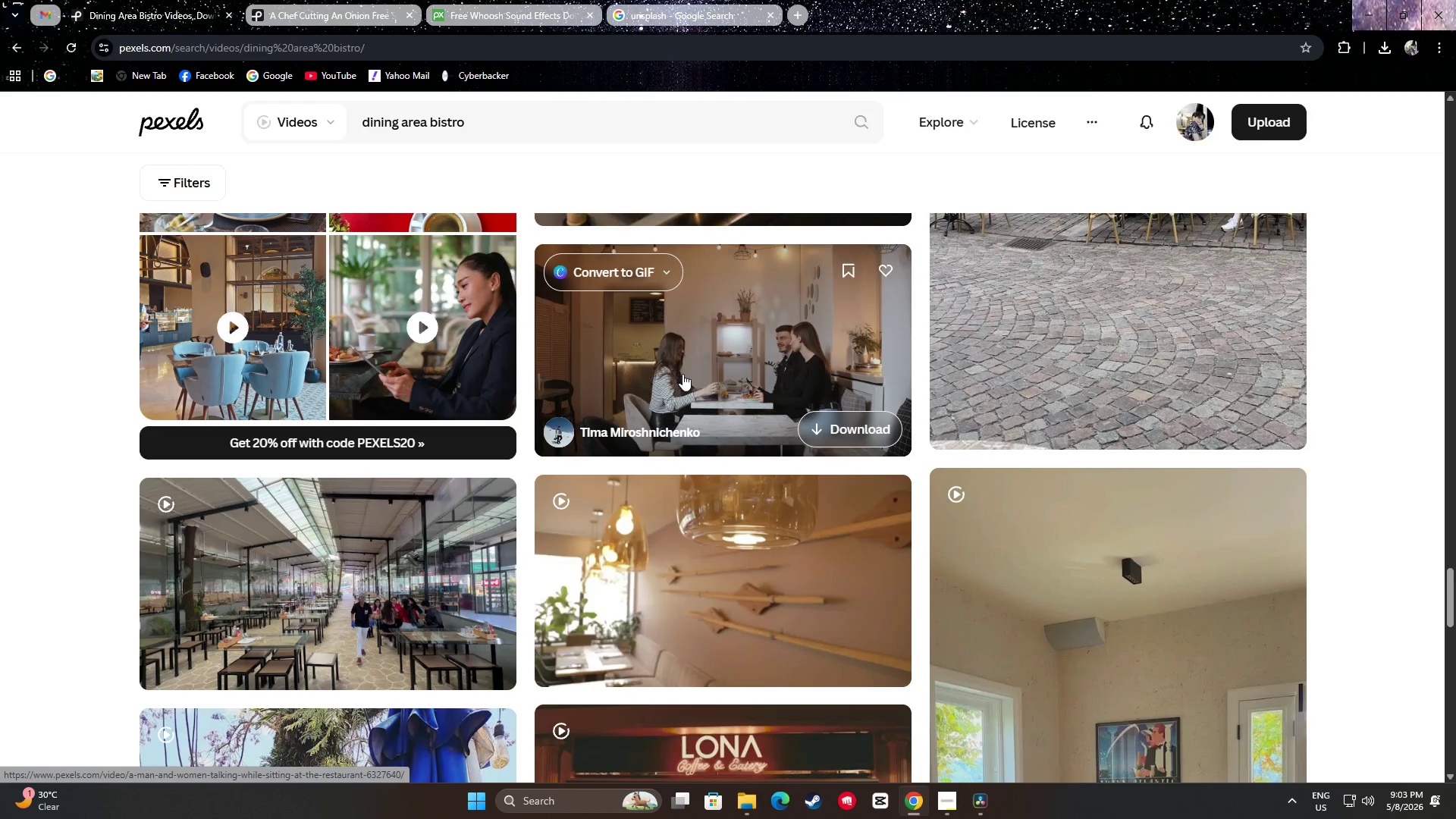 
scroll: coordinate [730, 356], scroll_direction: up, amount: 1.0
 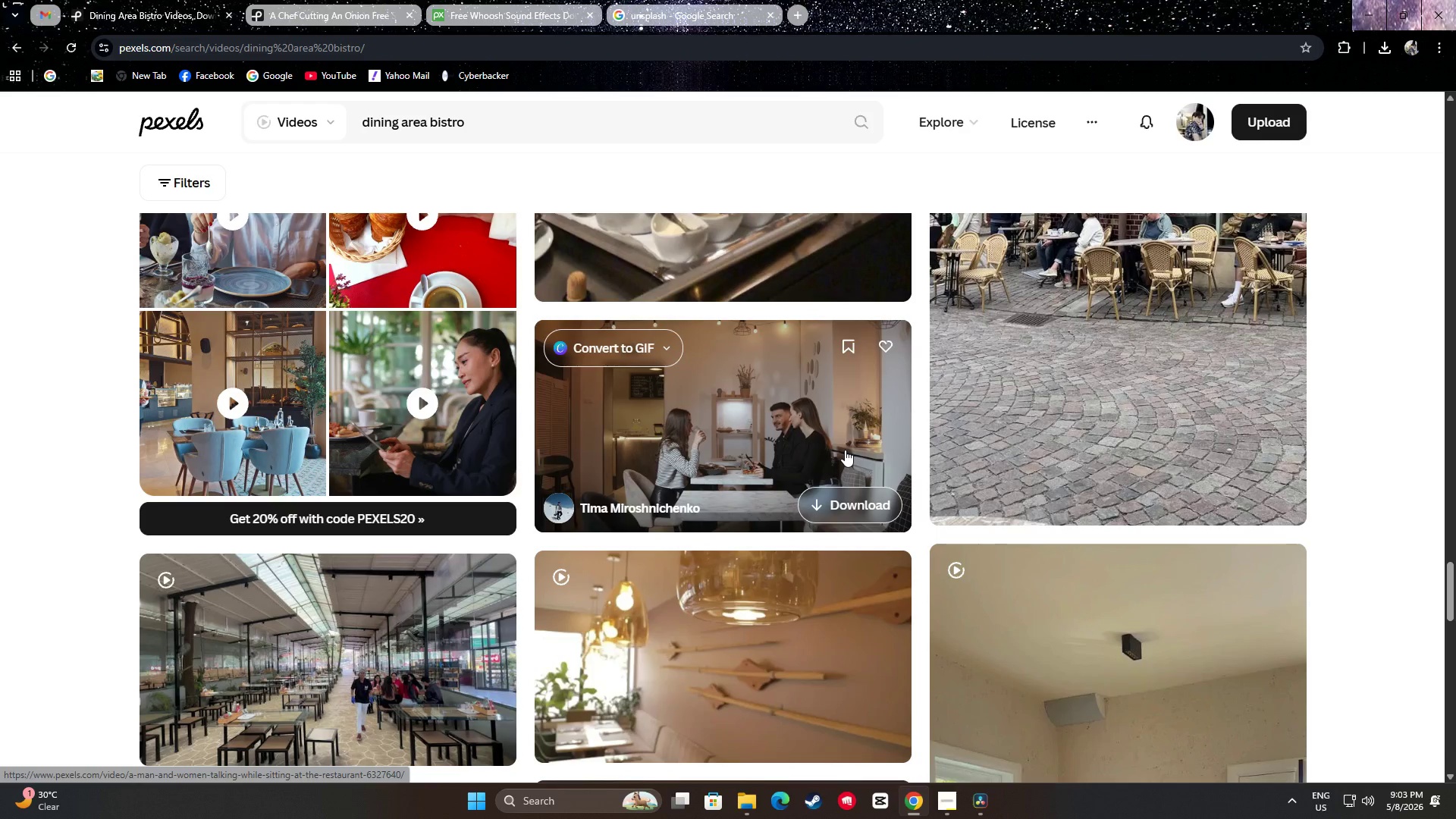 
scroll: coordinate [1417, 443], scroll_direction: down, amount: 1.0
 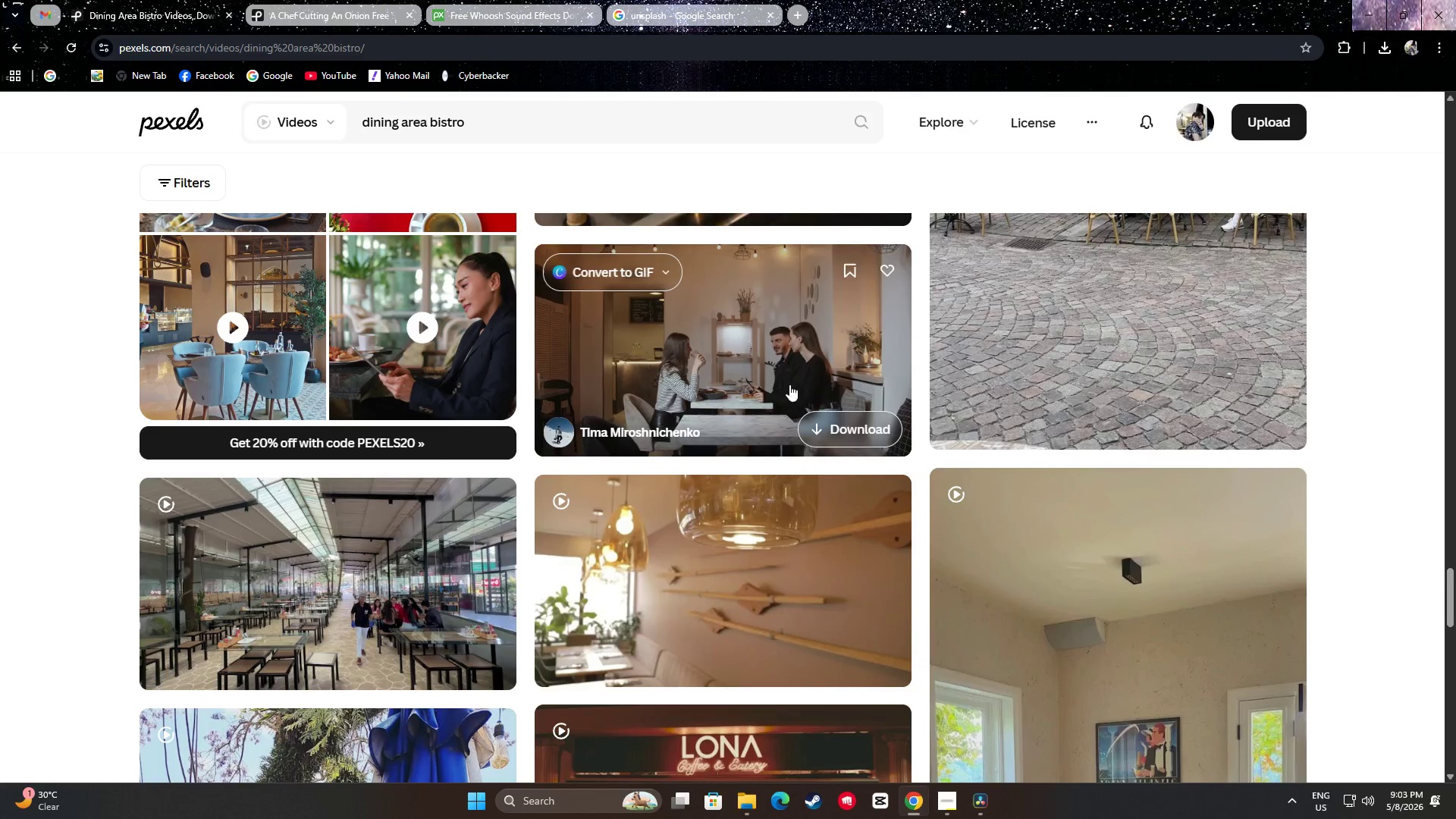 
left_click([851, 420])
 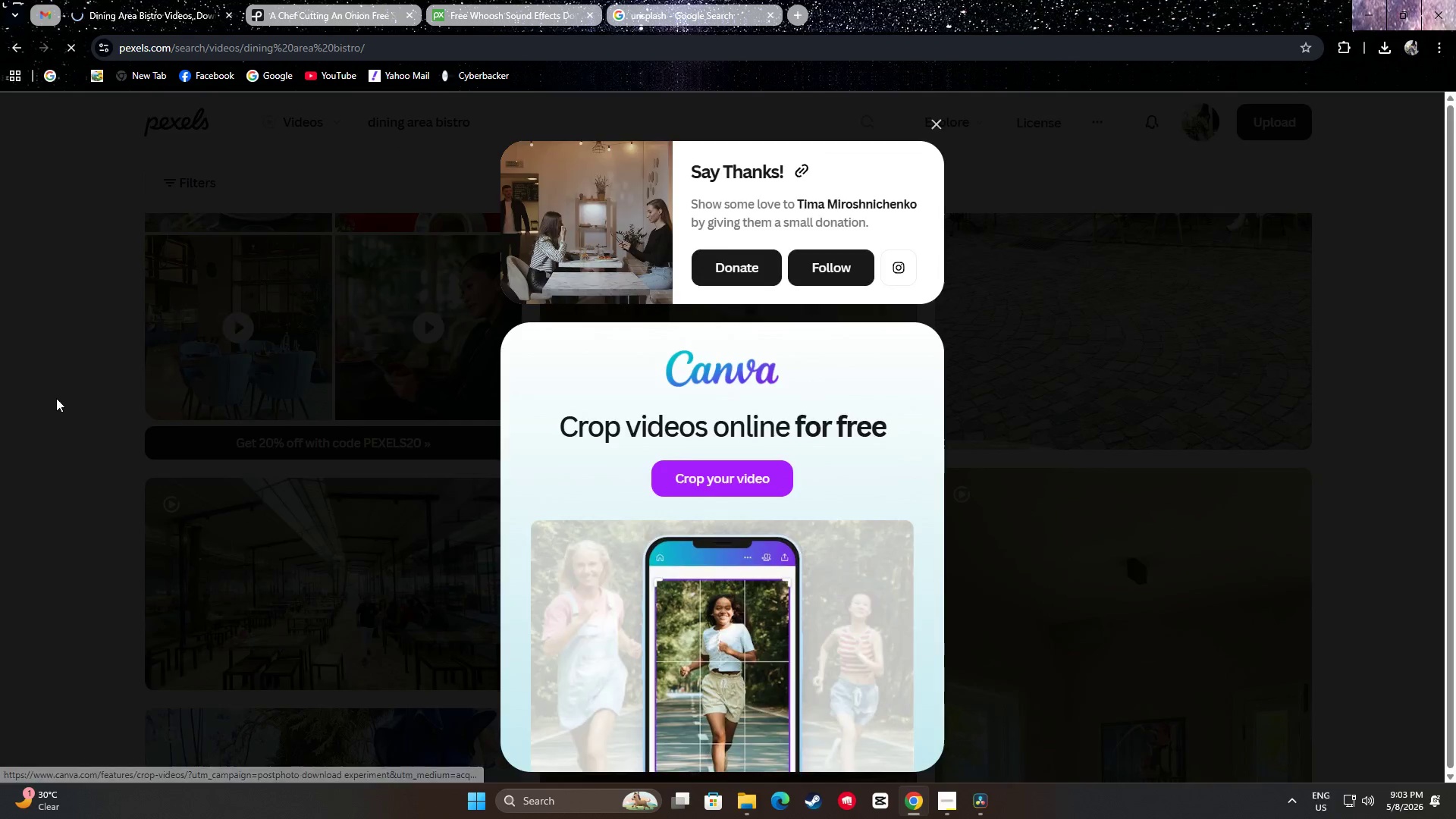 
scroll: coordinate [80, 374], scroll_direction: down, amount: 7.0
 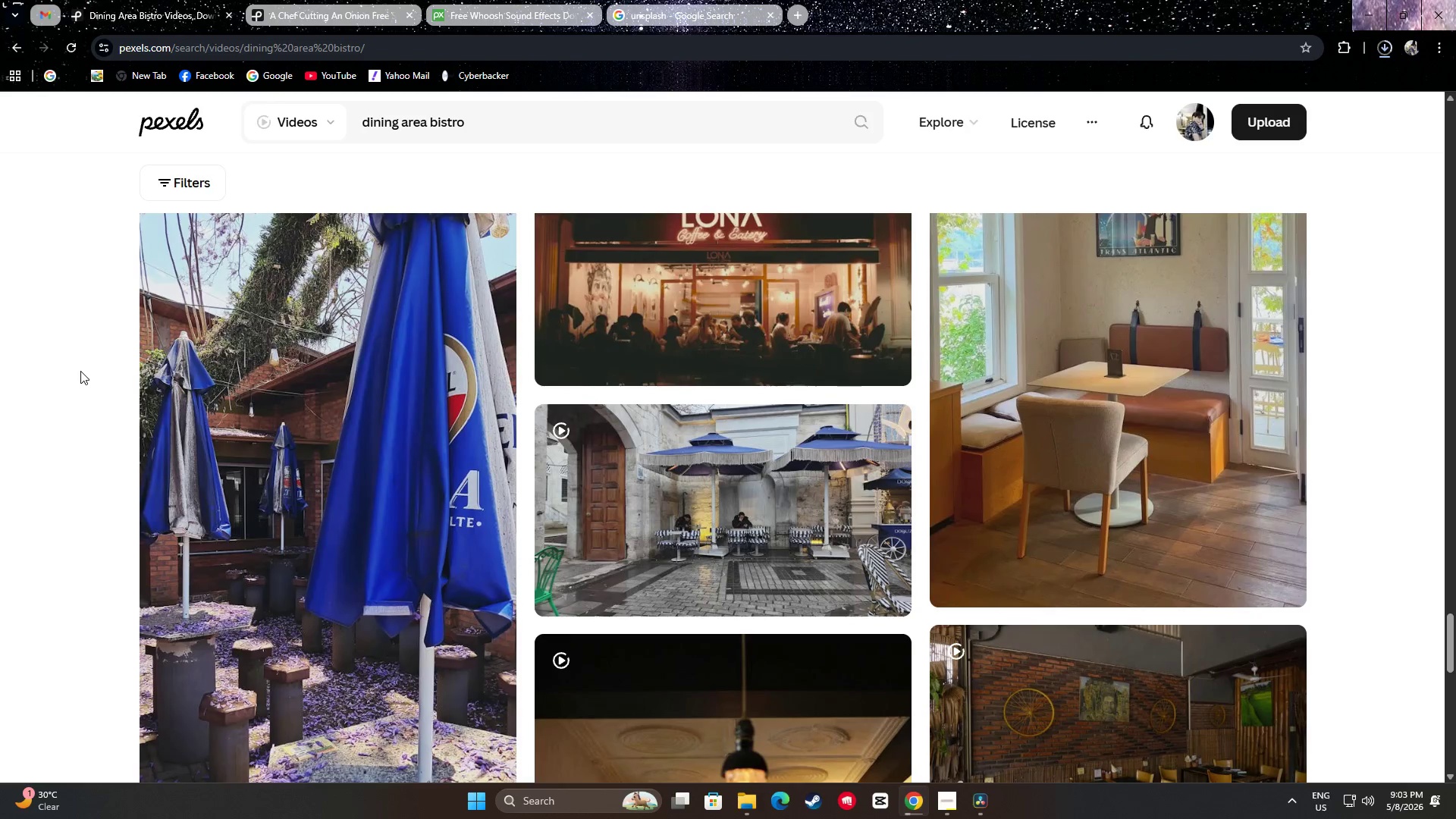 
scroll: coordinate [79, 369], scroll_direction: up, amount: 1.0
 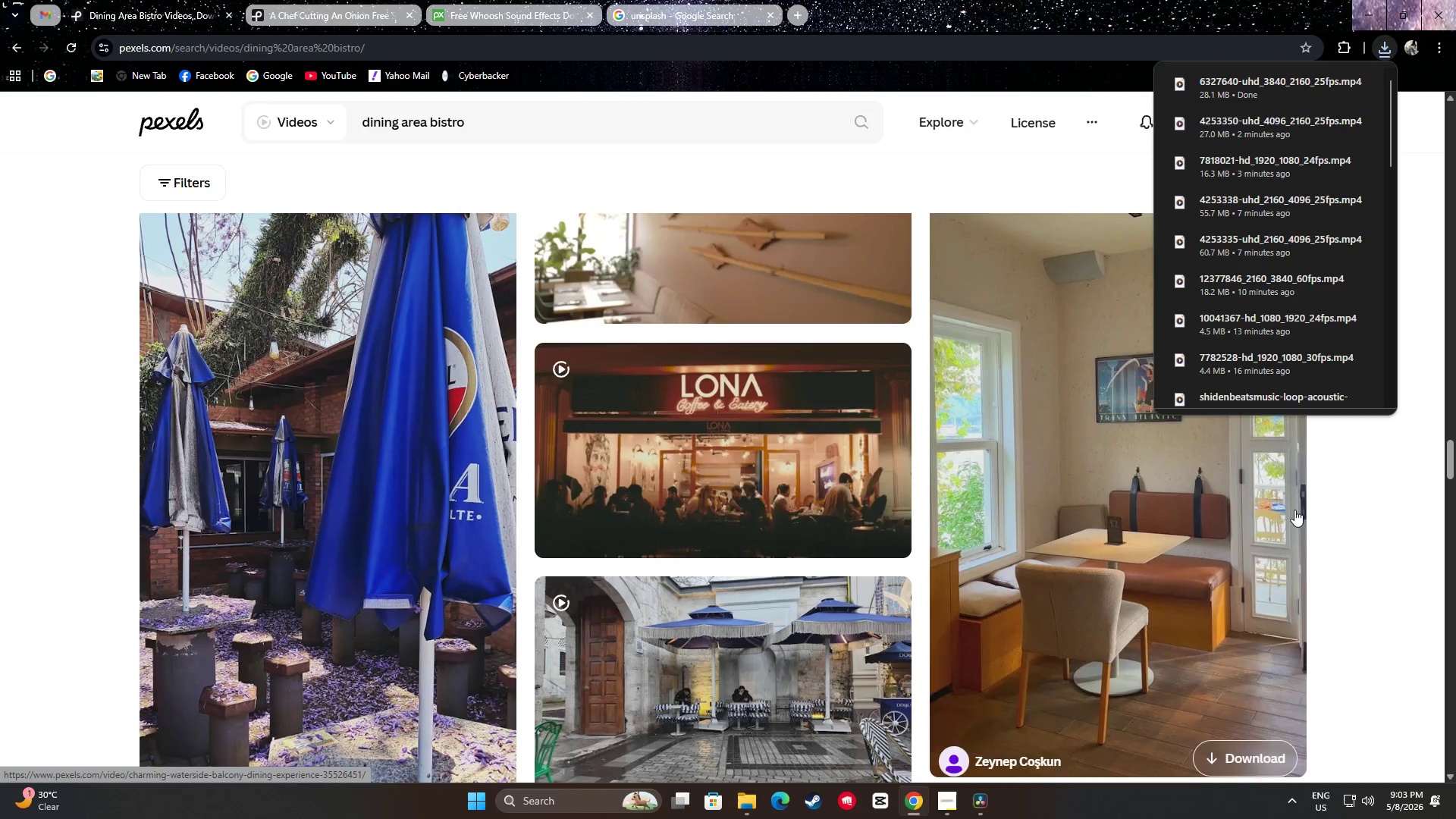 
scroll: coordinate [1182, 394], scroll_direction: down, amount: 9.0
 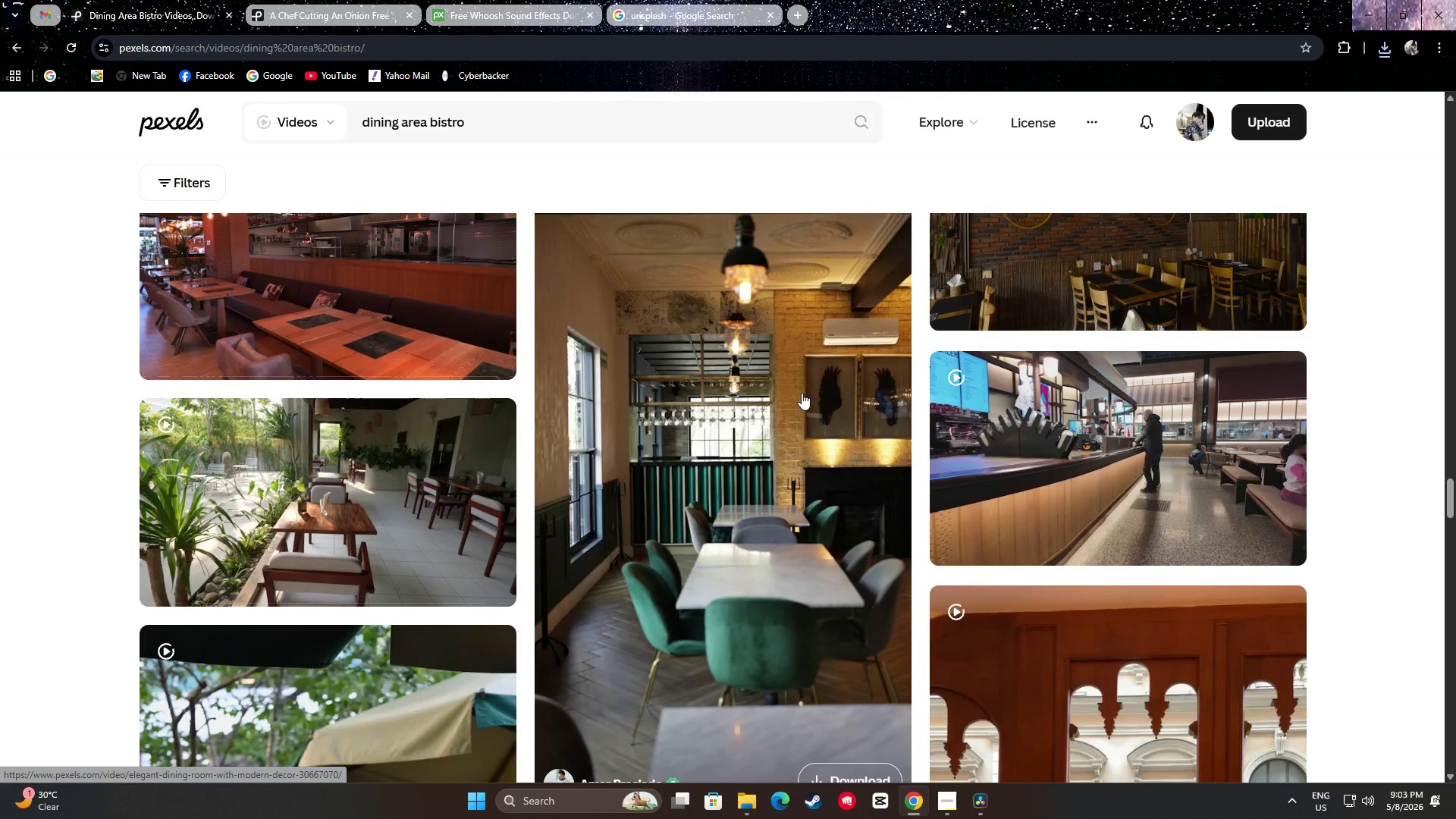 
scroll: coordinate [827, 425], scroll_direction: up, amount: 15.0
 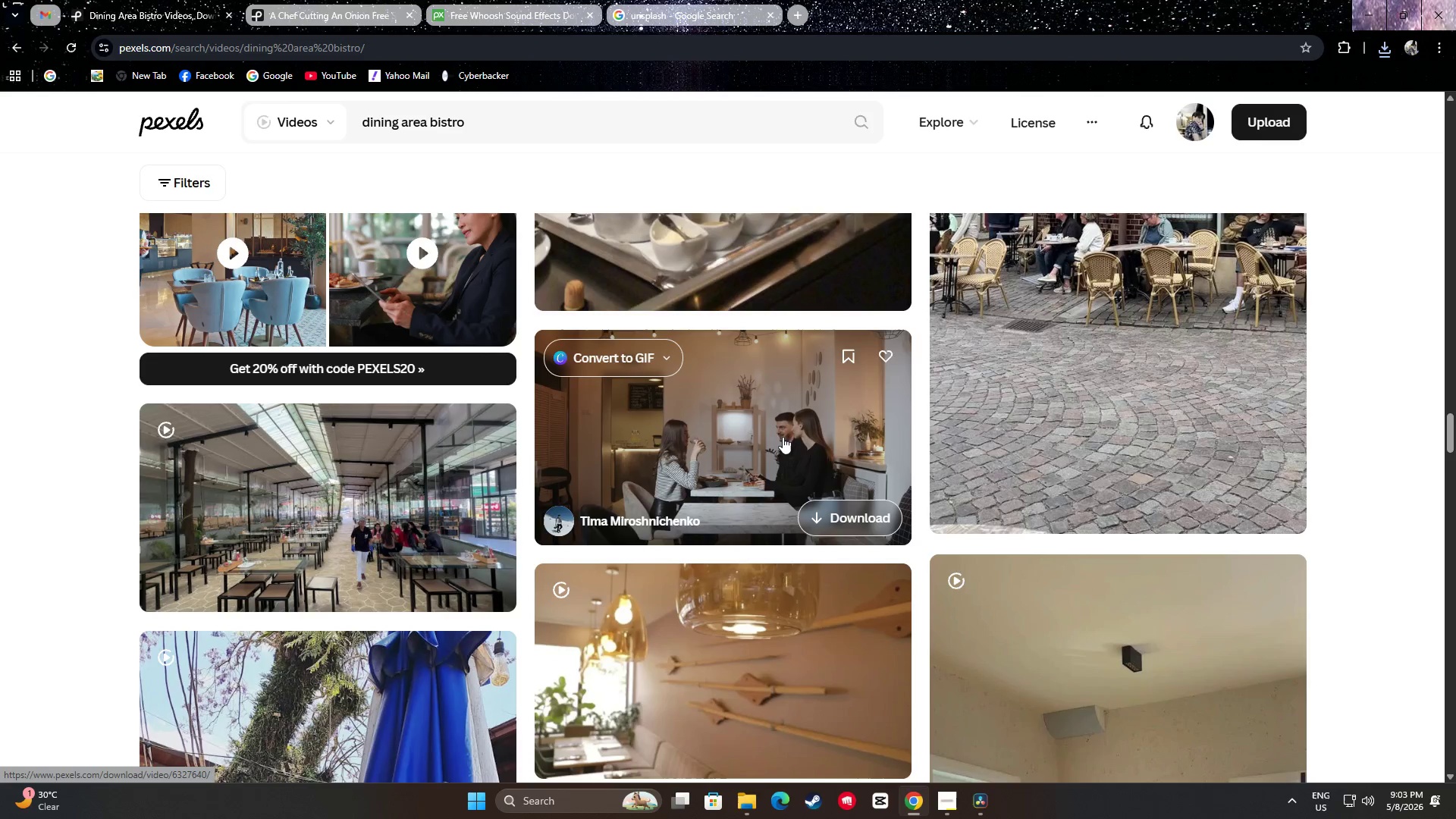 
scroll: coordinate [1331, 479], scroll_direction: down, amount: 40.0
 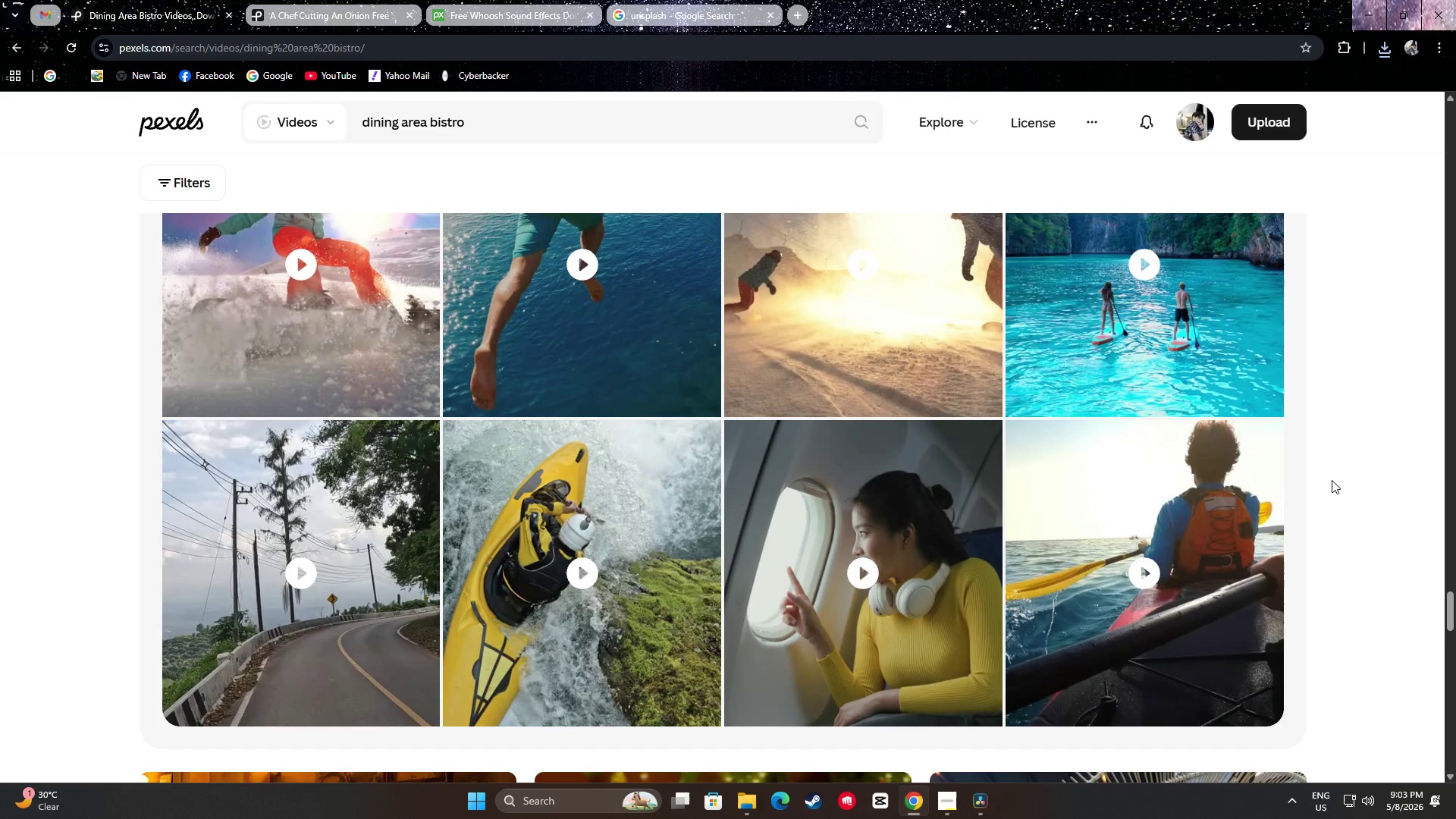 
scroll: coordinate [1335, 481], scroll_direction: down, amount: 9.0
 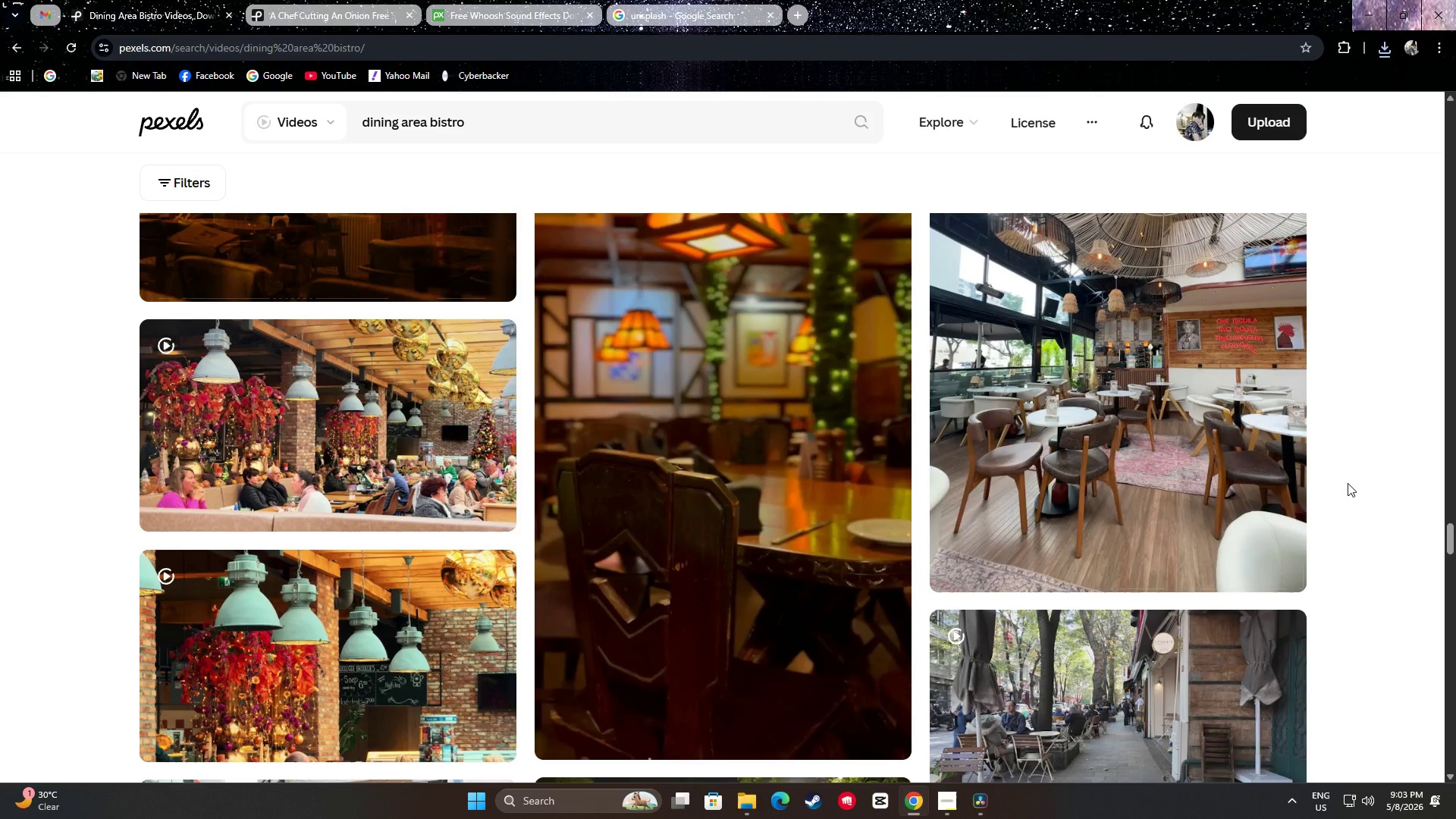 
scroll: coordinate [1365, 479], scroll_direction: down, amount: 8.0
 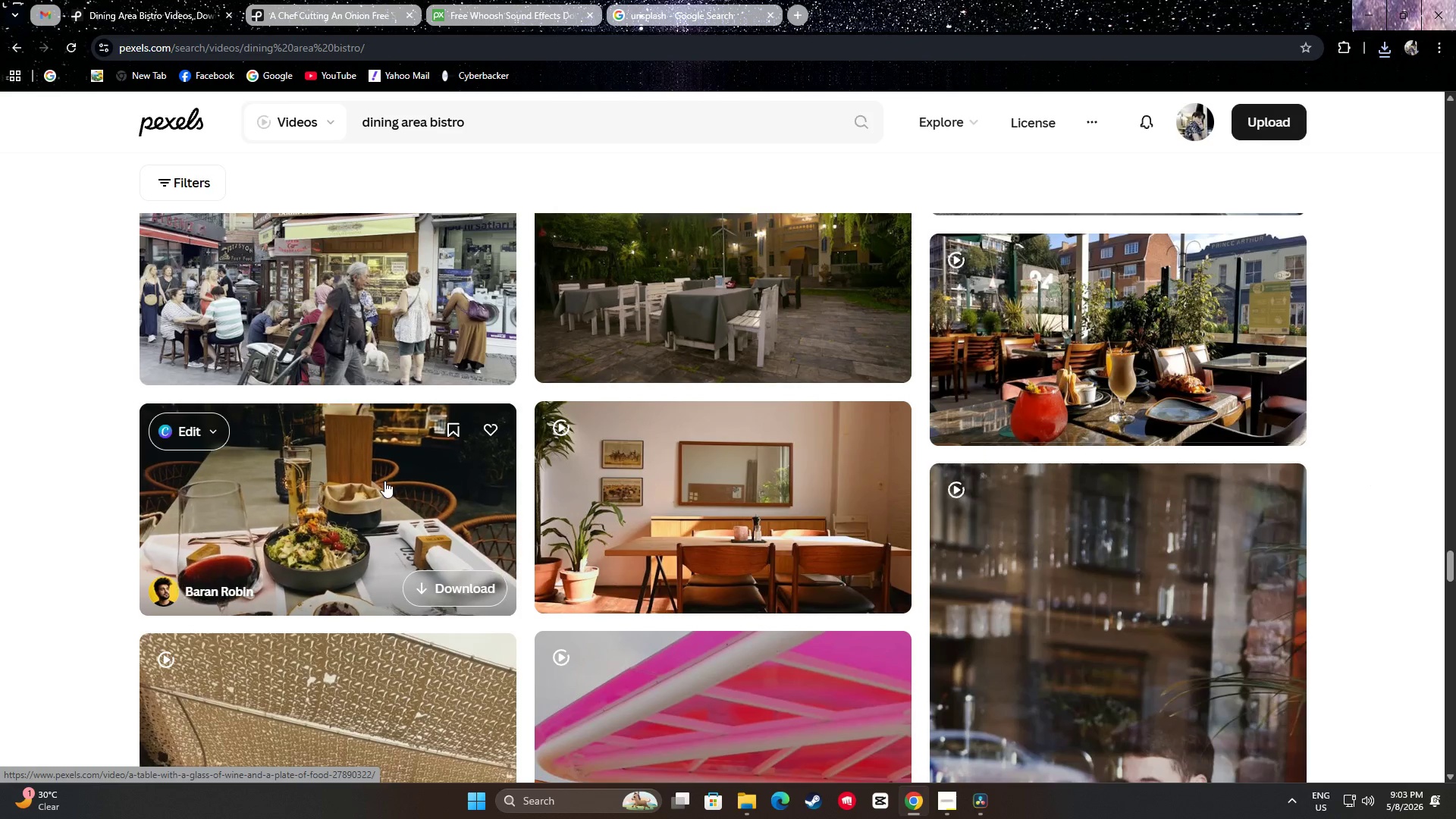 
wait(5.75)
 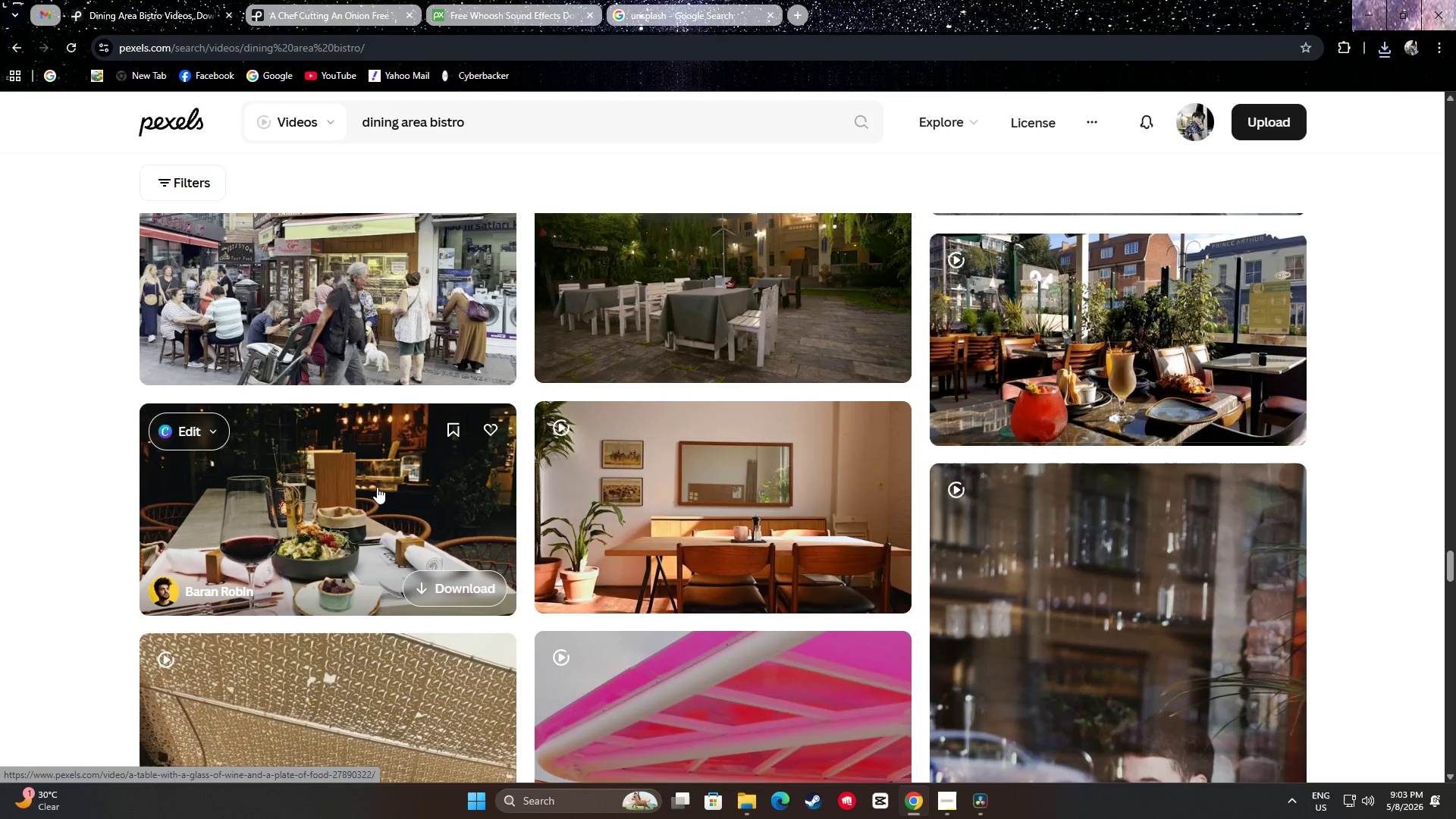 
scroll: coordinate [1174, 320], scroll_direction: up, amount: 1.0
 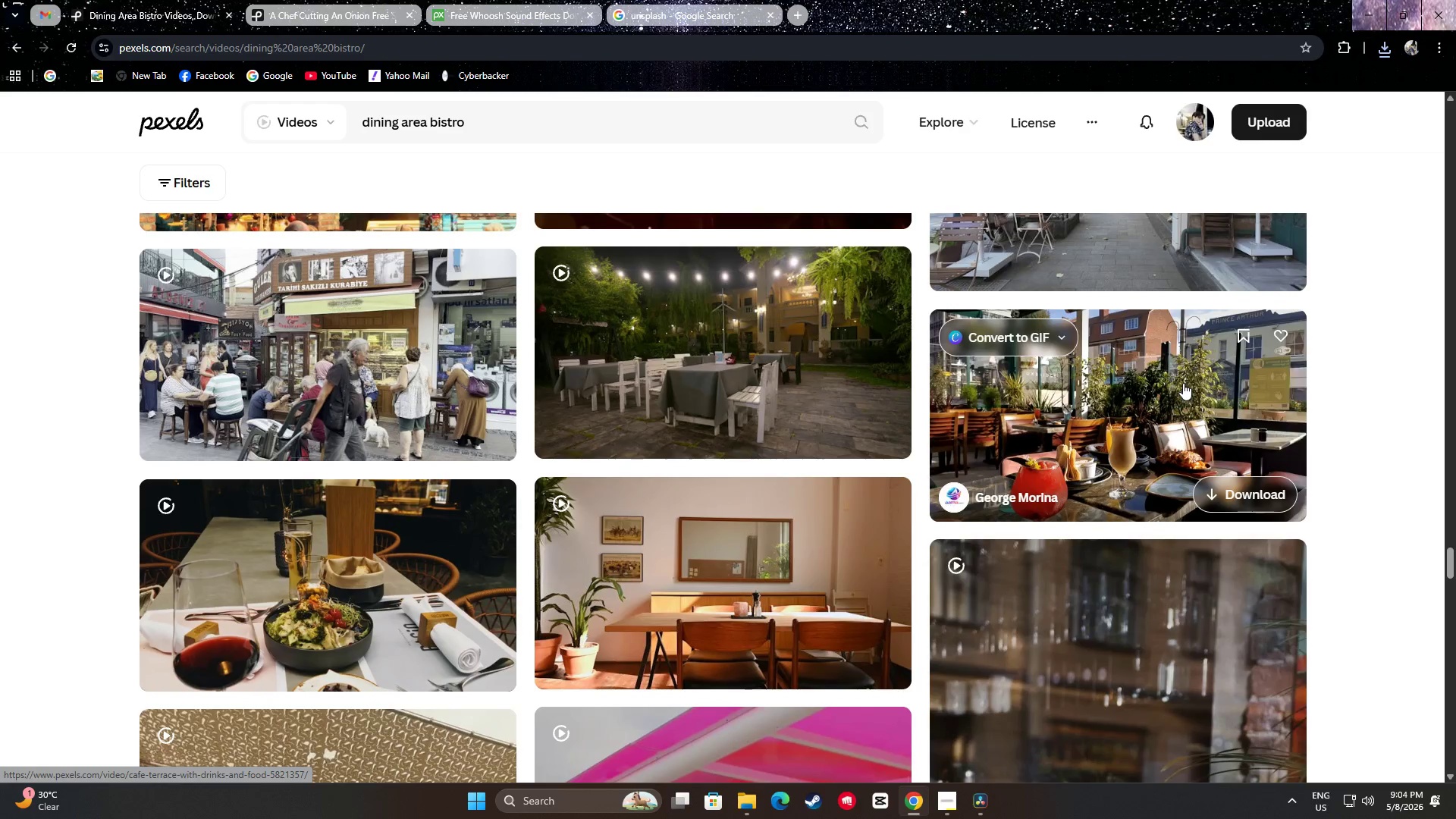 
scroll: coordinate [1175, 522], scroll_direction: down, amount: 12.0
 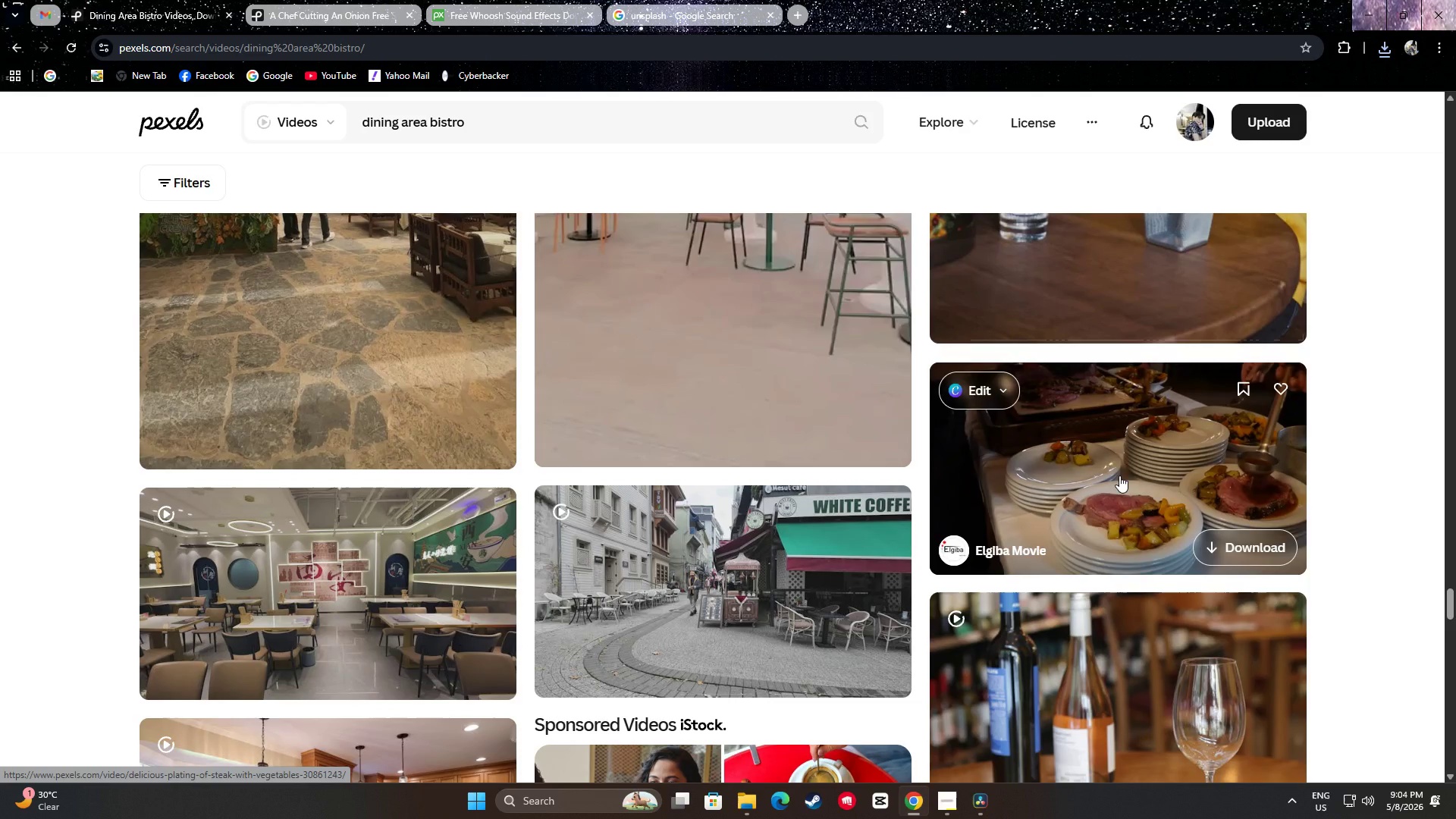 
wait(8.66)
 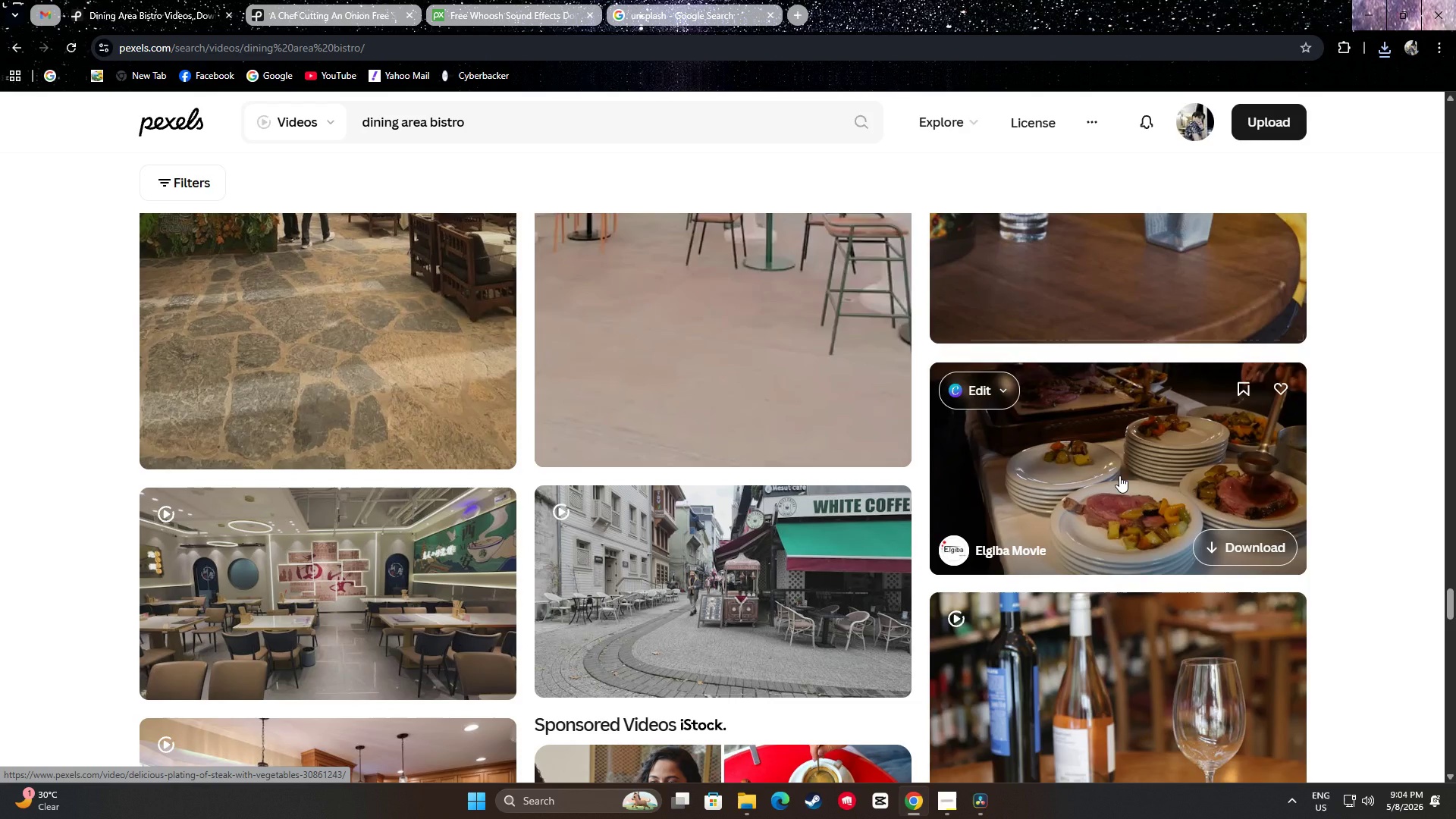 
scroll: coordinate [1333, 478], scroll_direction: down, amount: 17.0
 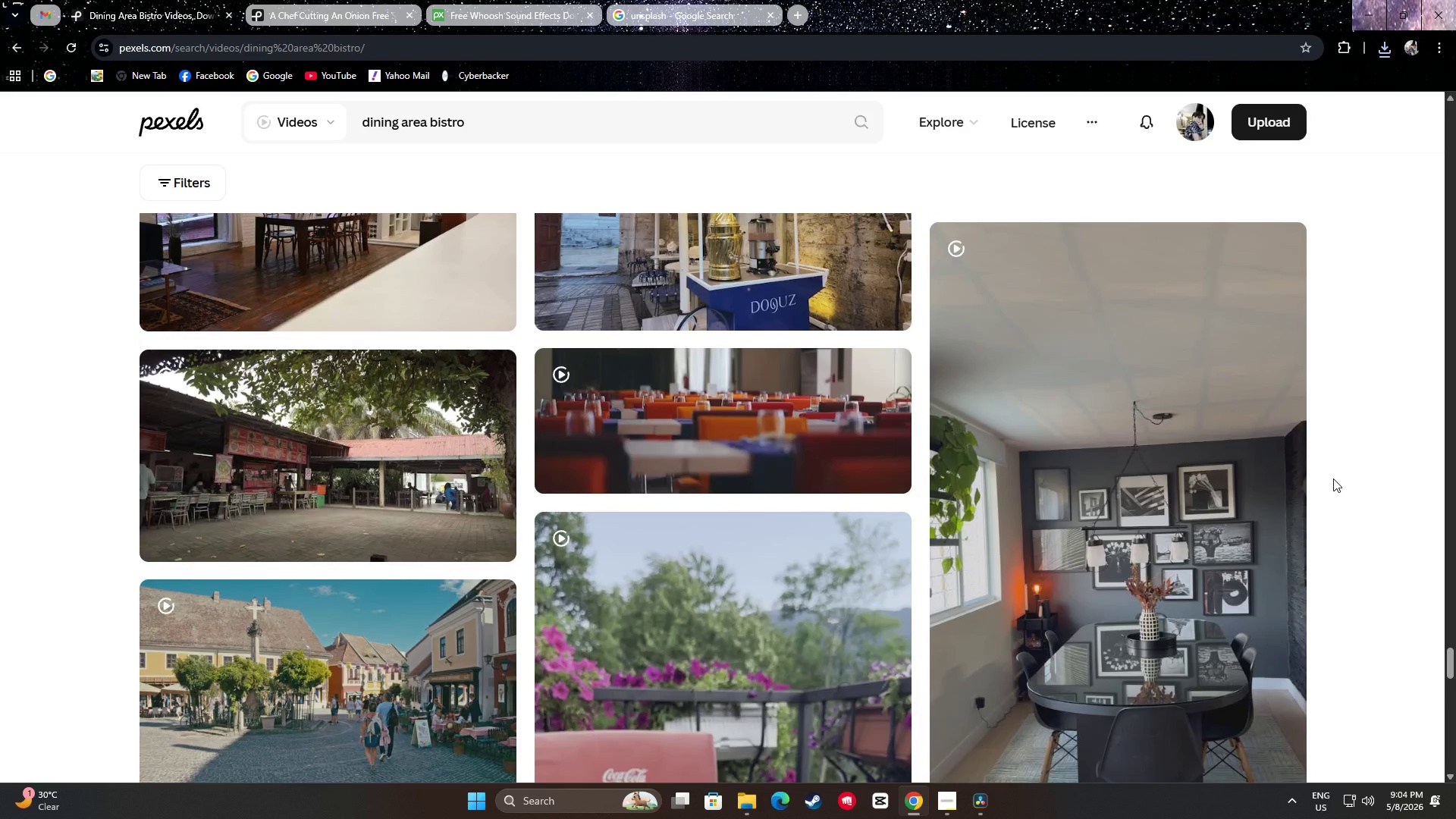 
scroll: coordinate [1323, 459], scroll_direction: down, amount: 18.0
 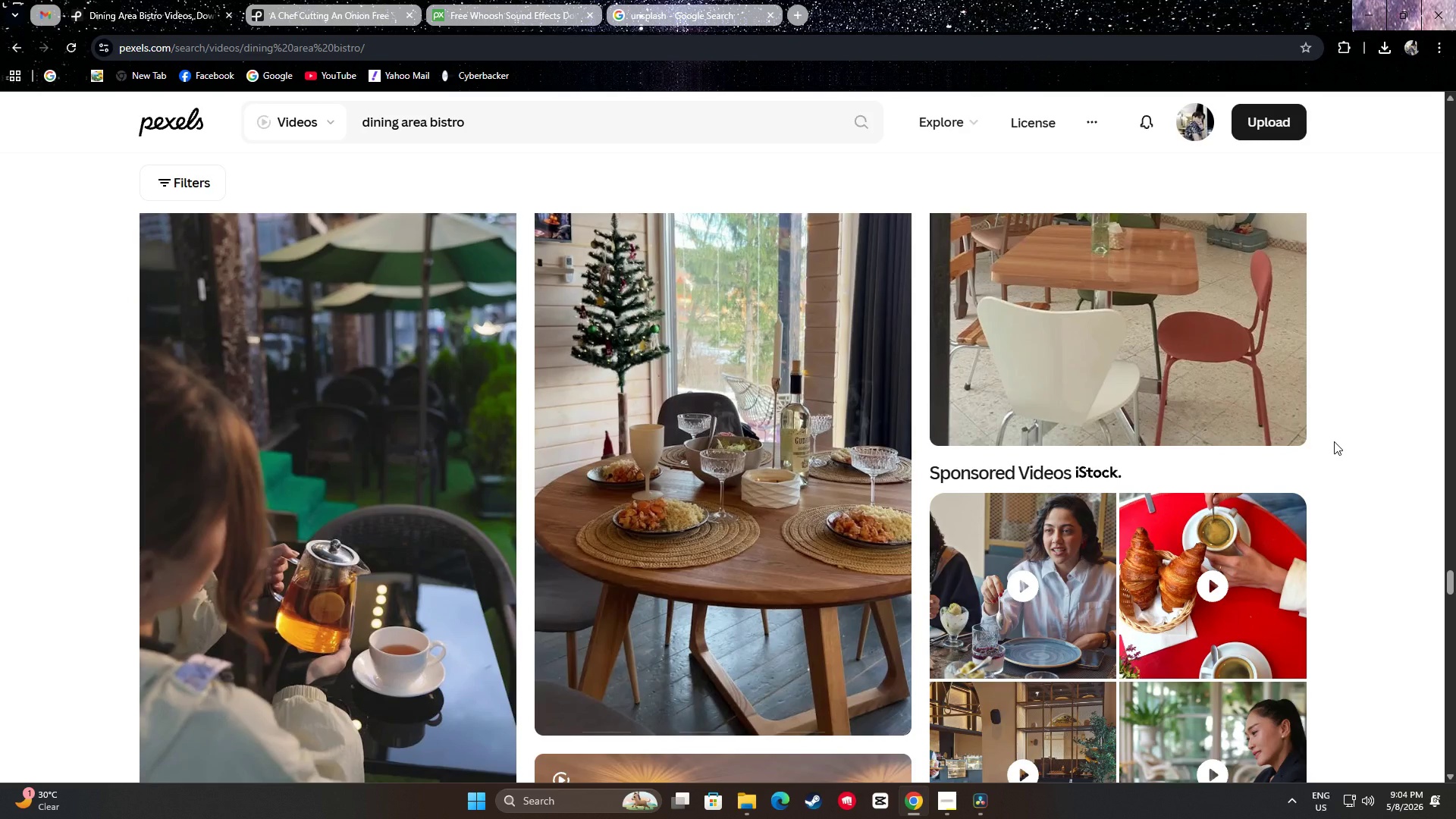 
scroll: coordinate [1334, 441], scroll_direction: down, amount: 1.0
 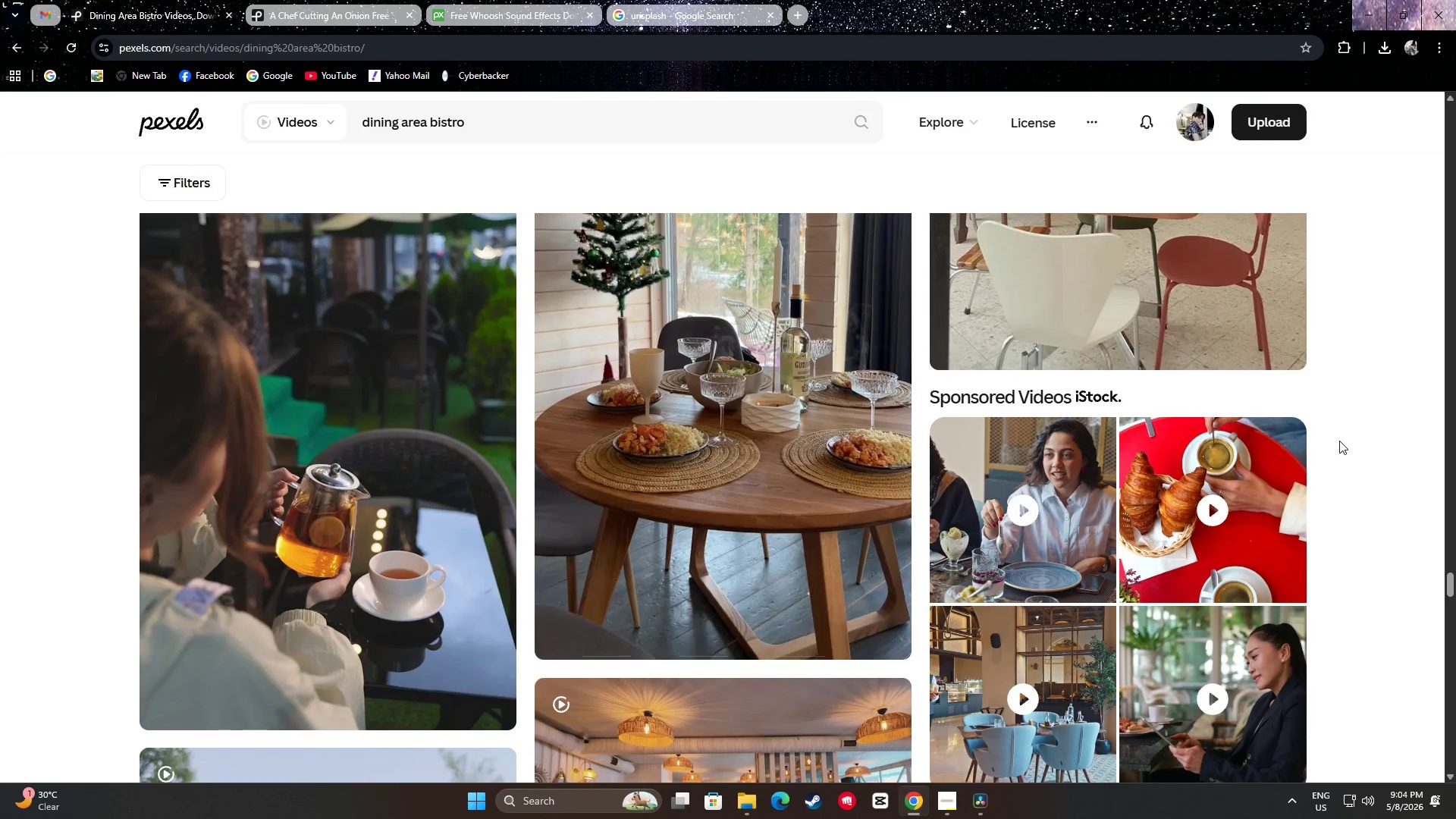 
scroll: coordinate [1339, 440], scroll_direction: up, amount: 1.0
 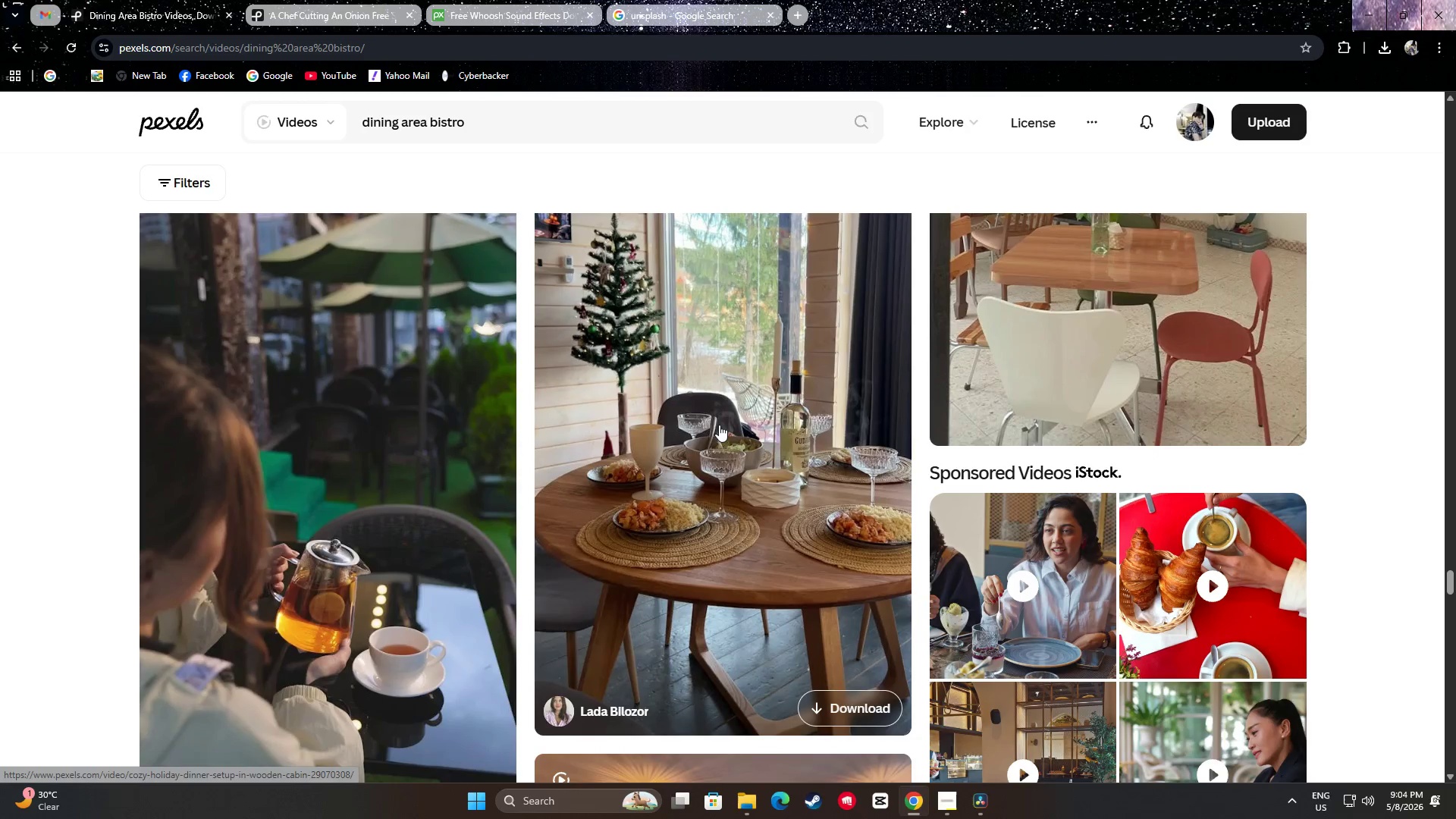 
scroll: coordinate [1357, 439], scroll_direction: down, amount: 15.0
 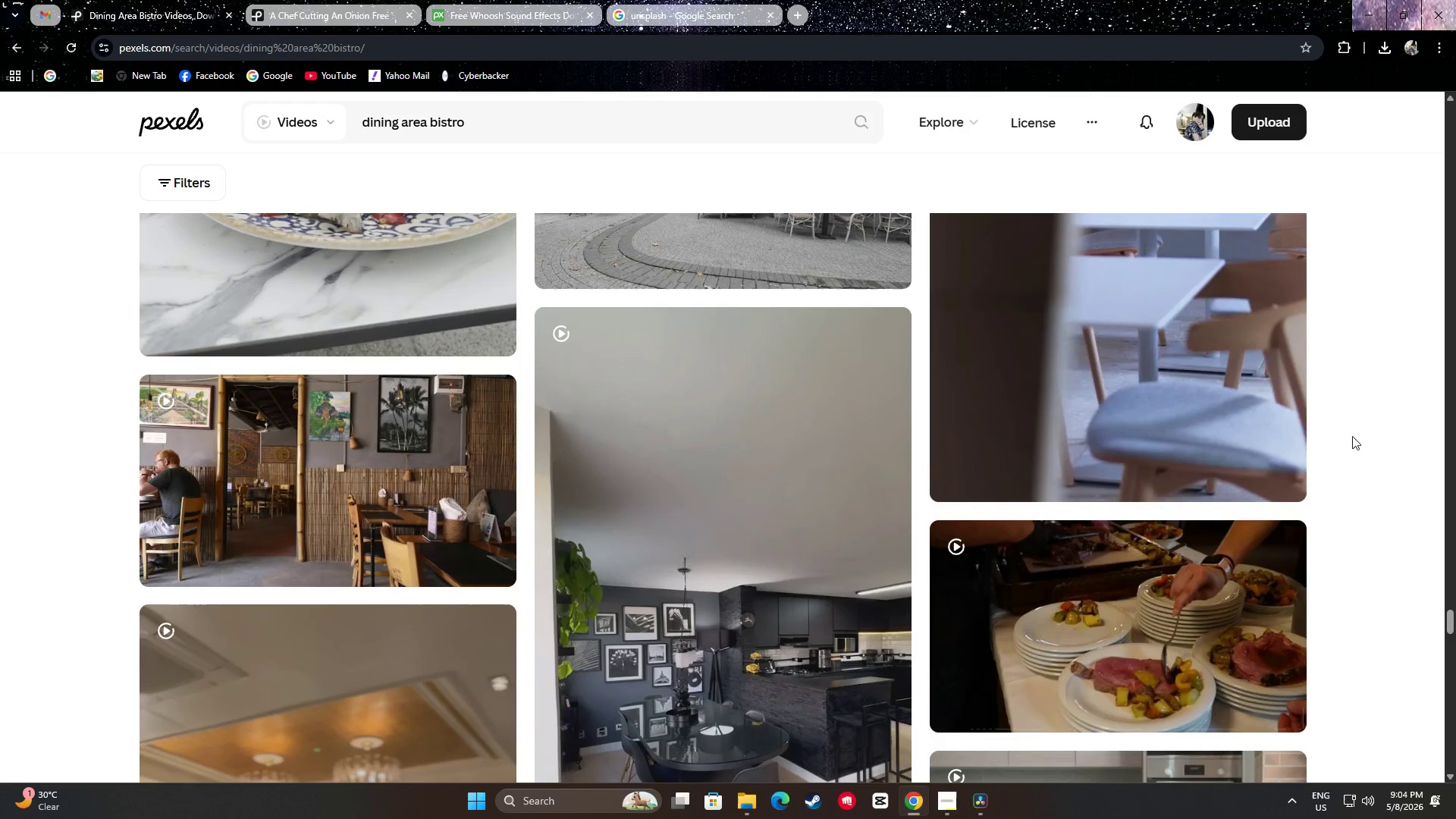 
scroll: coordinate [1348, 431], scroll_direction: down, amount: 1.0
 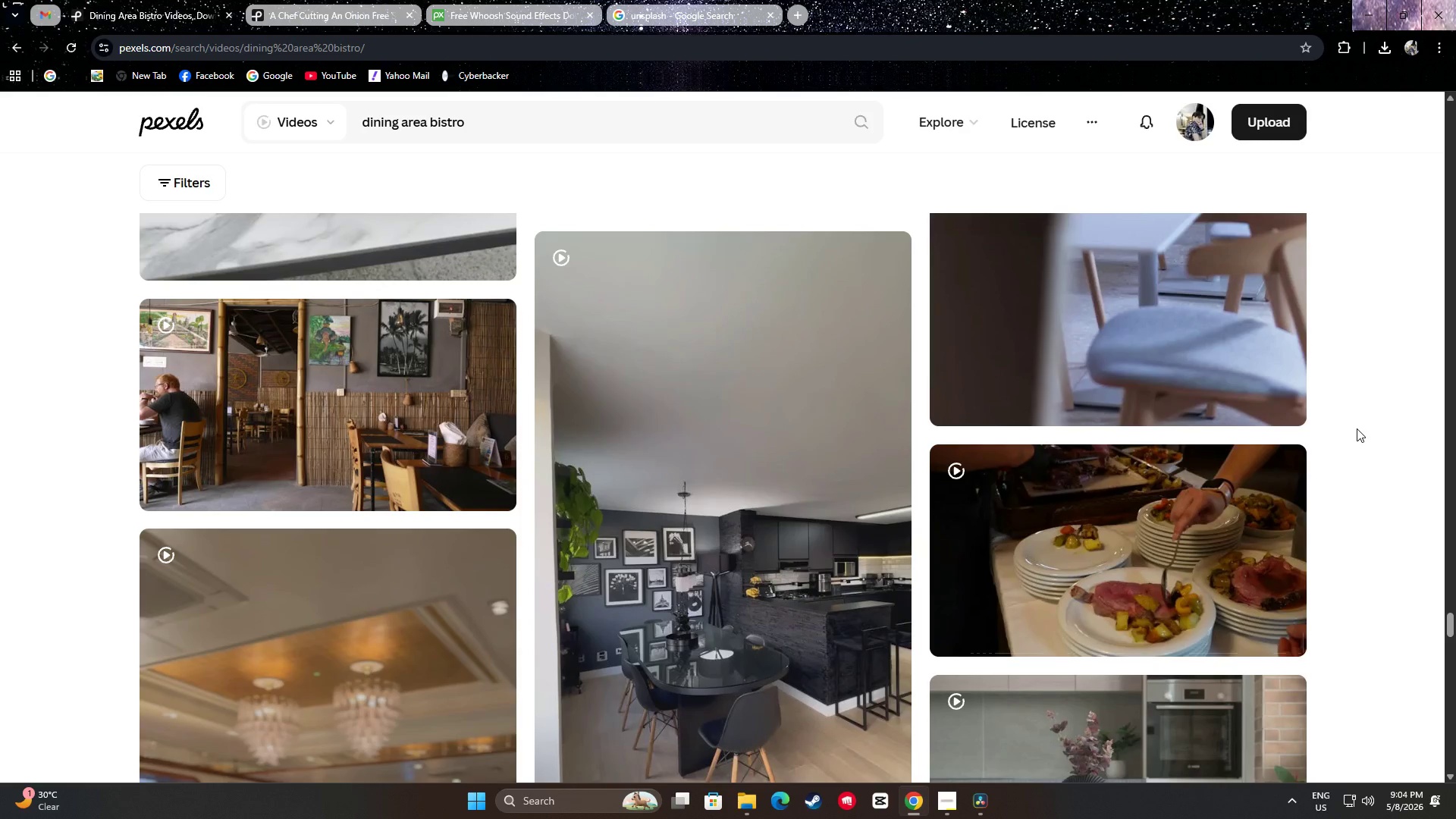 
scroll: coordinate [1357, 428], scroll_direction: up, amount: 1.0
 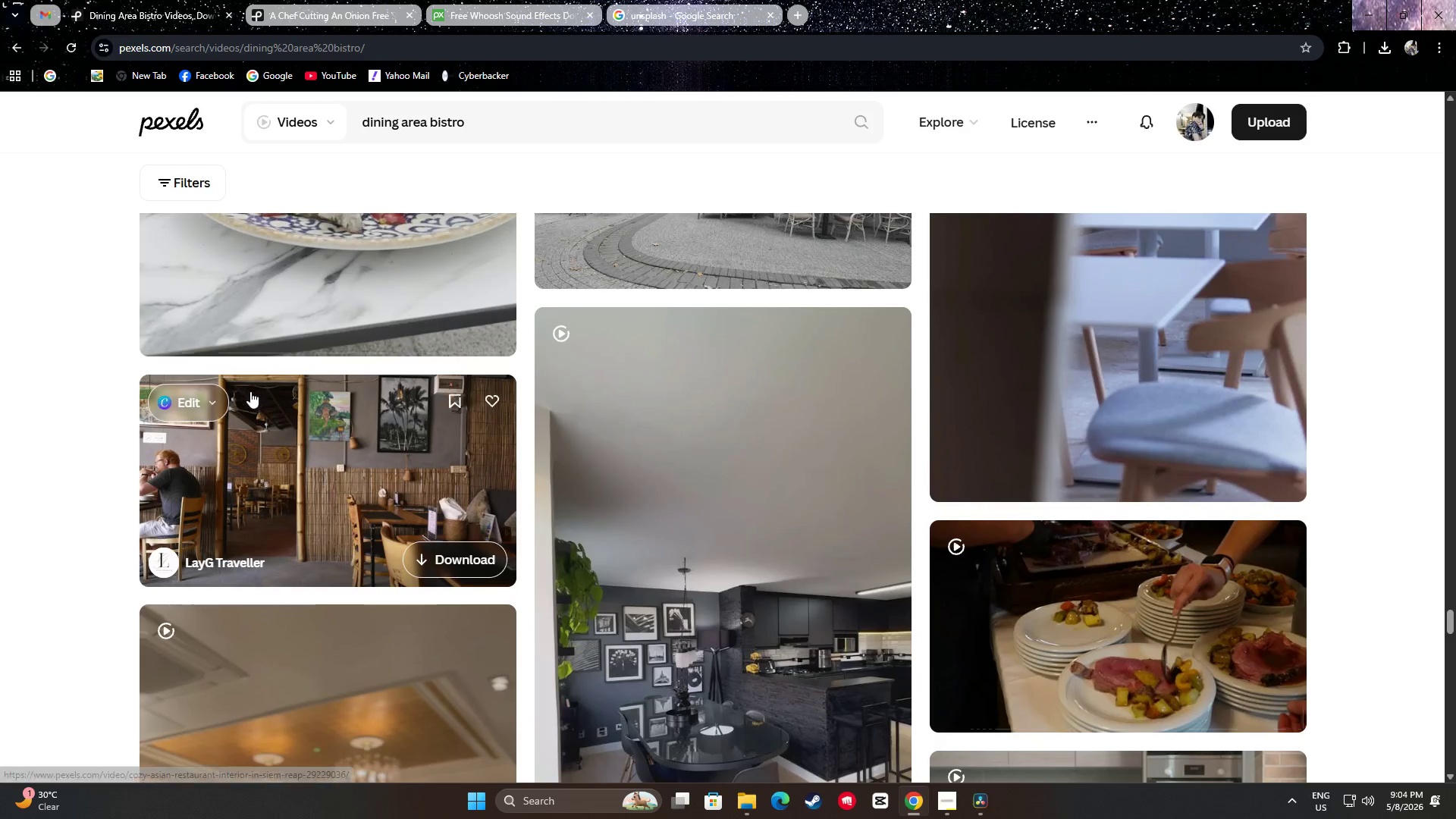 
scroll: coordinate [74, 333], scroll_direction: down, amount: 20.0
 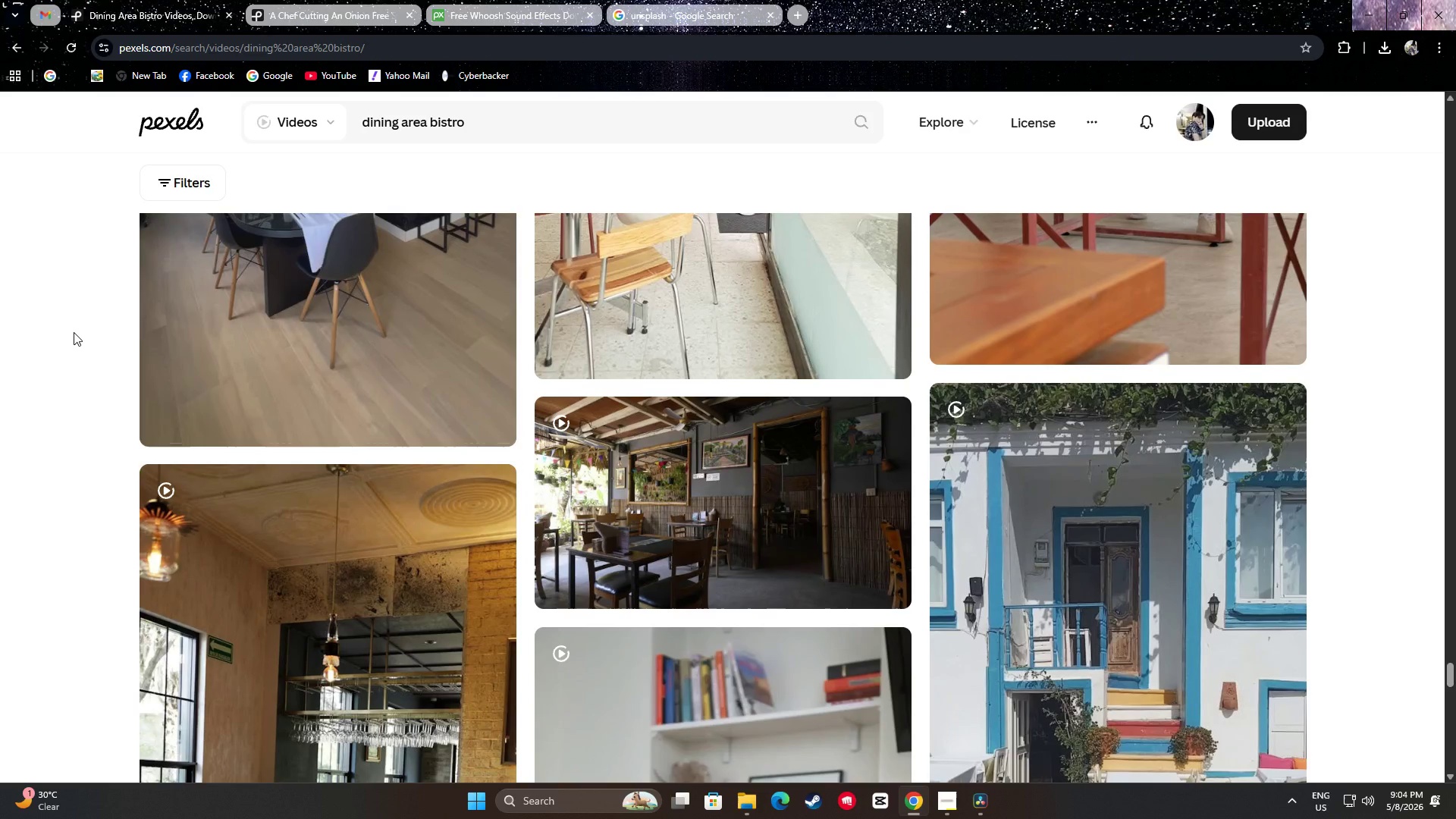 
scroll: coordinate [75, 333], scroll_direction: up, amount: 2.0
 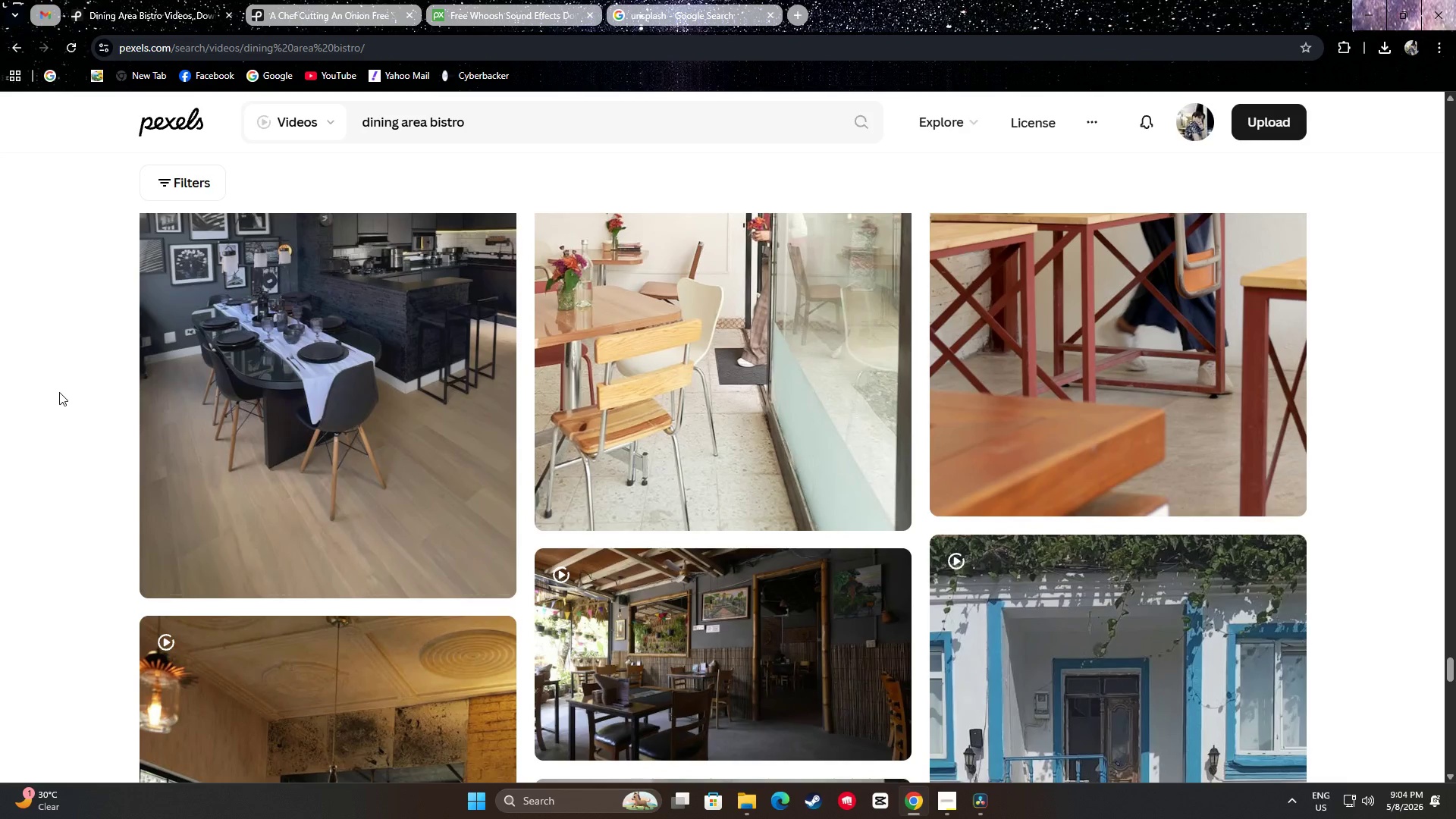 
scroll: coordinate [87, 374], scroll_direction: down, amount: 14.0
 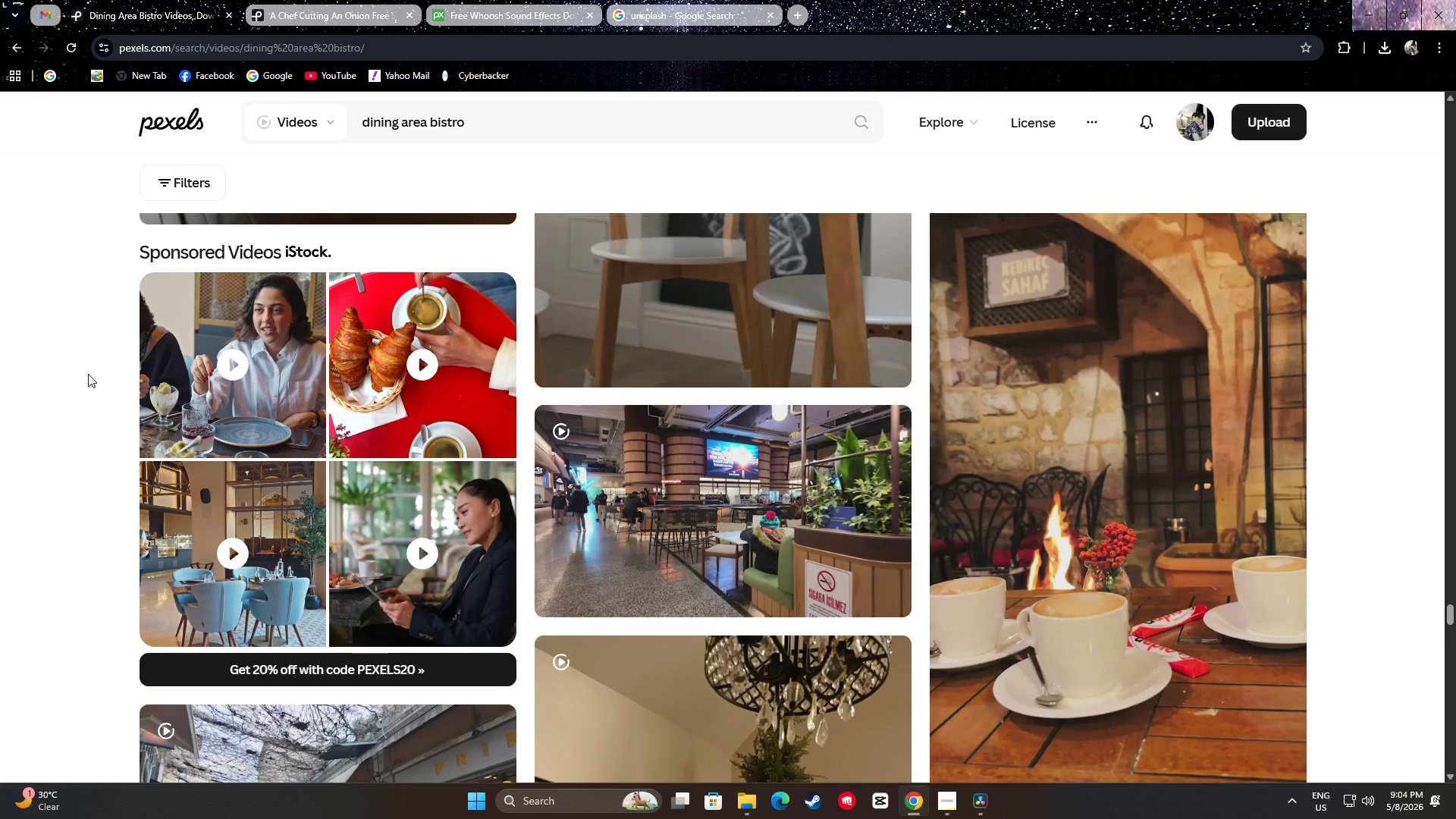 
scroll: coordinate [88, 374], scroll_direction: up, amount: 2.0
 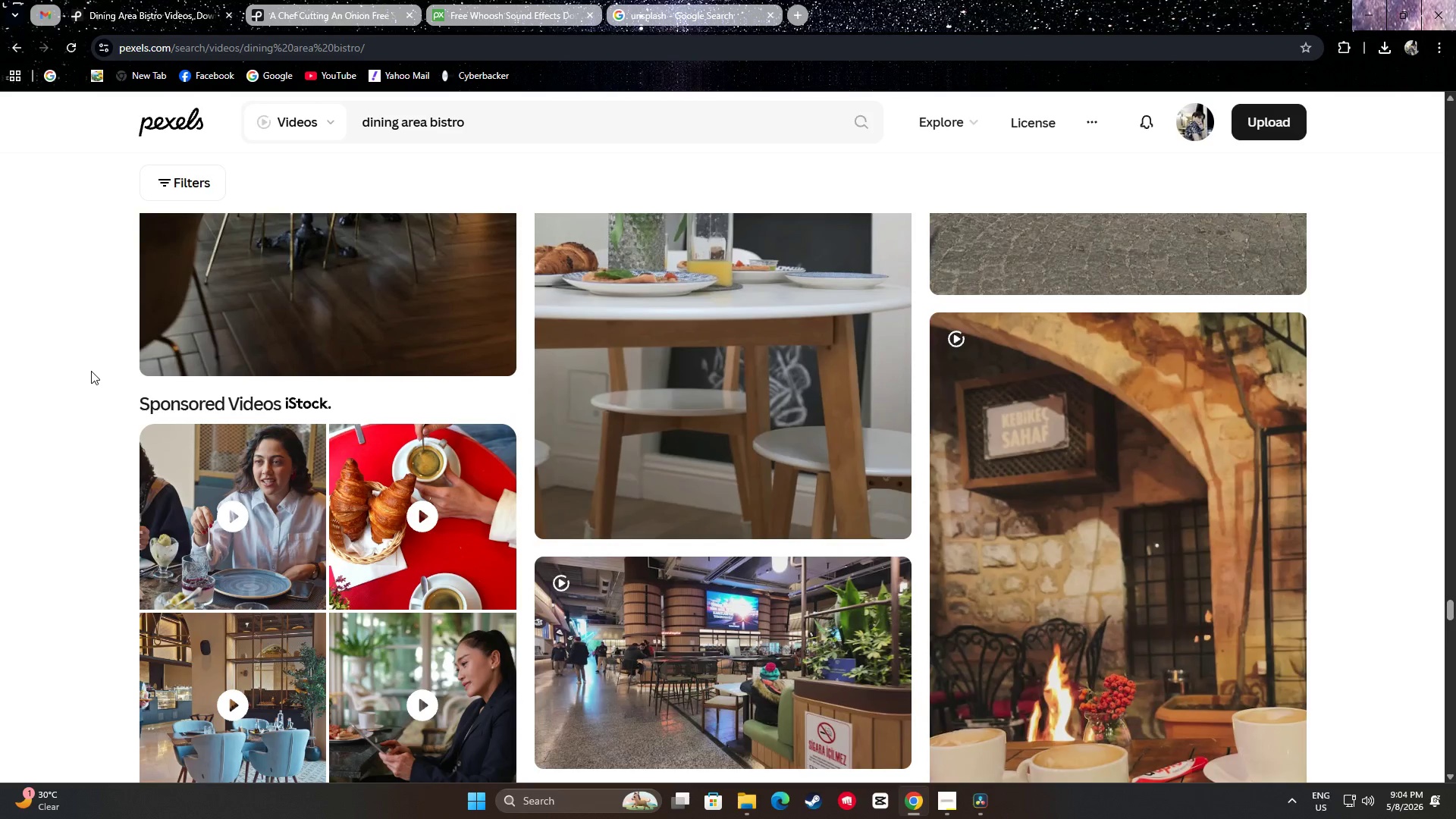 
scroll: coordinate [77, 361], scroll_direction: down, amount: 17.0
 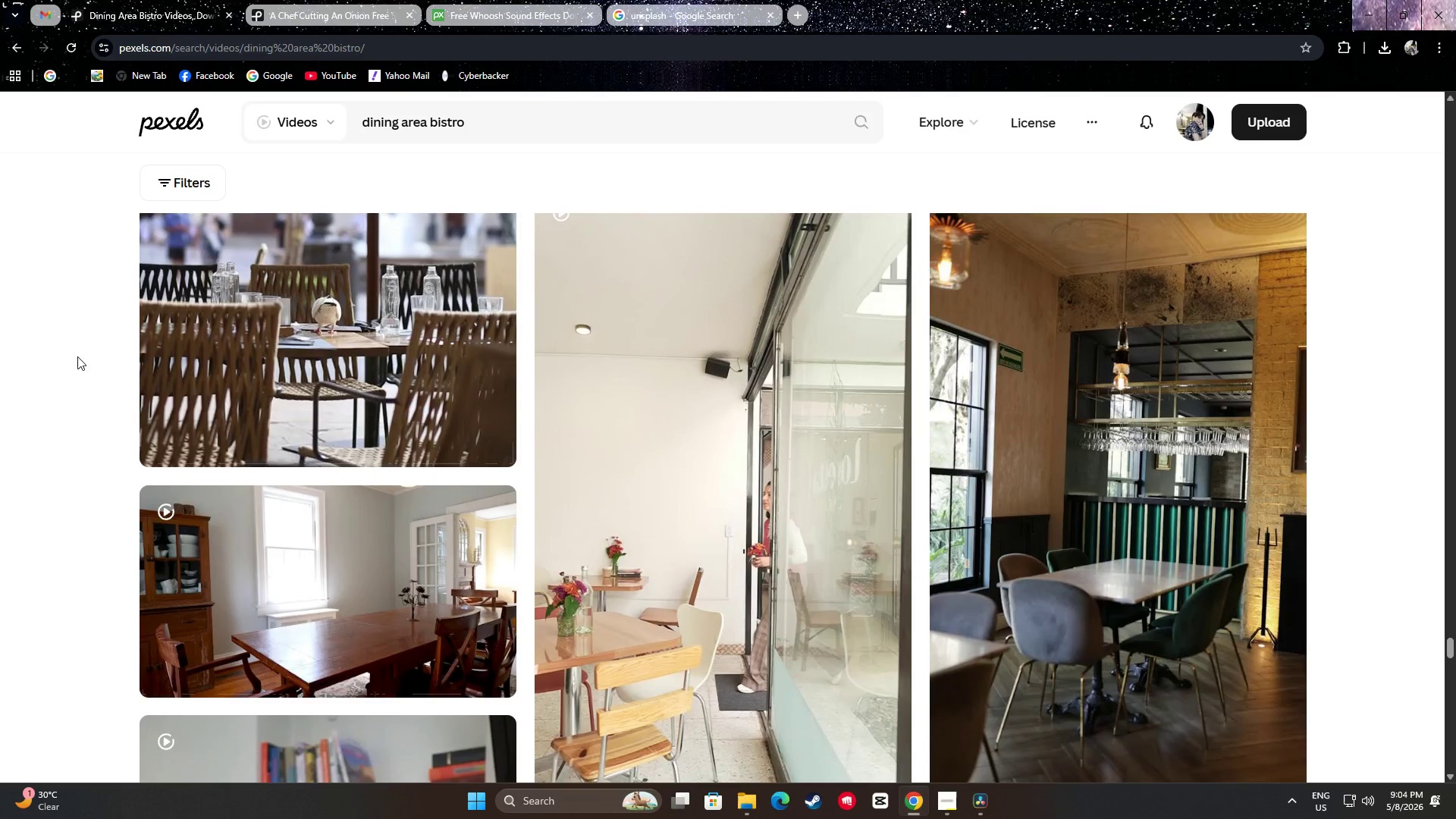 
scroll: coordinate [78, 354], scroll_direction: up, amount: 11.0
 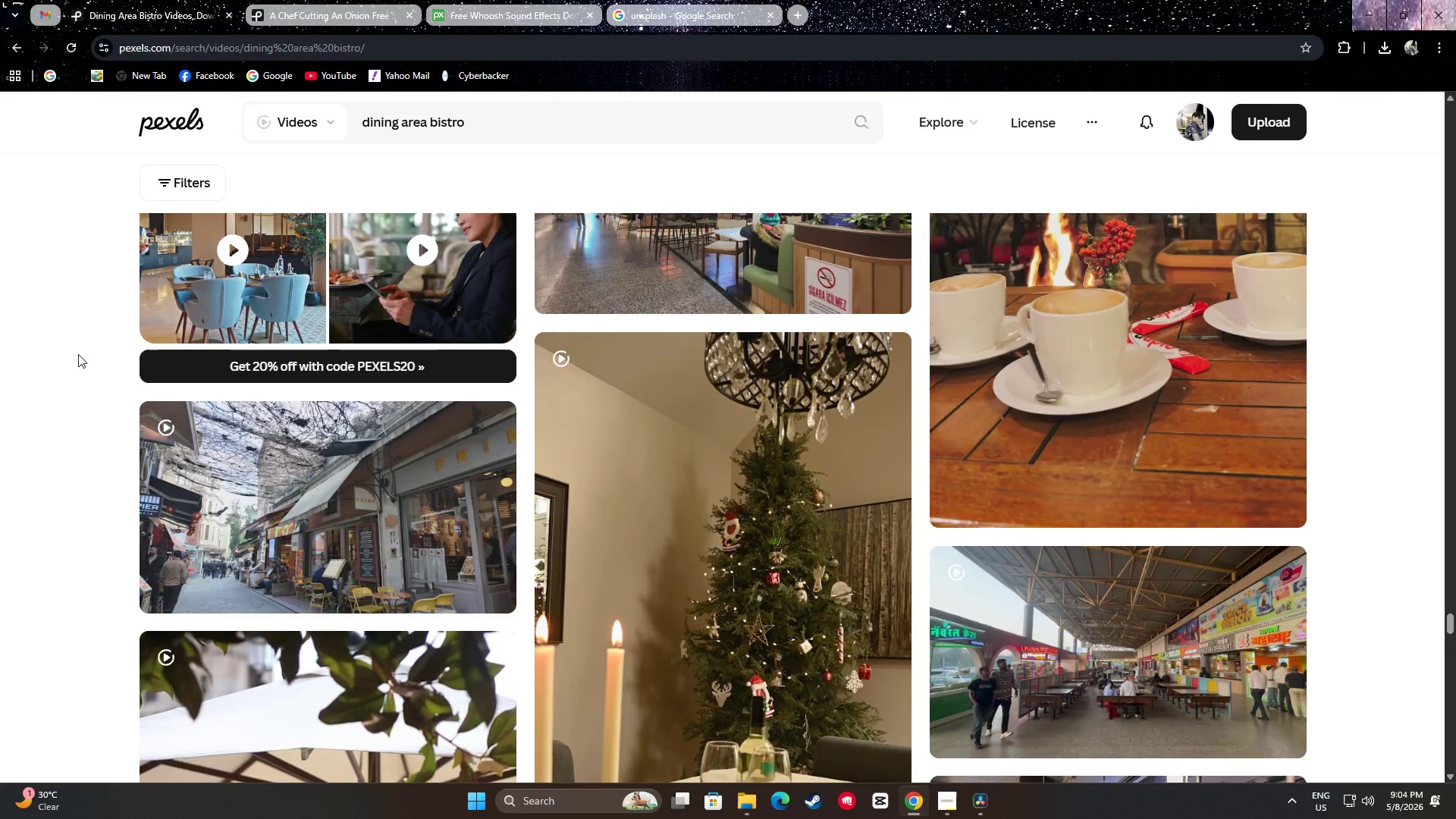 
scroll: coordinate [77, 357], scroll_direction: down, amount: 5.0
 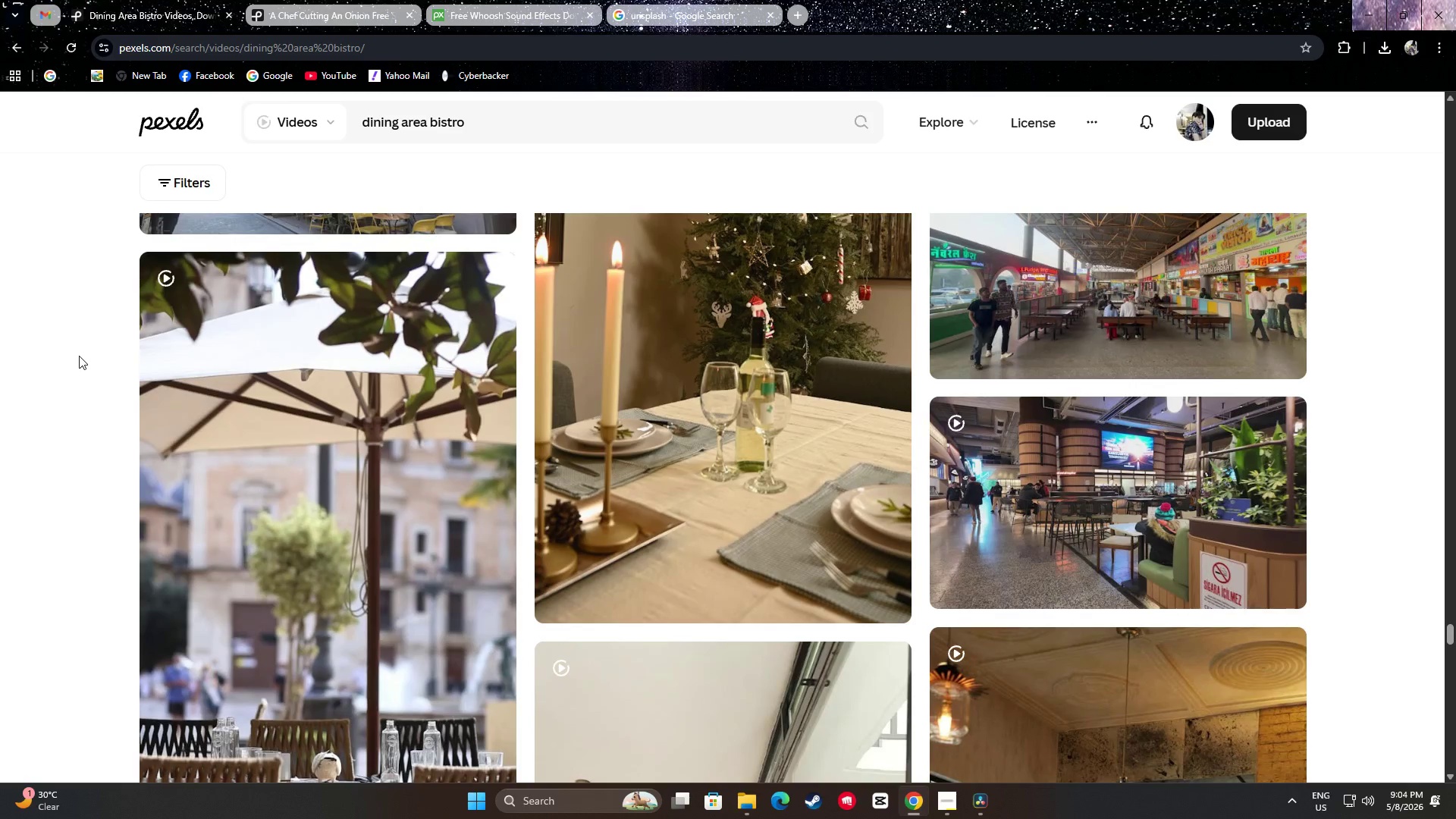 
scroll: coordinate [82, 356], scroll_direction: up, amount: 4.0
 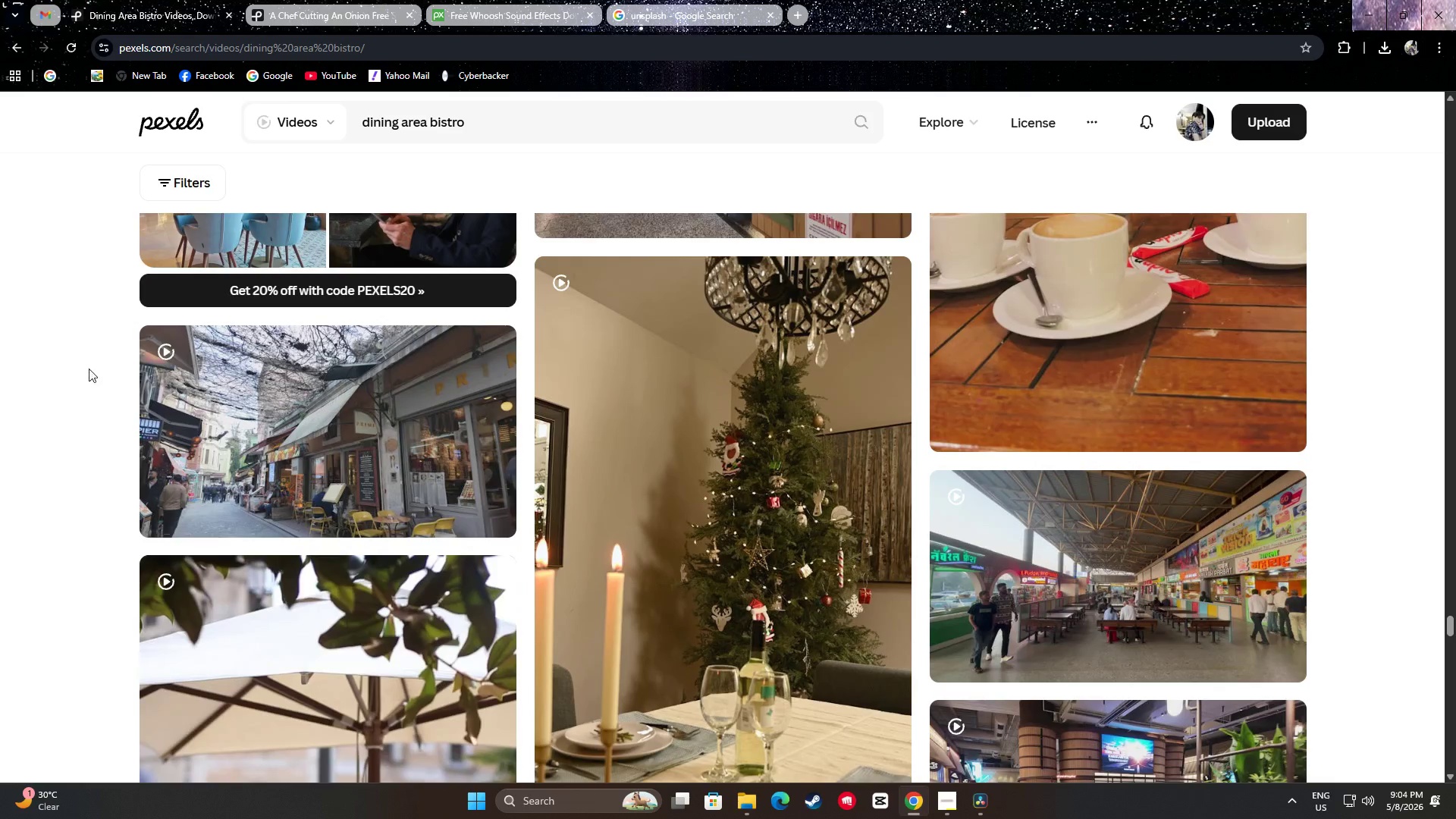 
mouse_move([312, 446])
 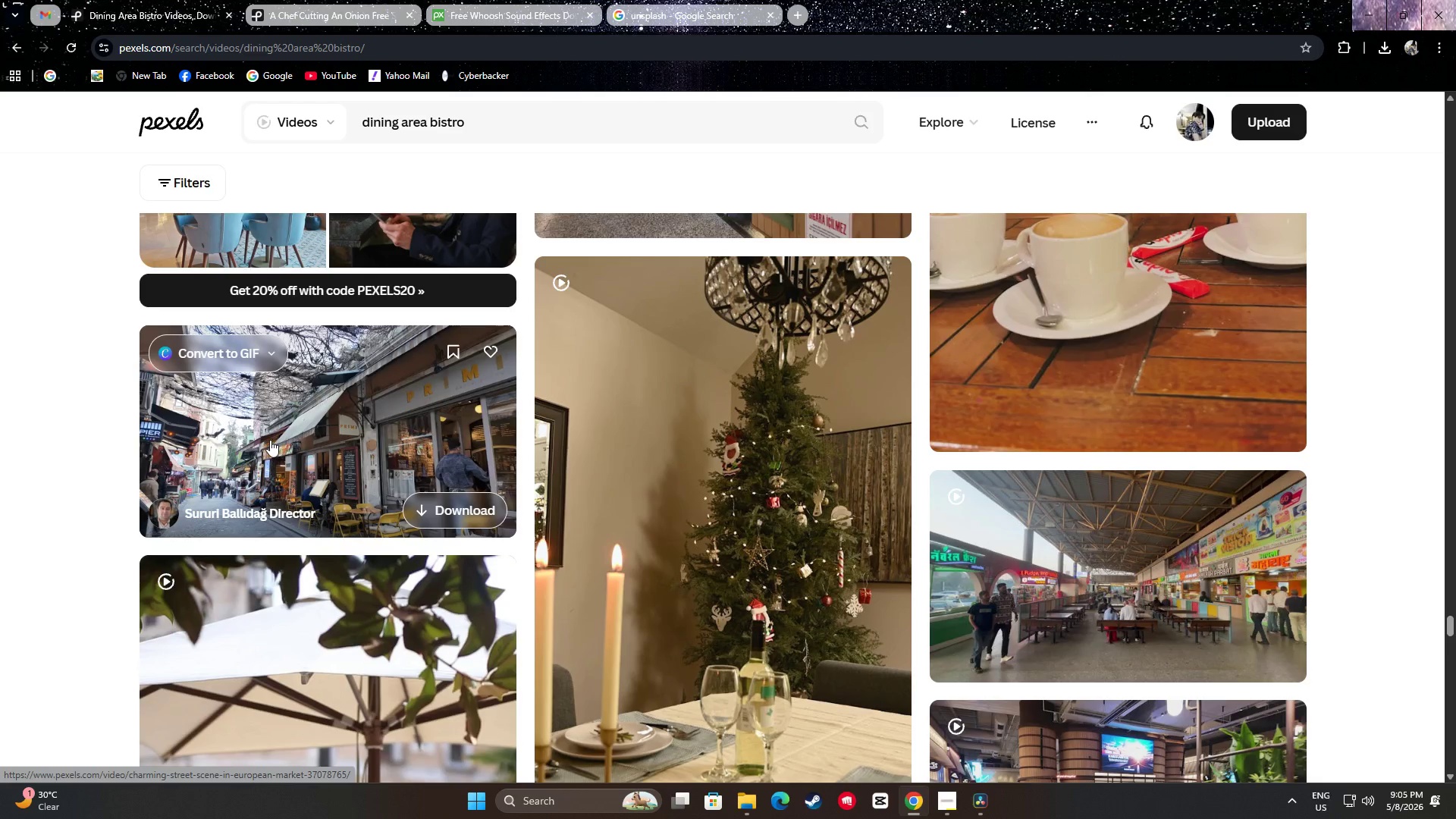 
scroll: coordinate [49, 428], scroll_direction: down, amount: 7.0
 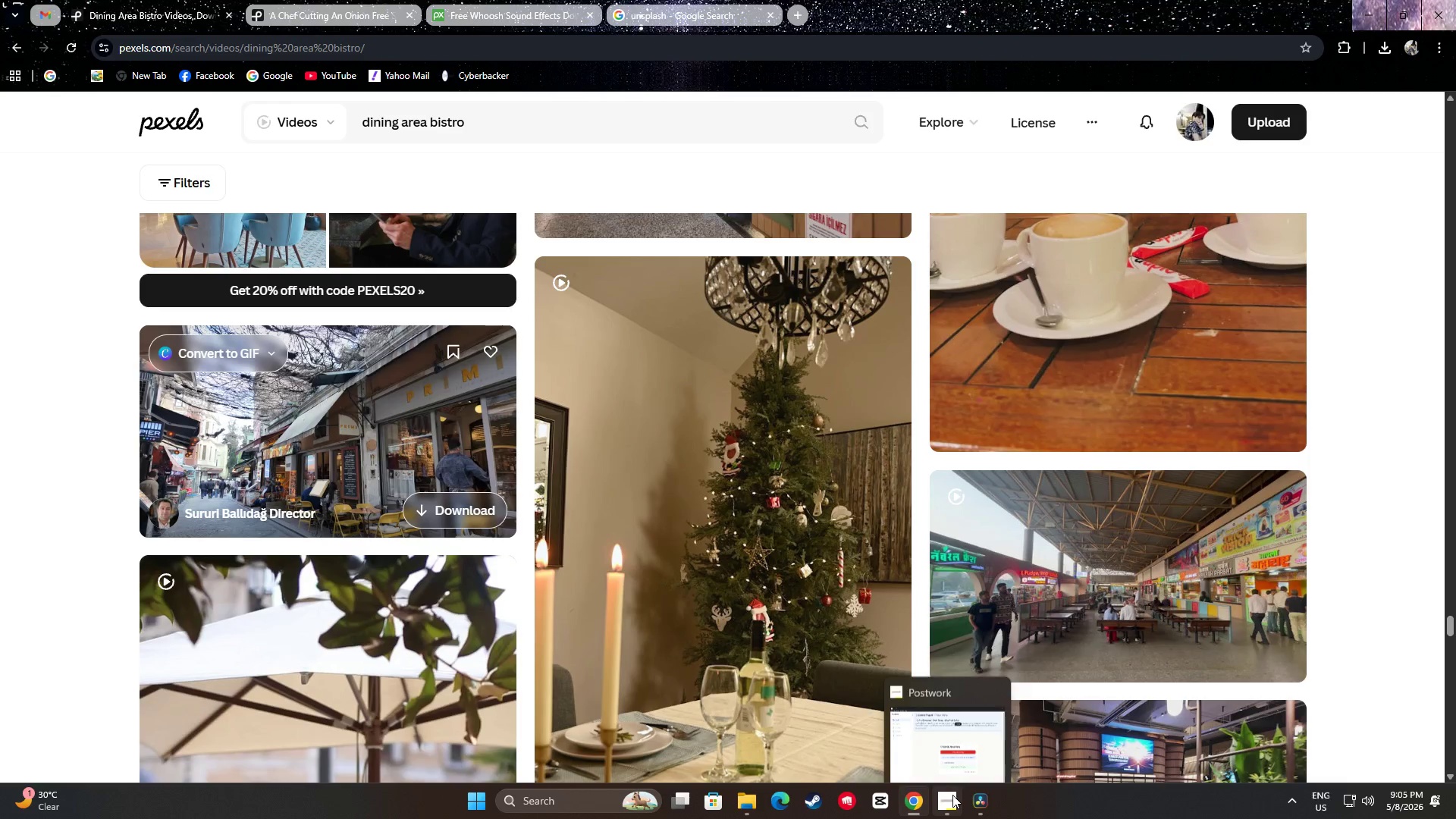 
wait(5.78)
 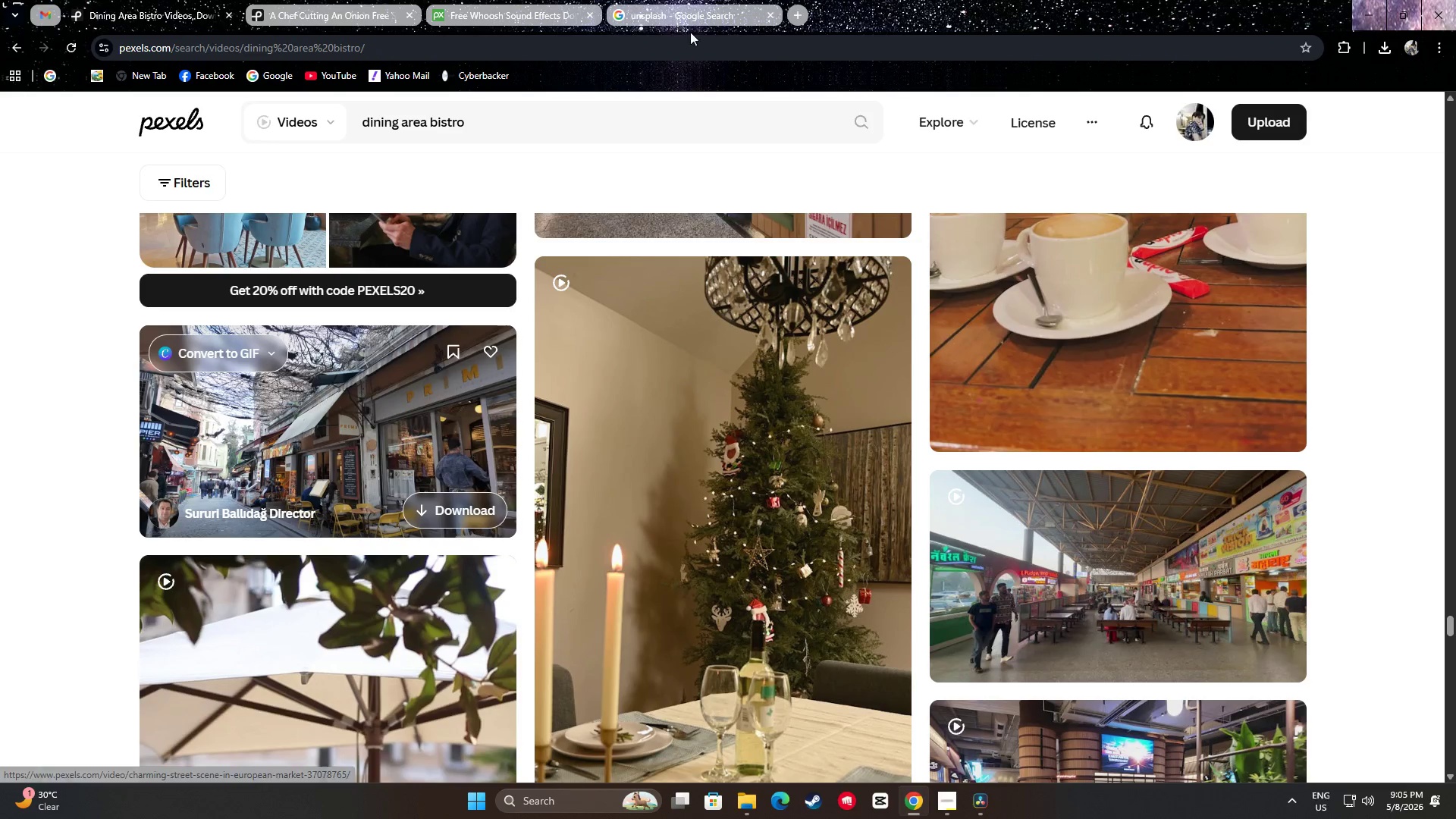 
scroll: coordinate [1360, 645], scroll_direction: down, amount: 4.0
 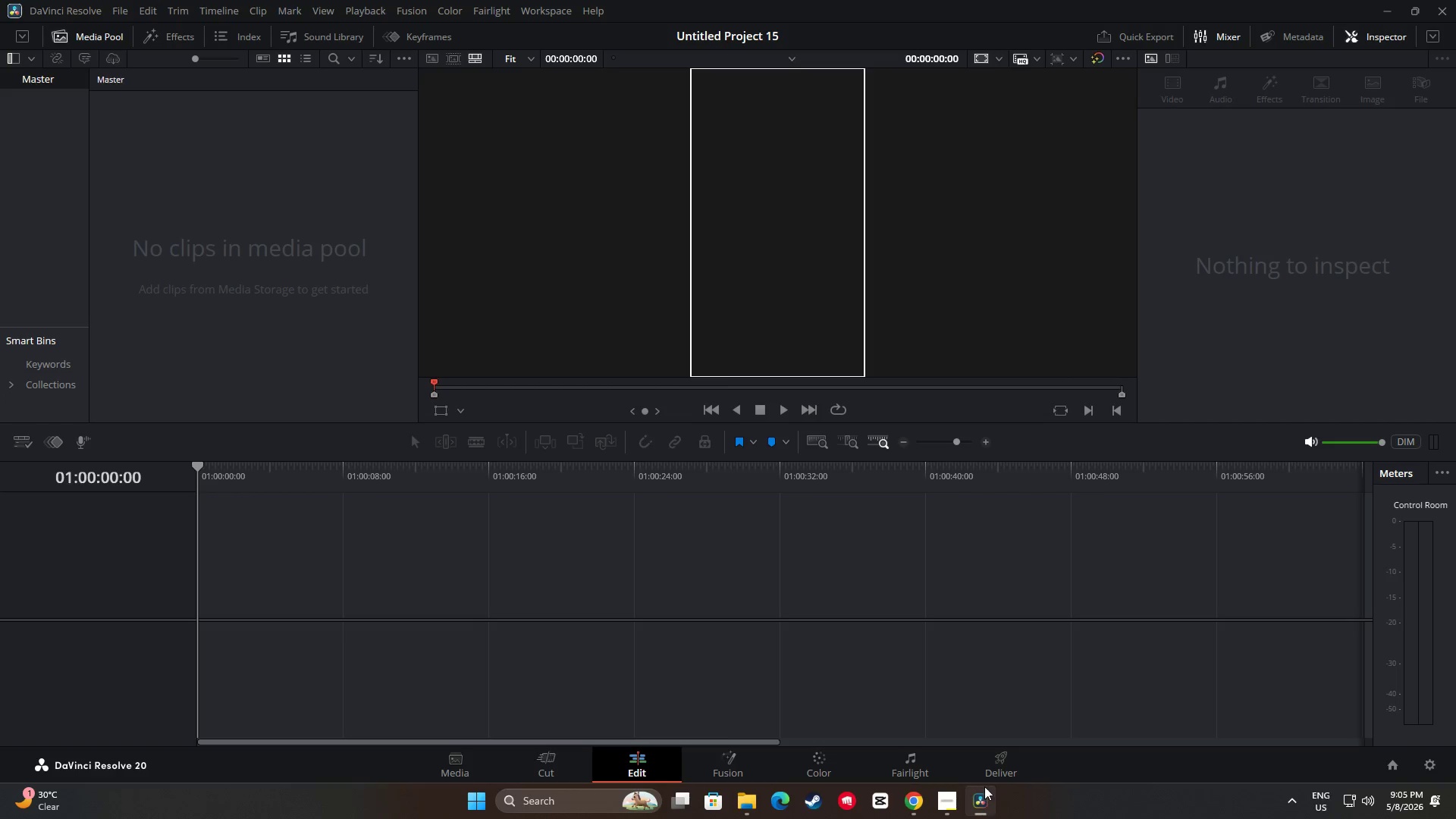 
left_click([551, 532])
 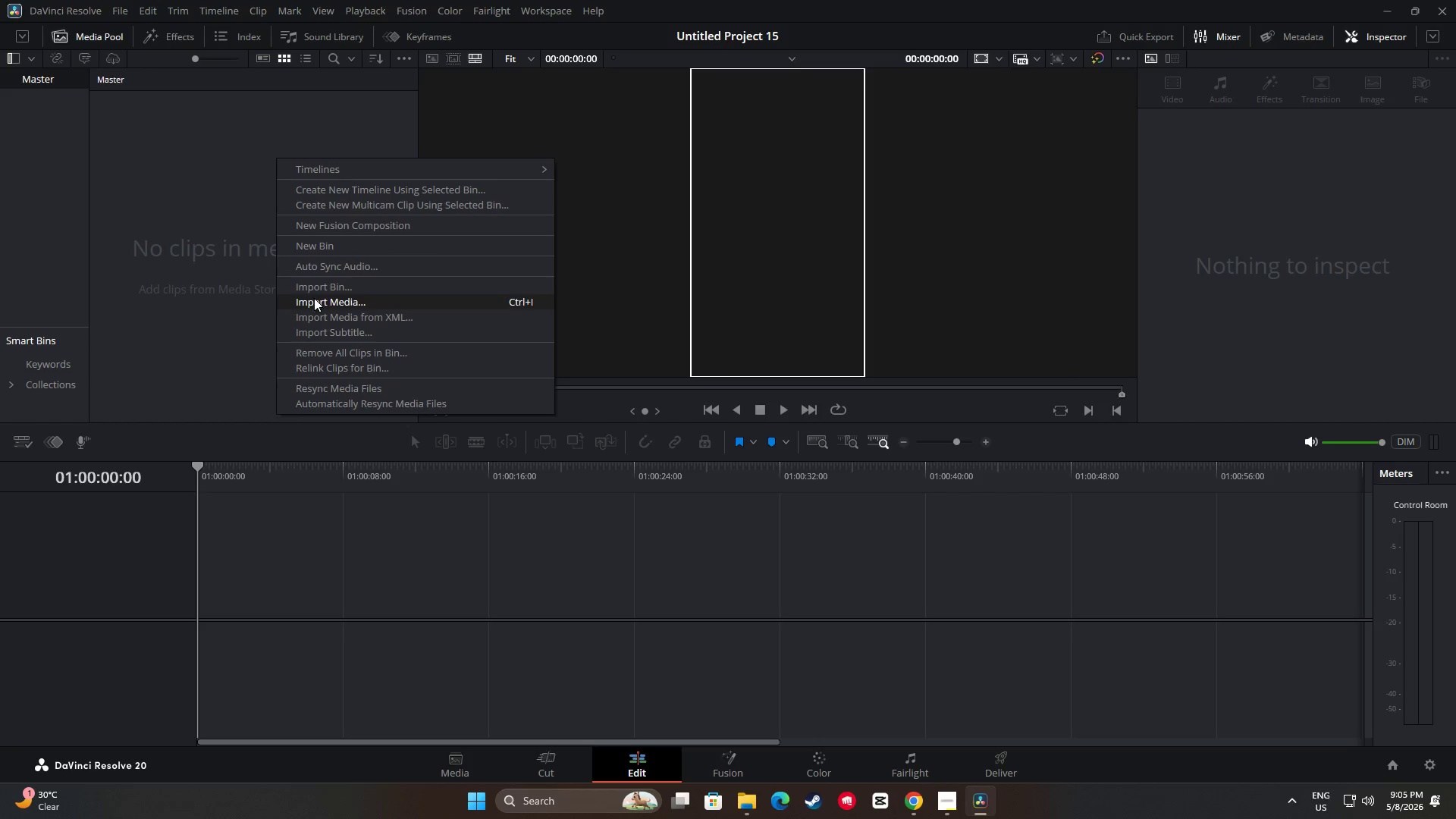 
left_click([317, 308])
 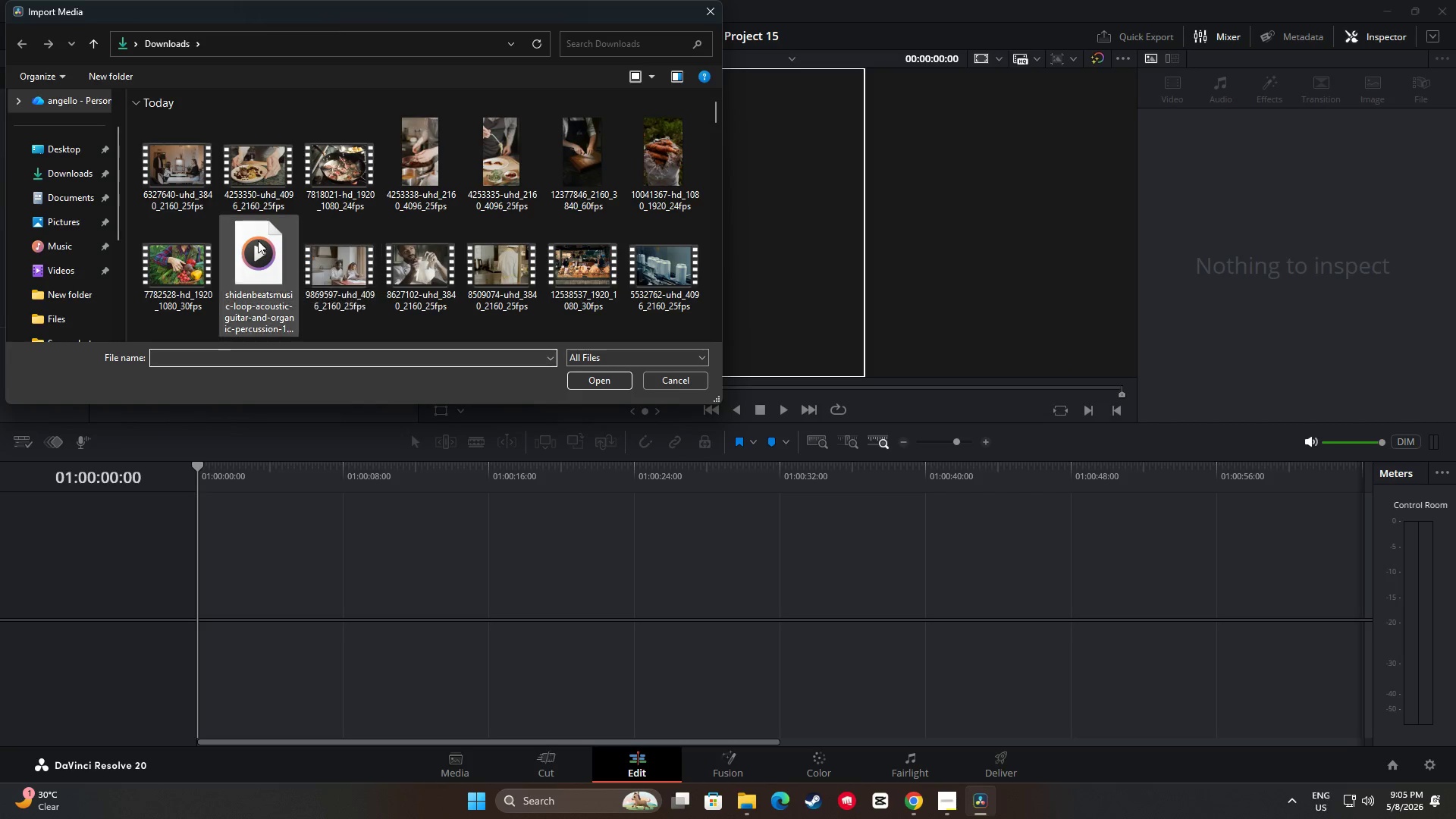 
hold_key(key=ControlLeft, duration=0.5)
 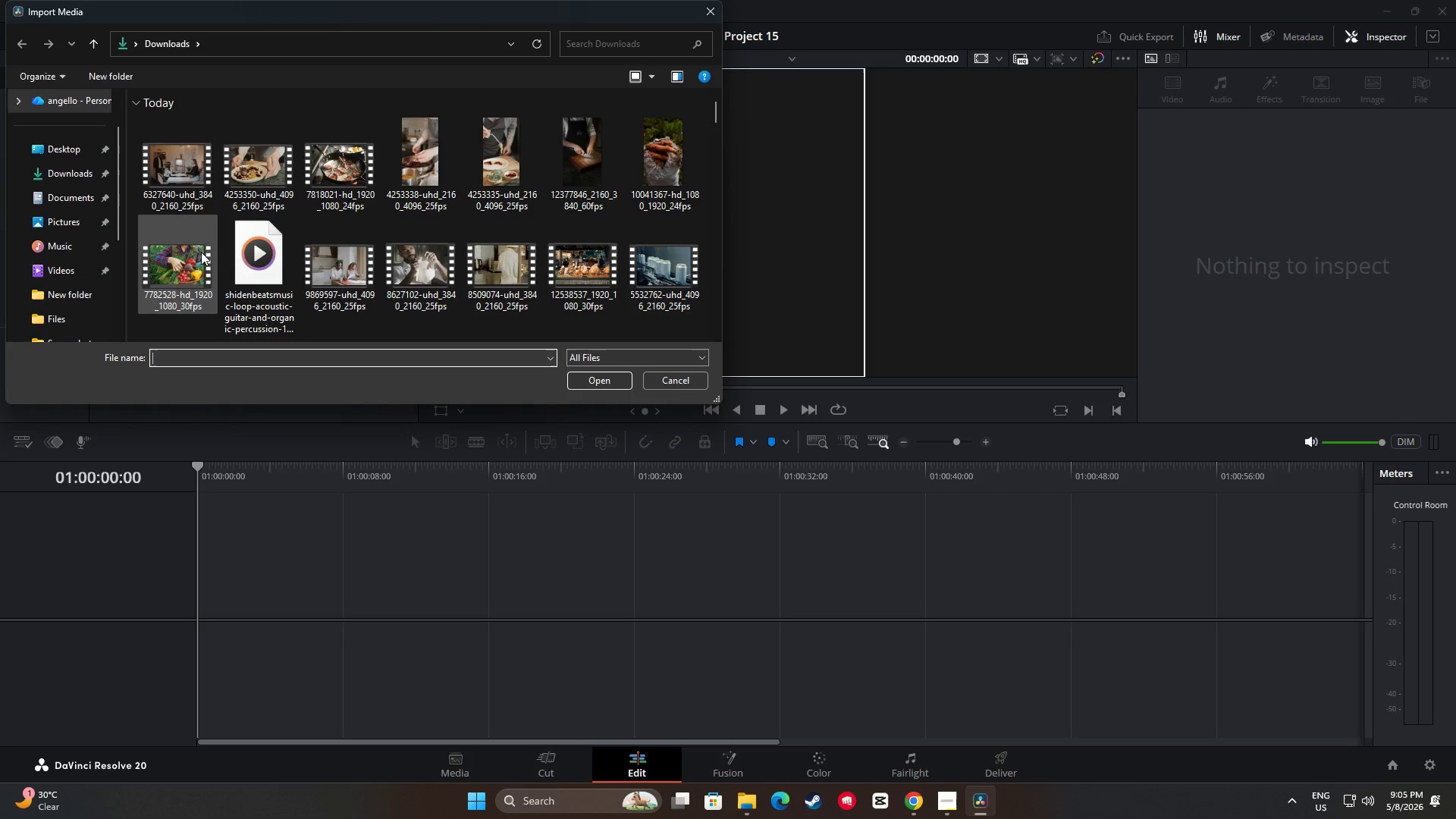 
hold_key(key=ControlLeft, duration=4.74)
left_click([177, 267])
 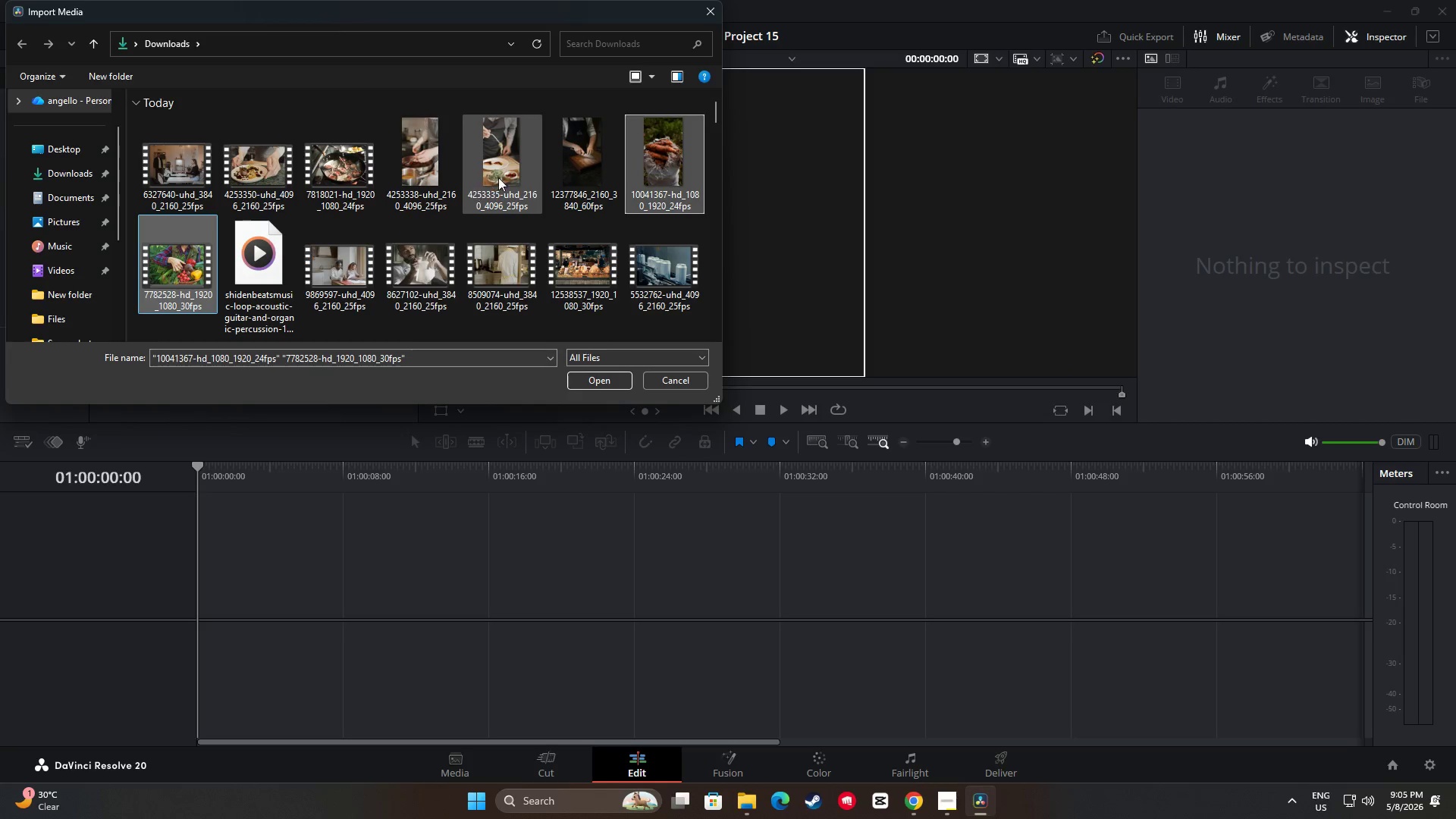 
double_click([462, 167])
 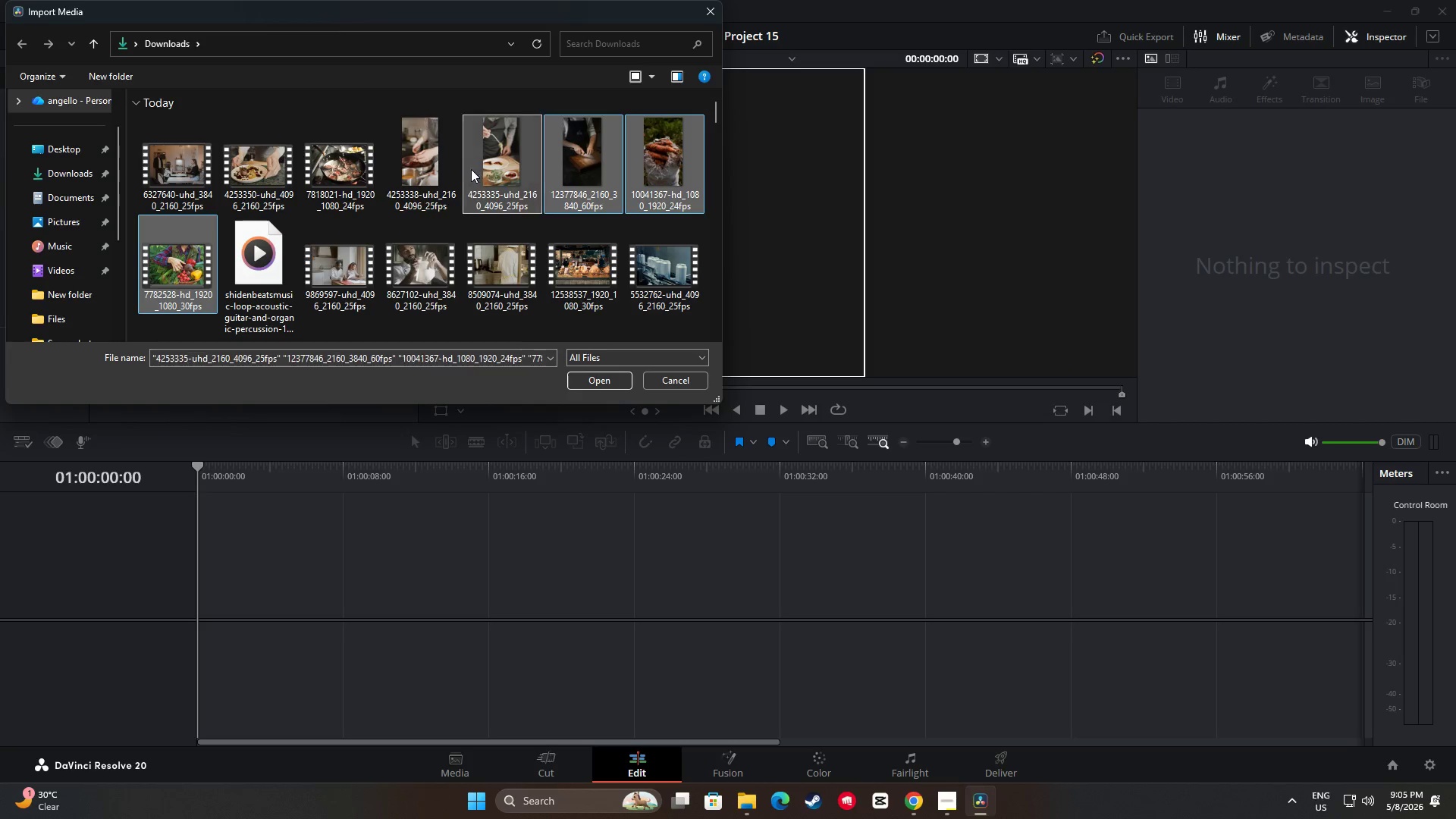 
double_click([406, 170])
 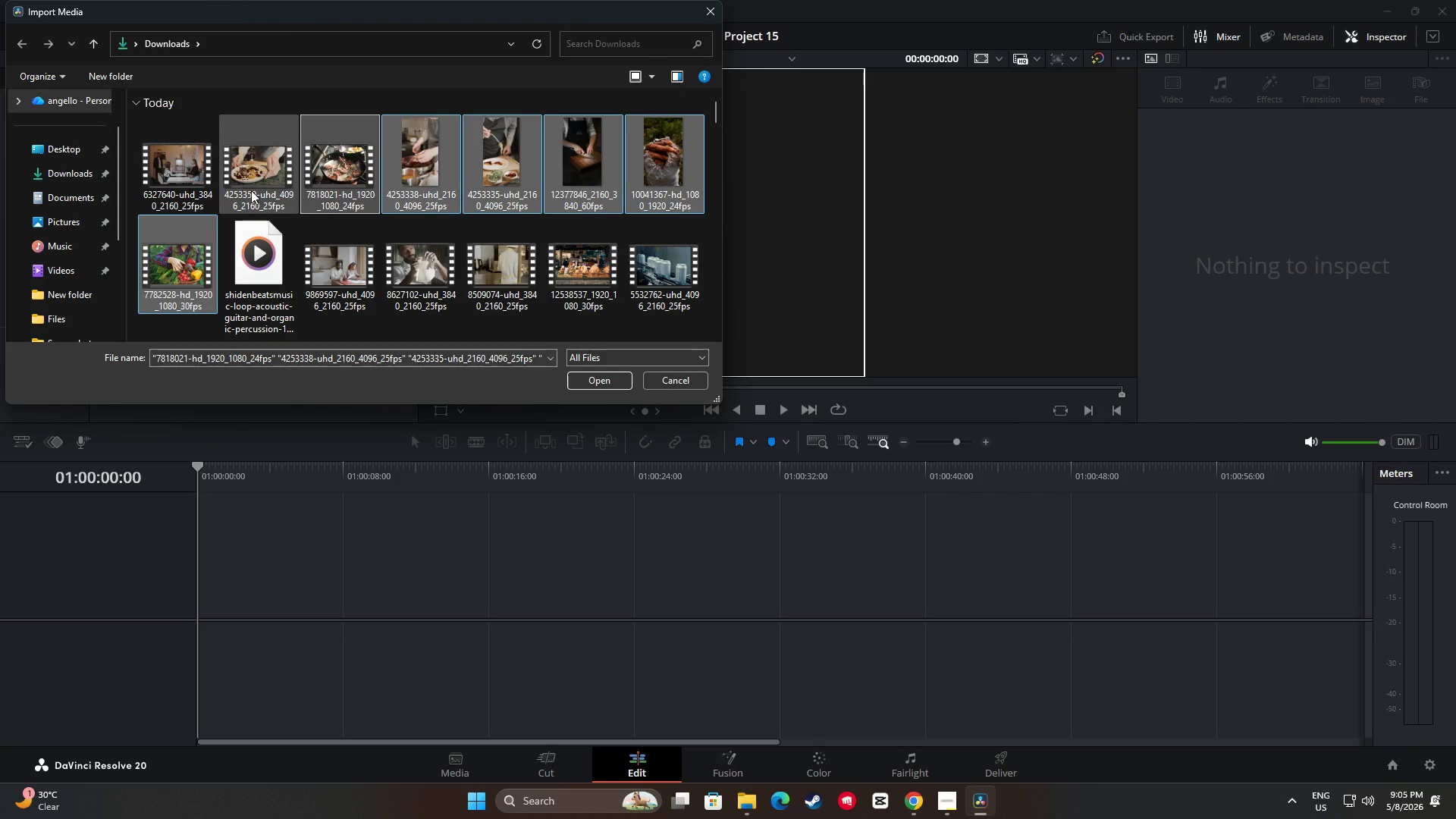 
hold_key(key=ControlLeft, duration=1.84)
double_click([256, 177])
 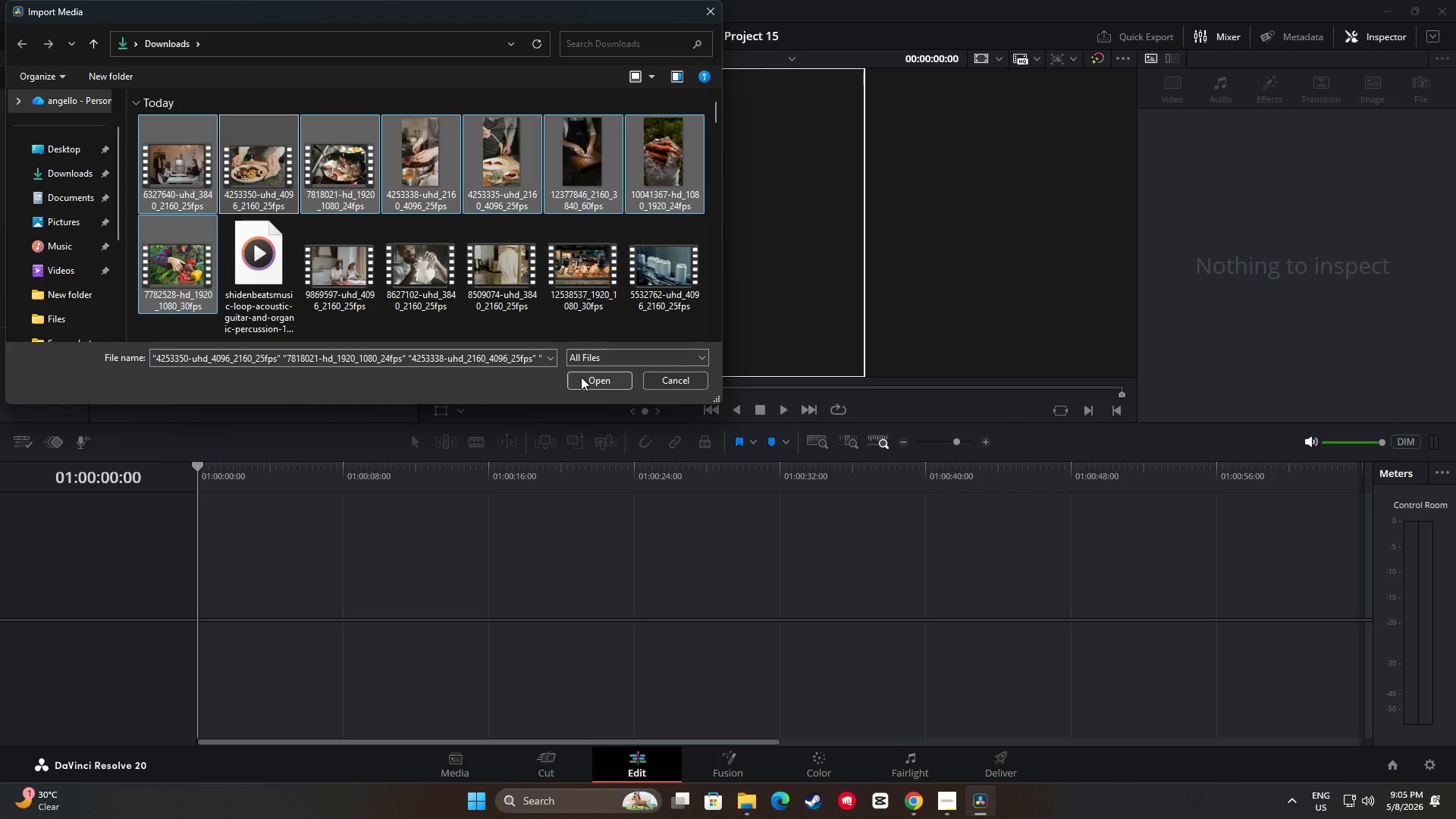 
left_click([582, 378])
 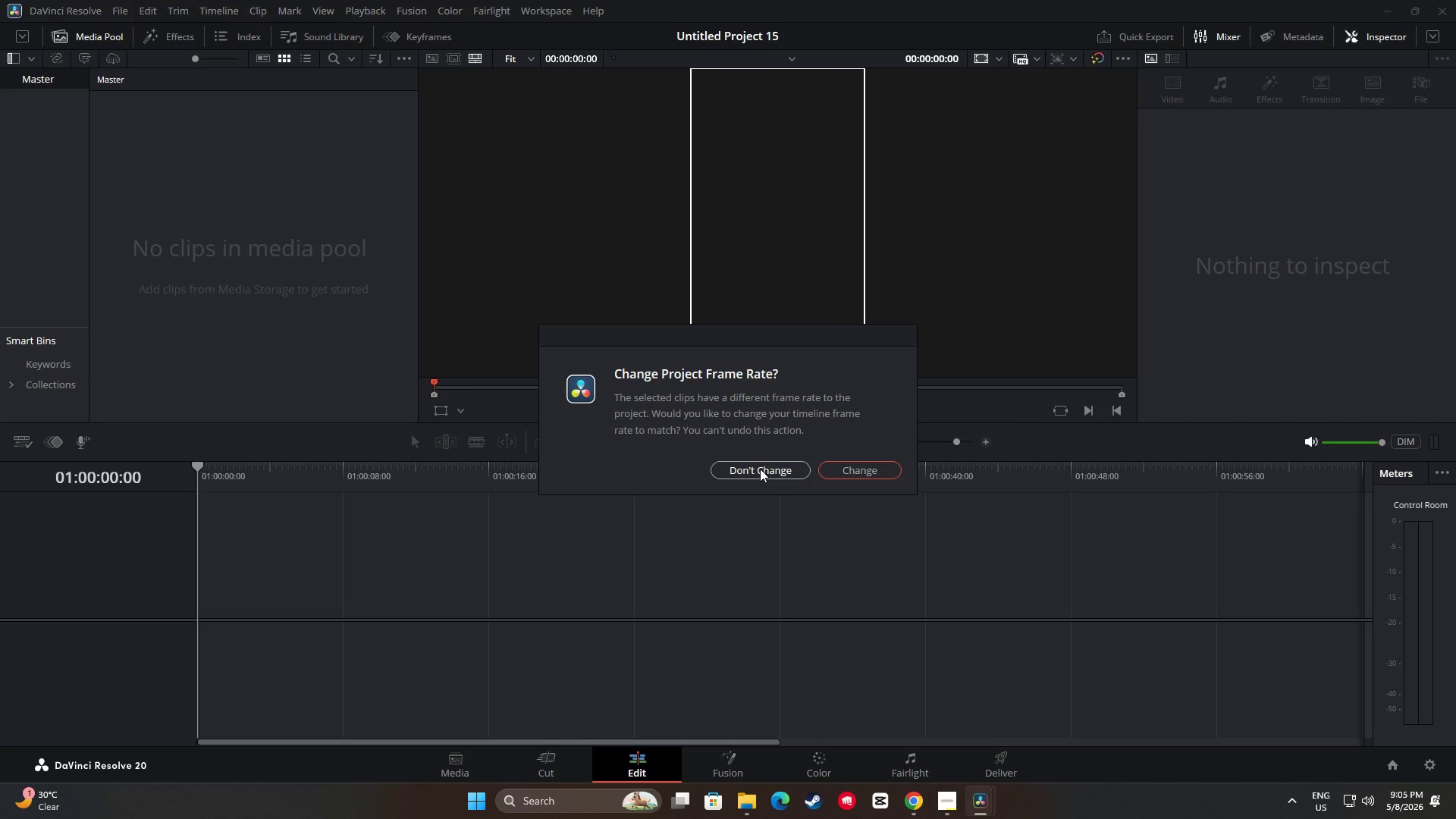 
left_click([759, 469])
 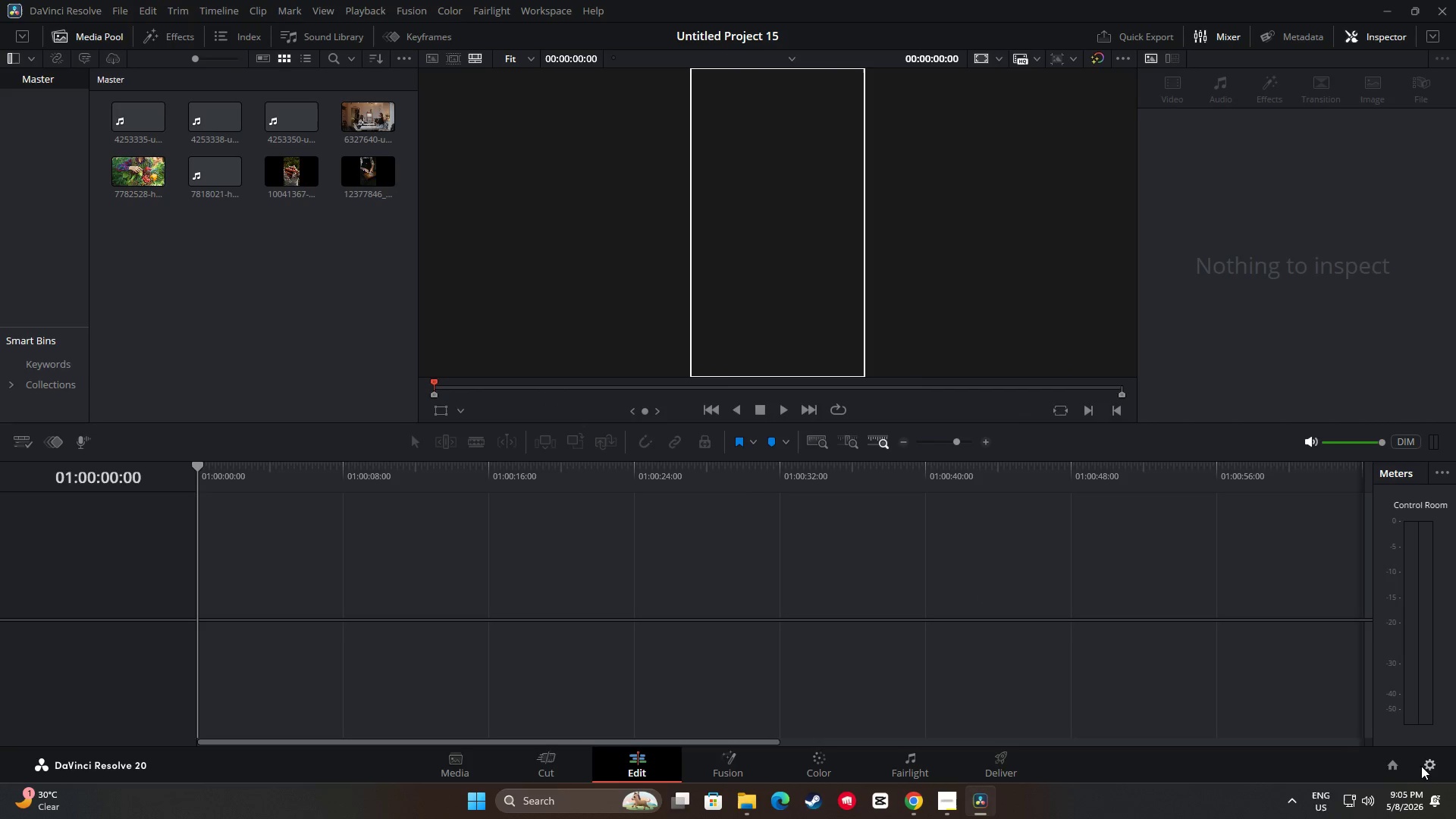 
left_click([1432, 762])
 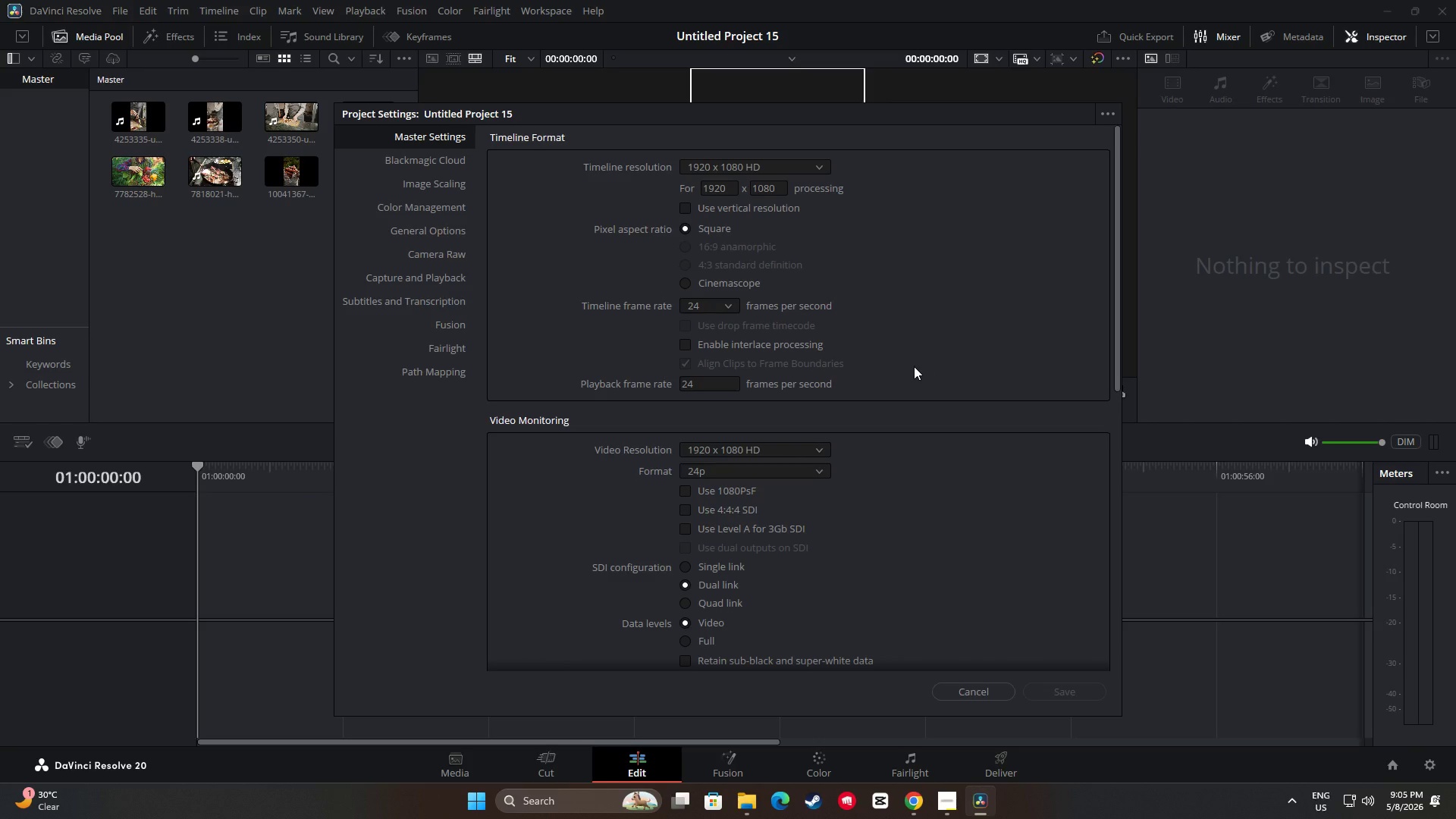 
wait(13.14)
 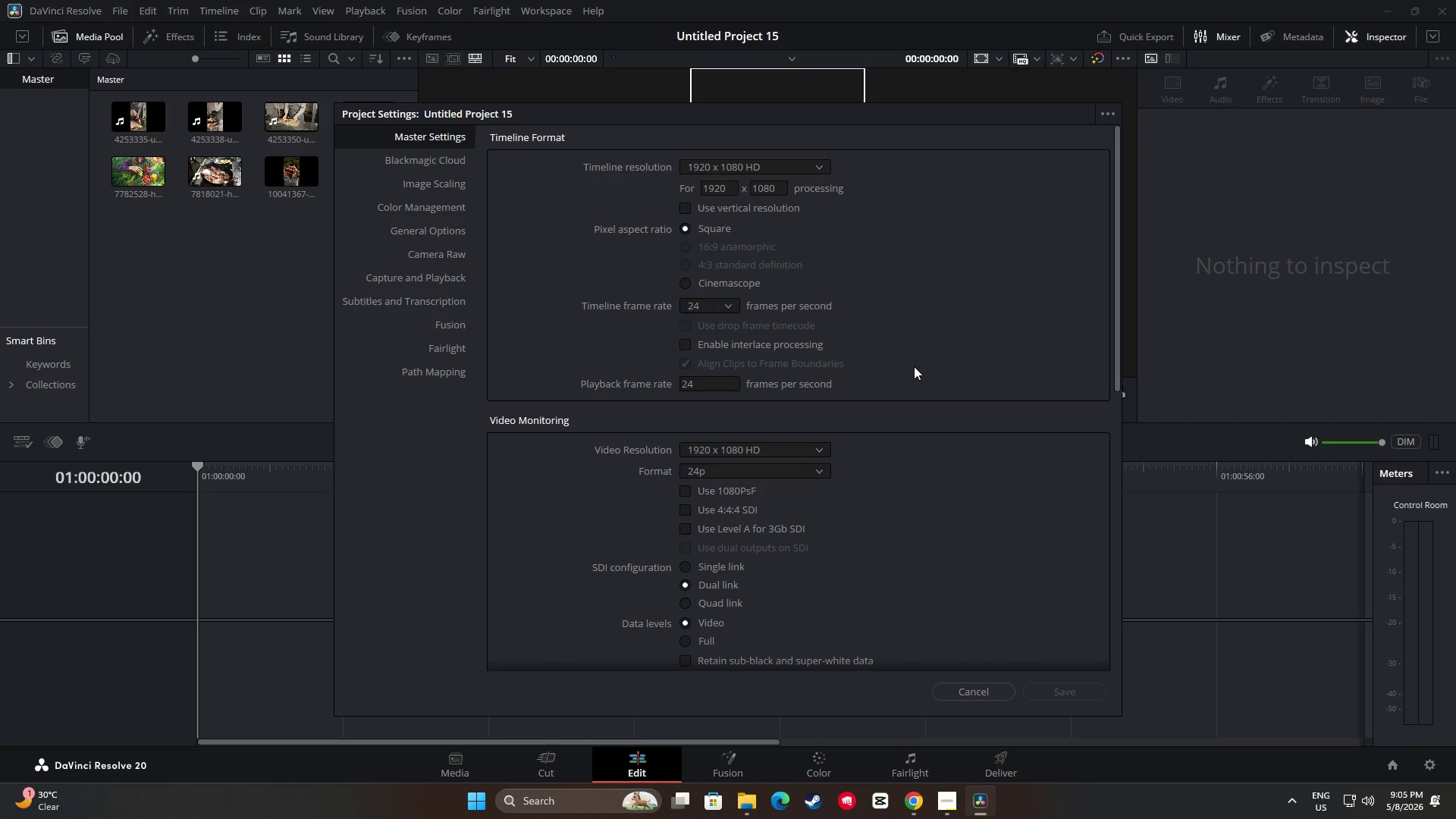 
left_click([908, 800])
 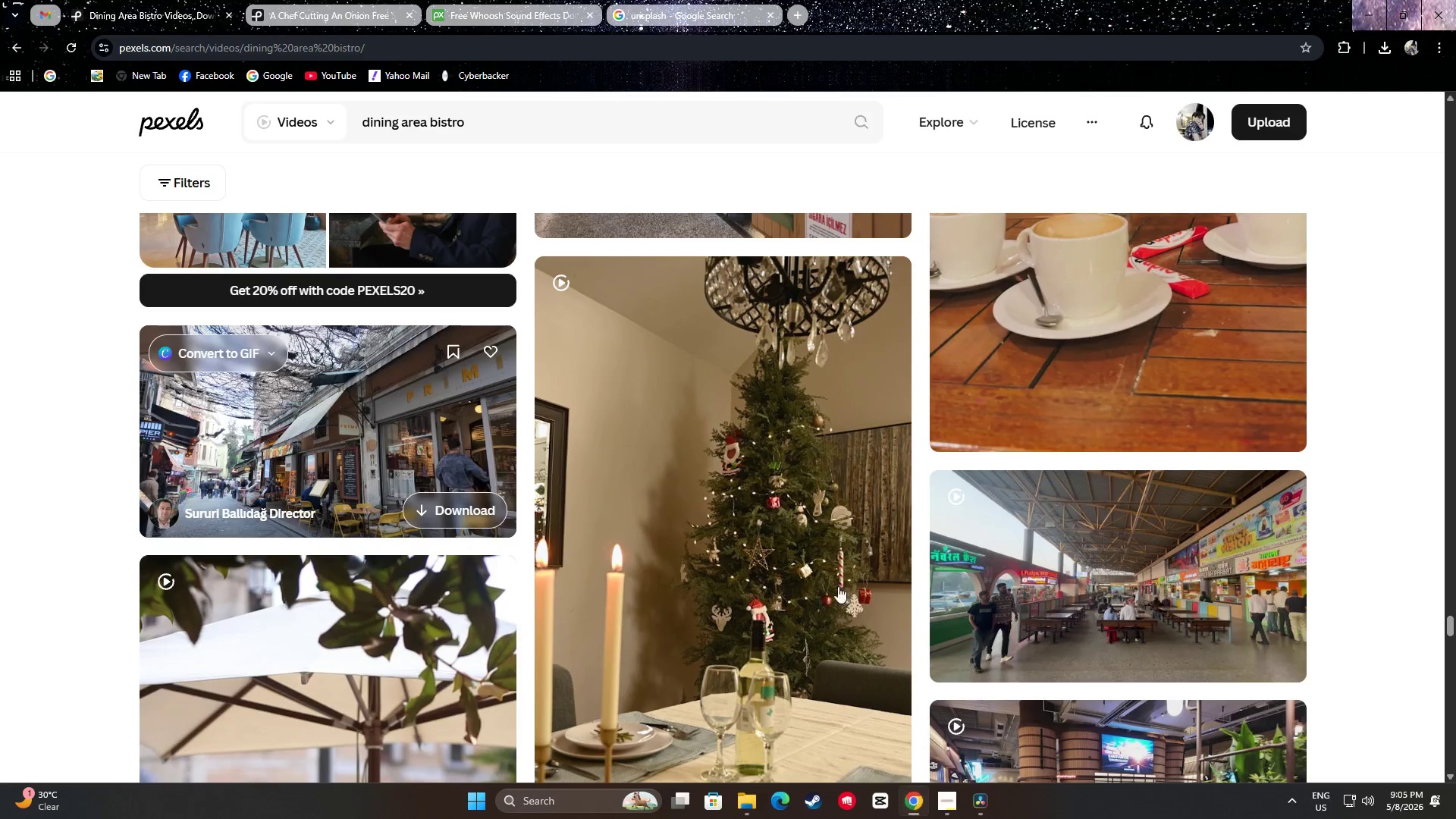 
scroll: coordinate [807, 534], scroll_direction: up, amount: 2.0
 